 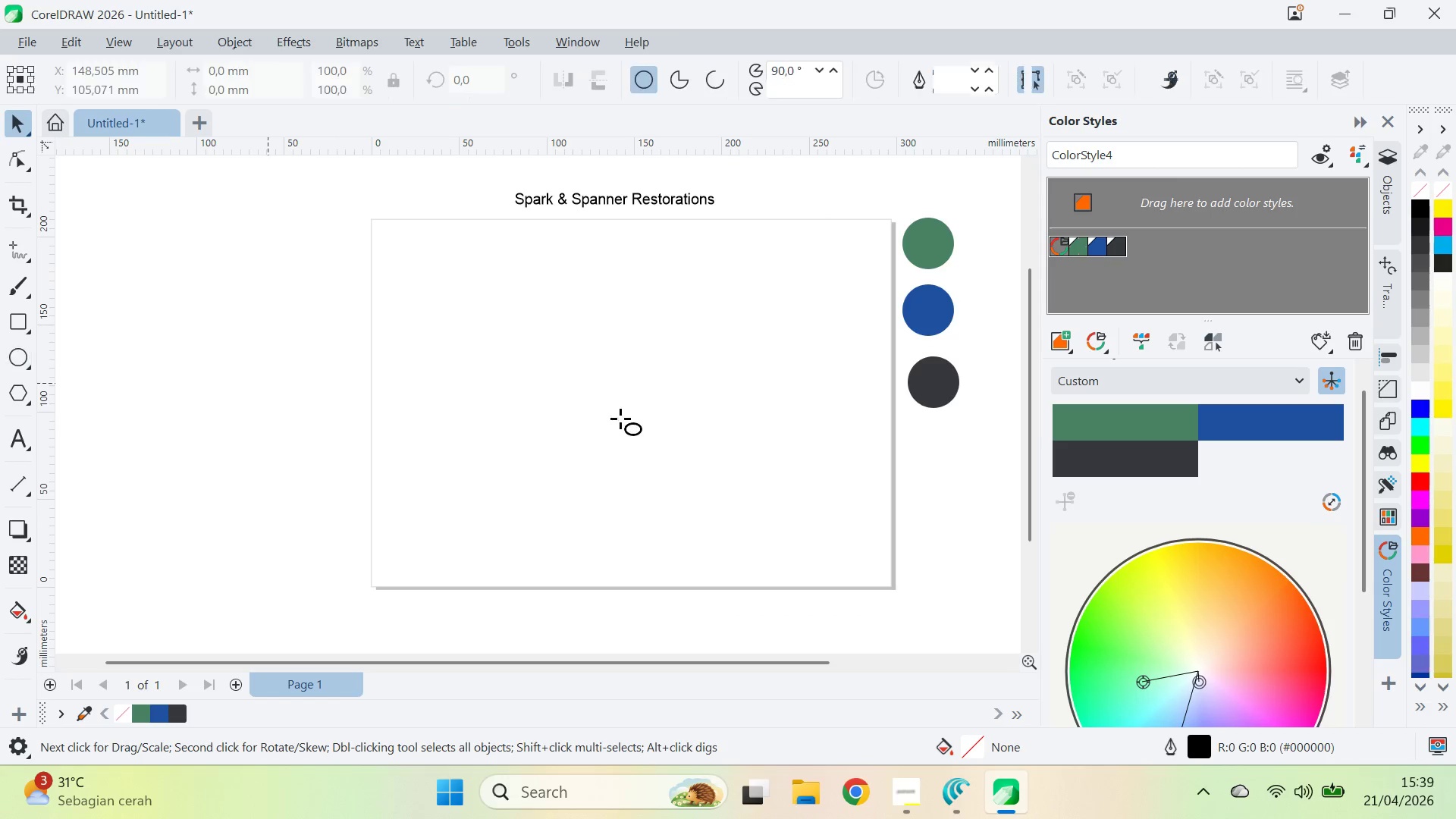 
hold_key(key=ControlLeft, duration=1.33)
left_click_drag(start_coordinate=[387, 341], to_coordinate=[421, 404])
 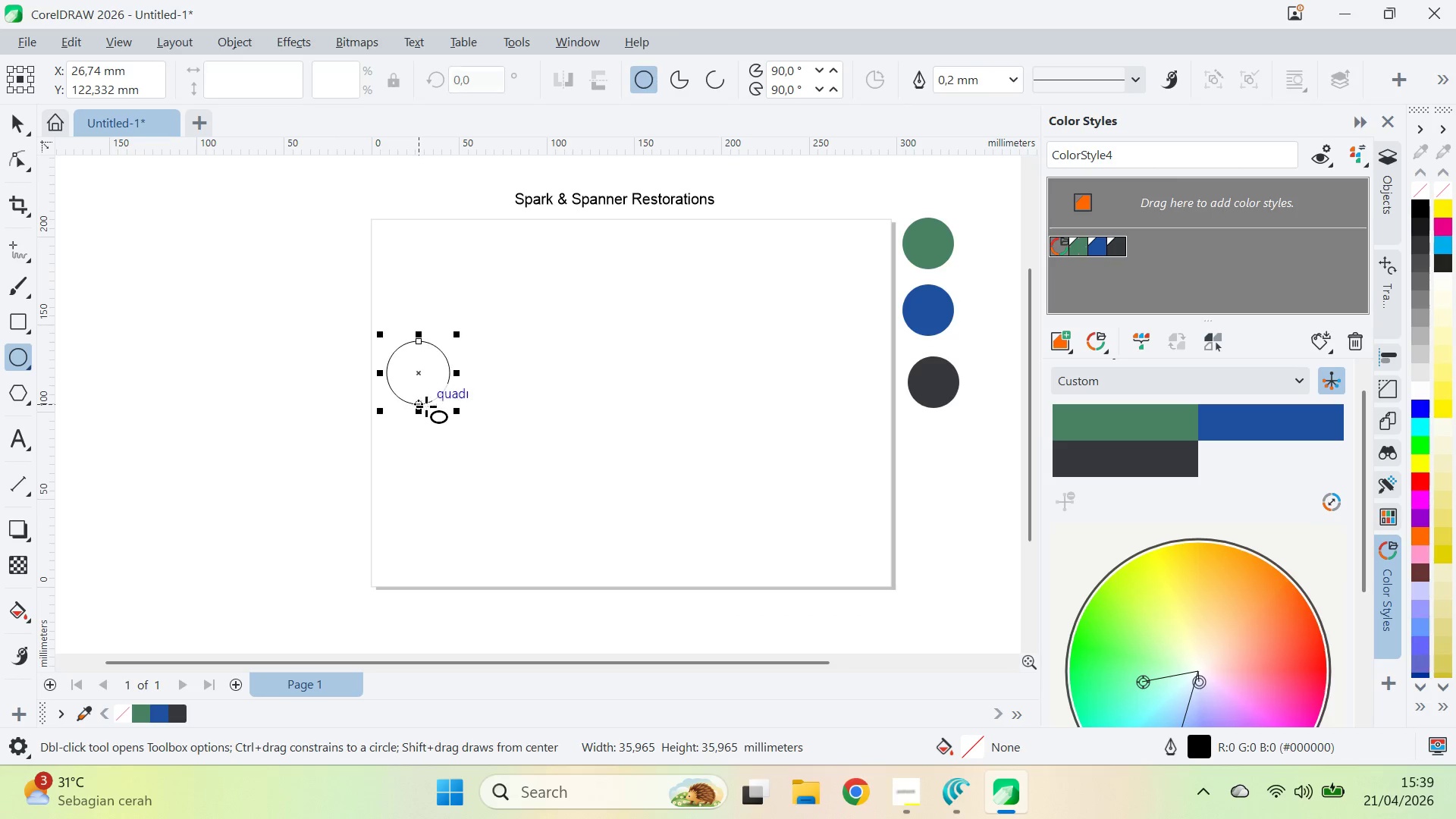 
key(V)
 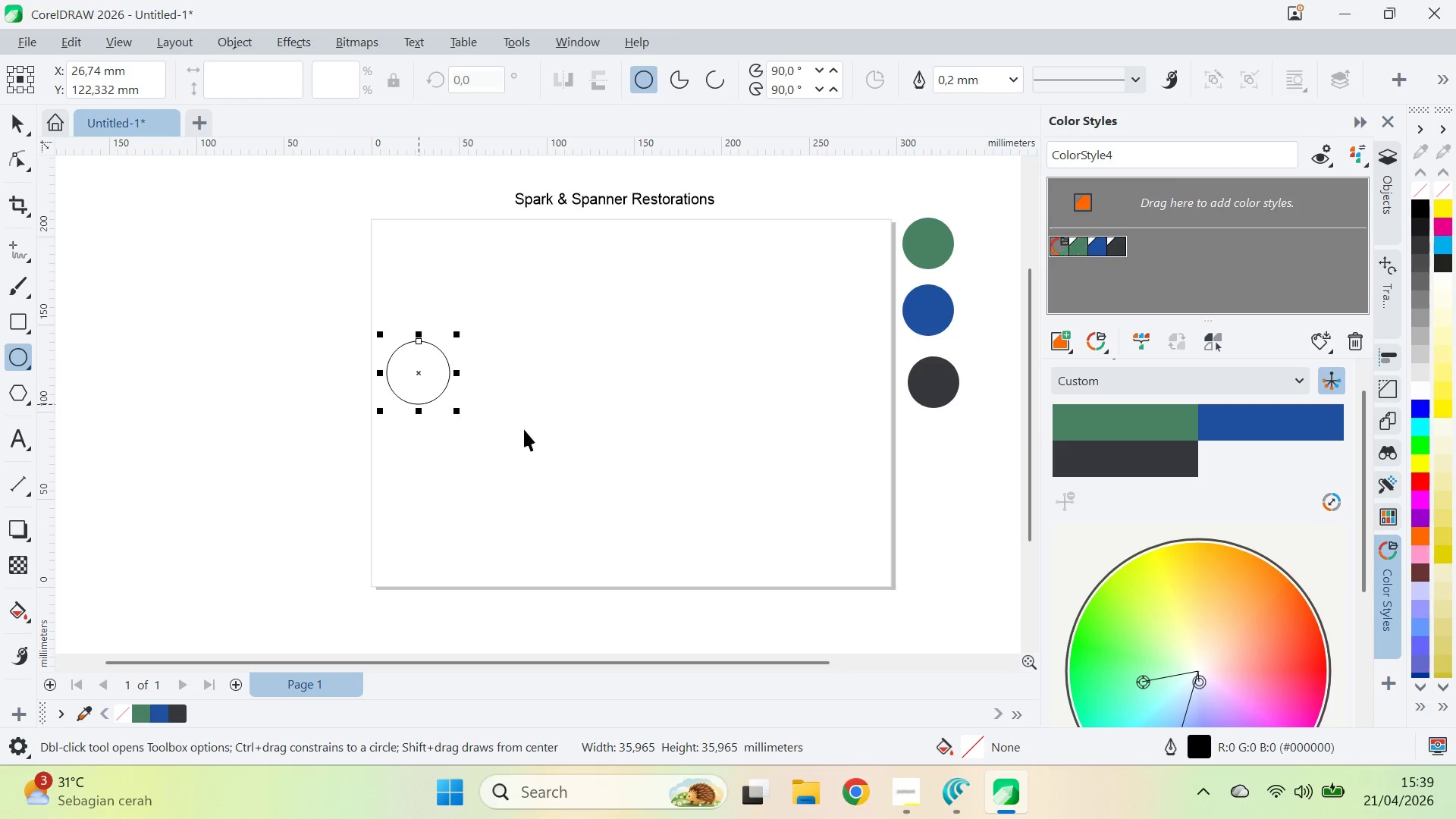 
left_click_drag(start_coordinate=[524, 429], to_coordinate=[494, 416])
 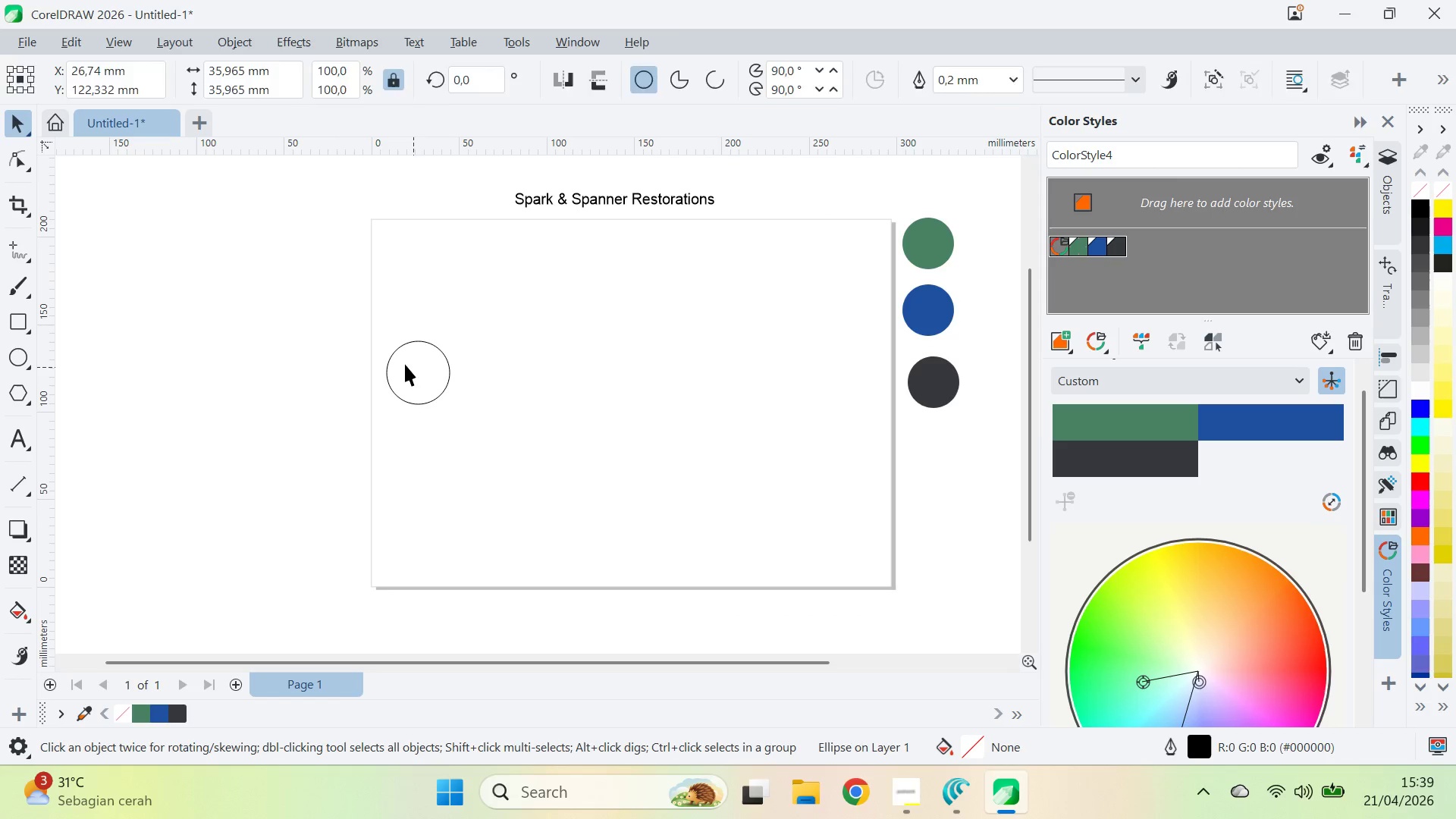 
left_click_drag(start_coordinate=[405, 364], to_coordinate=[642, 410])
 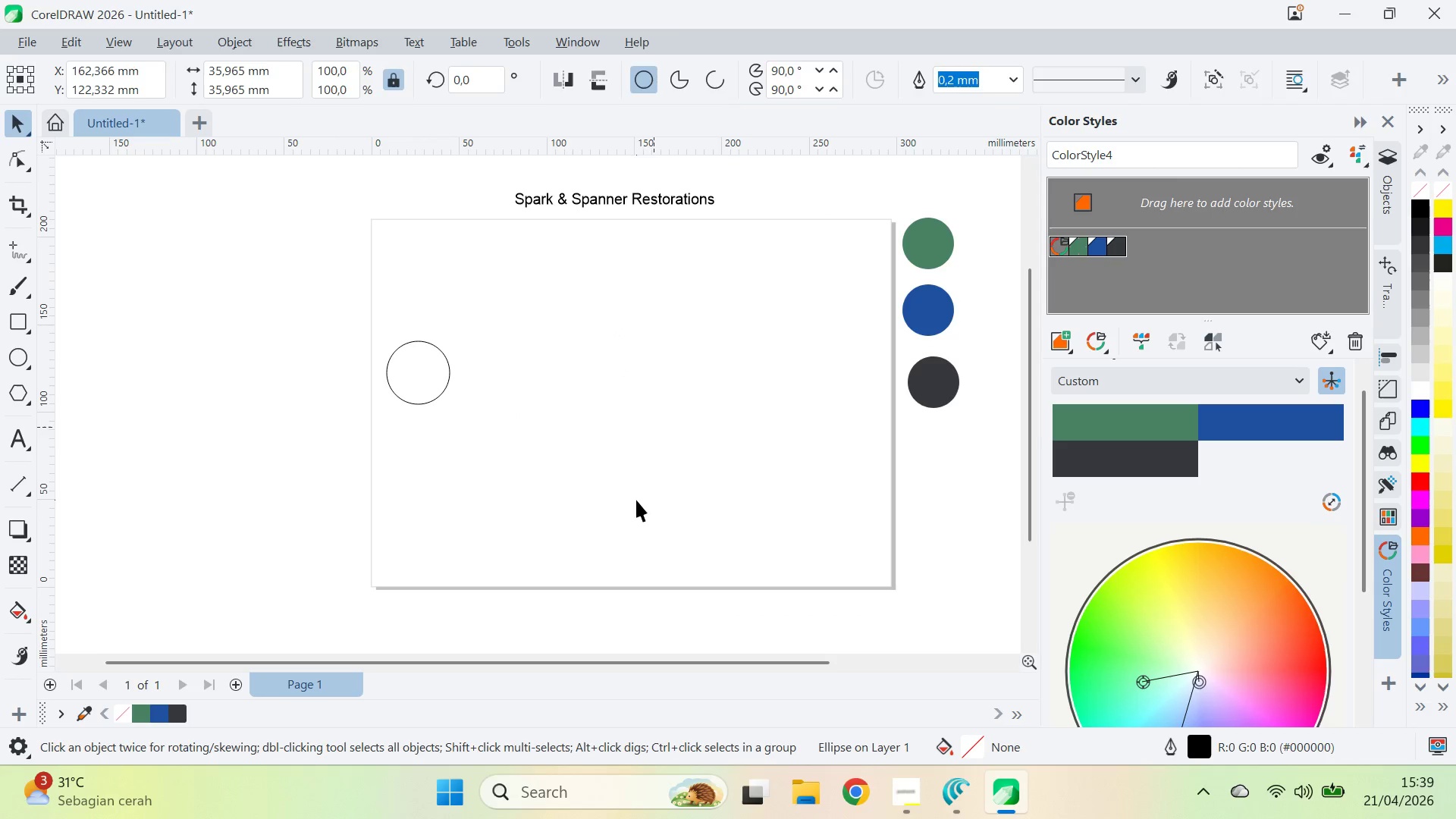 
hold_key(key=ShiftLeft, duration=0.72)
 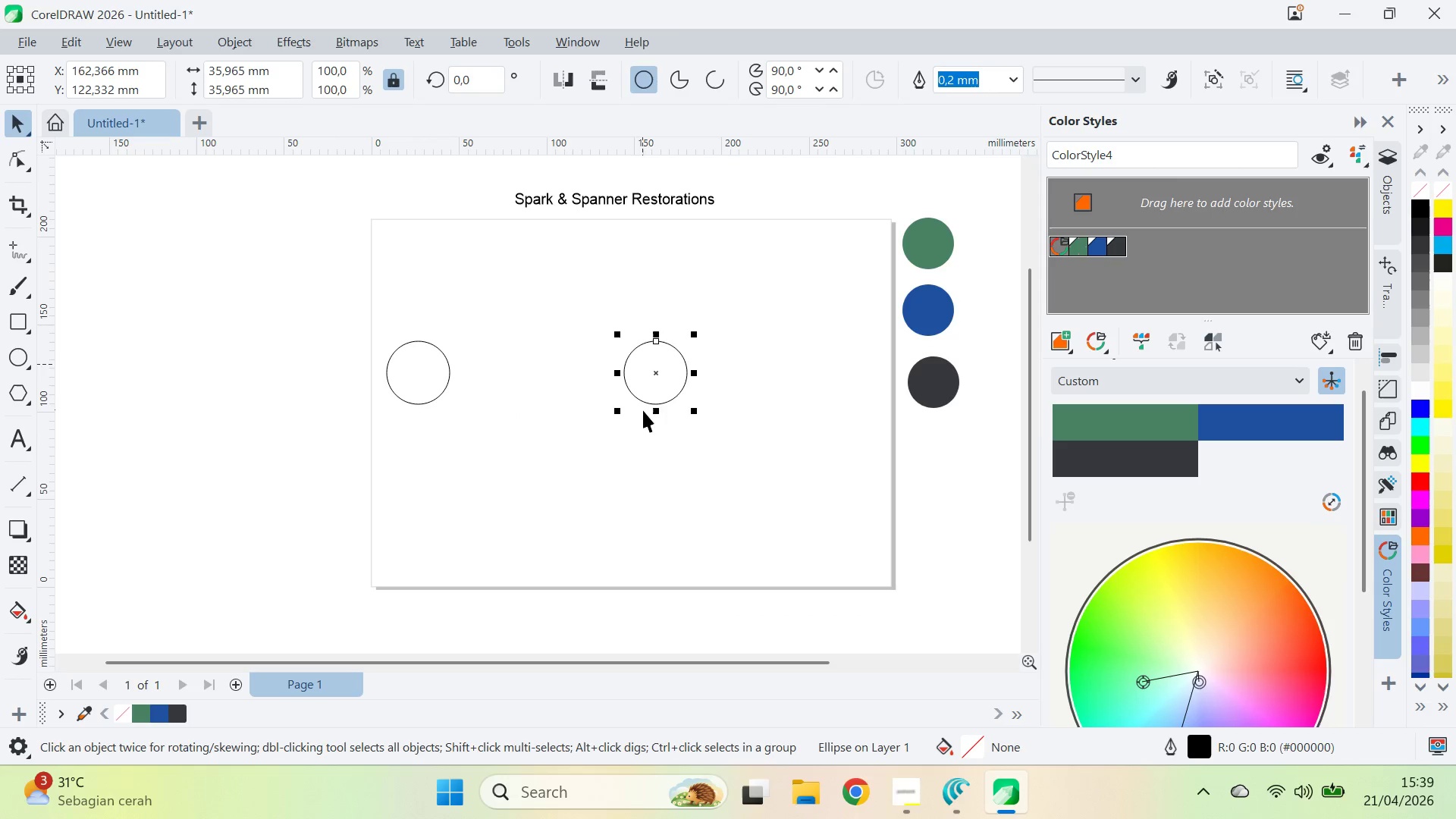 
key(Control+ControlLeft)
 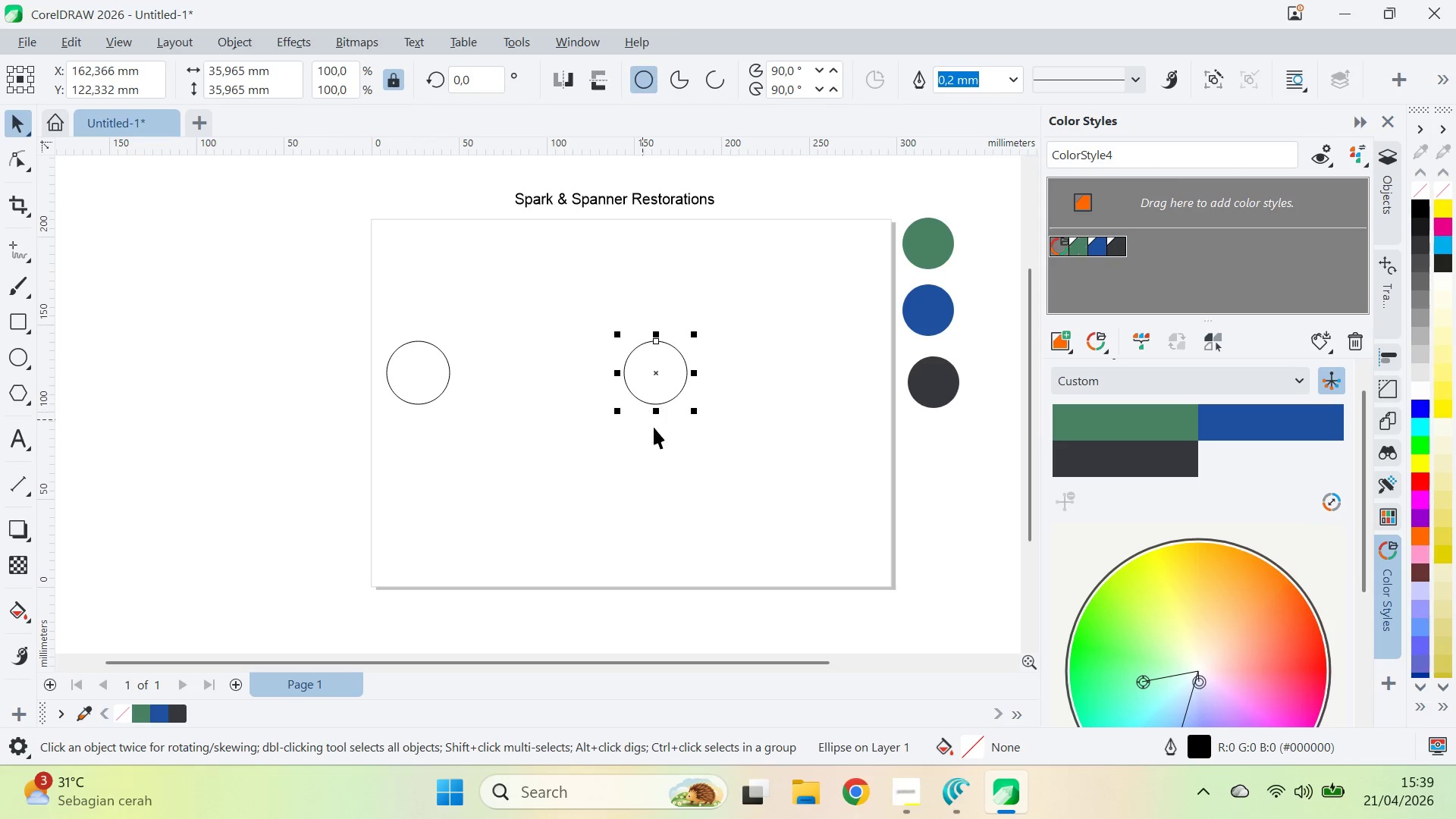 
key(Control+Z)
 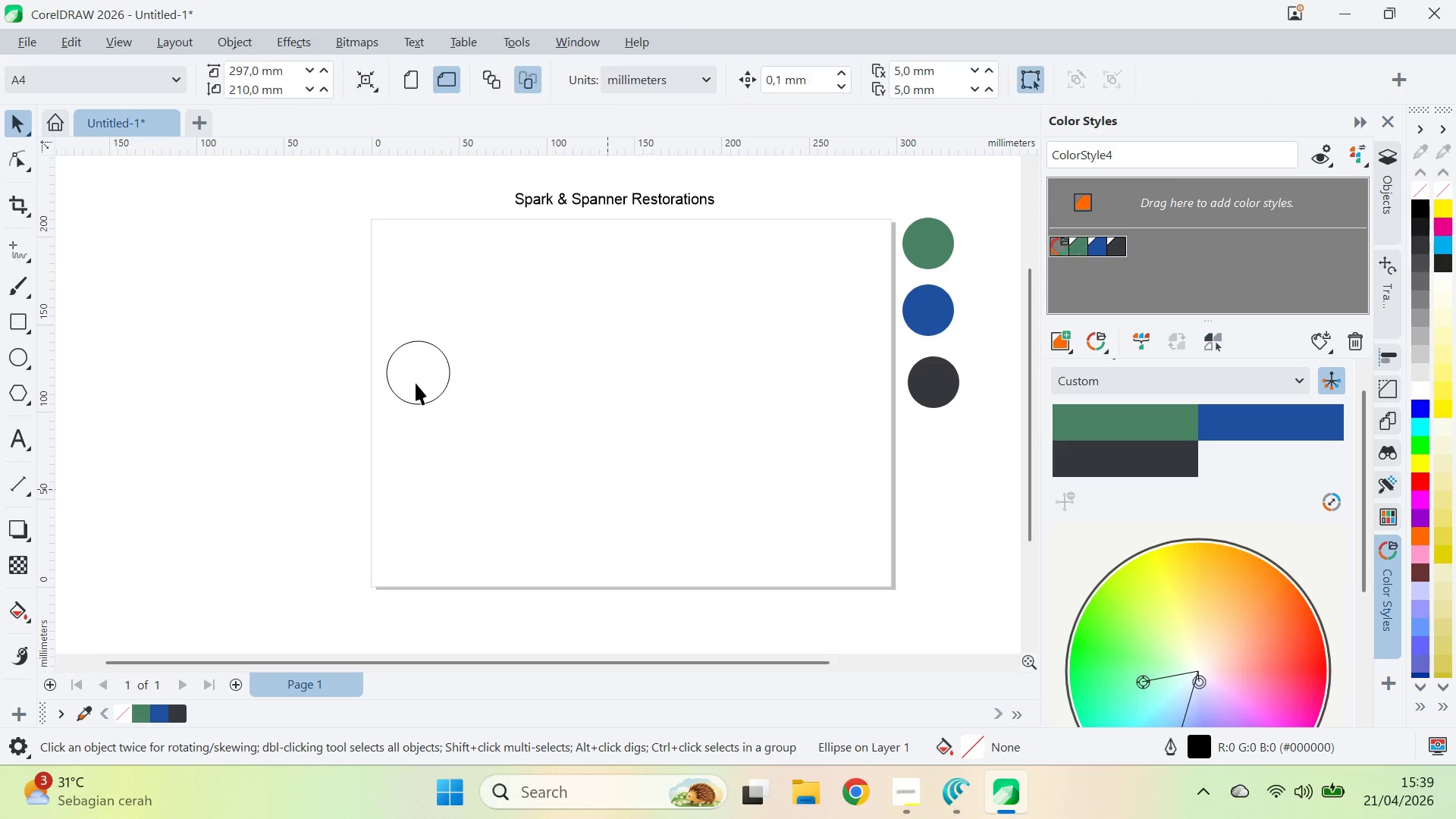 
key(Z)
 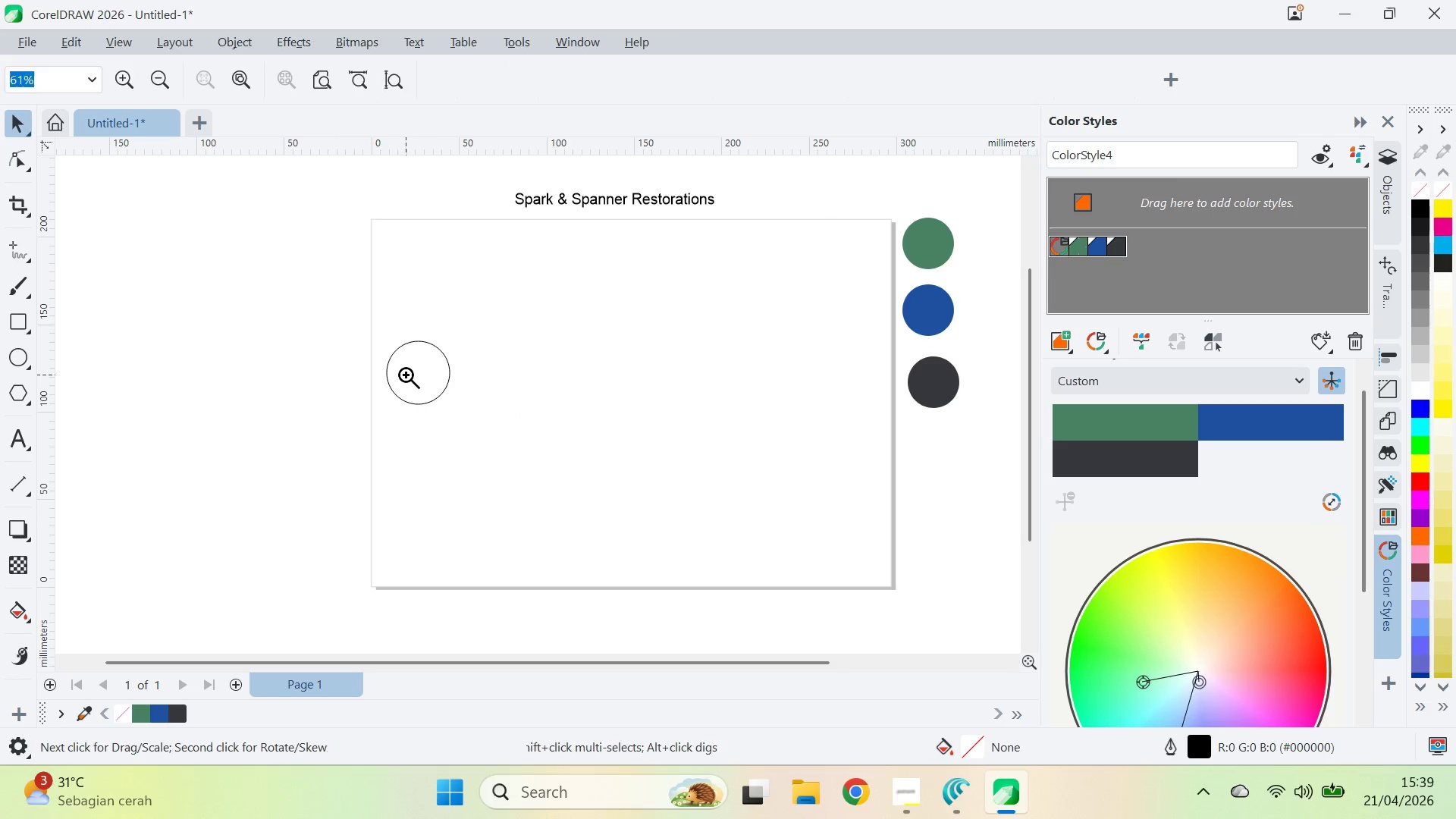 
left_click([406, 375])
 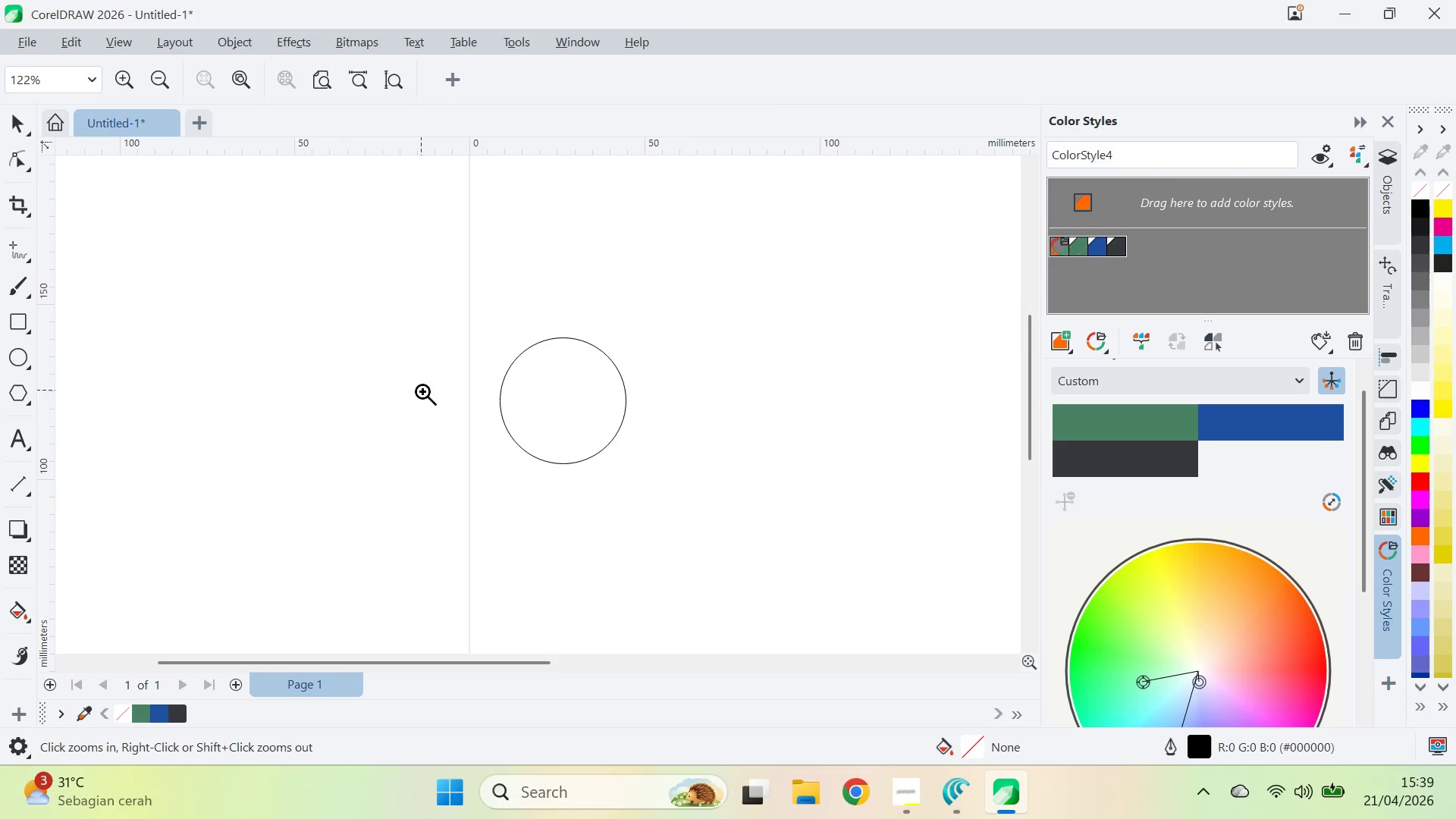 
type(qvv)
 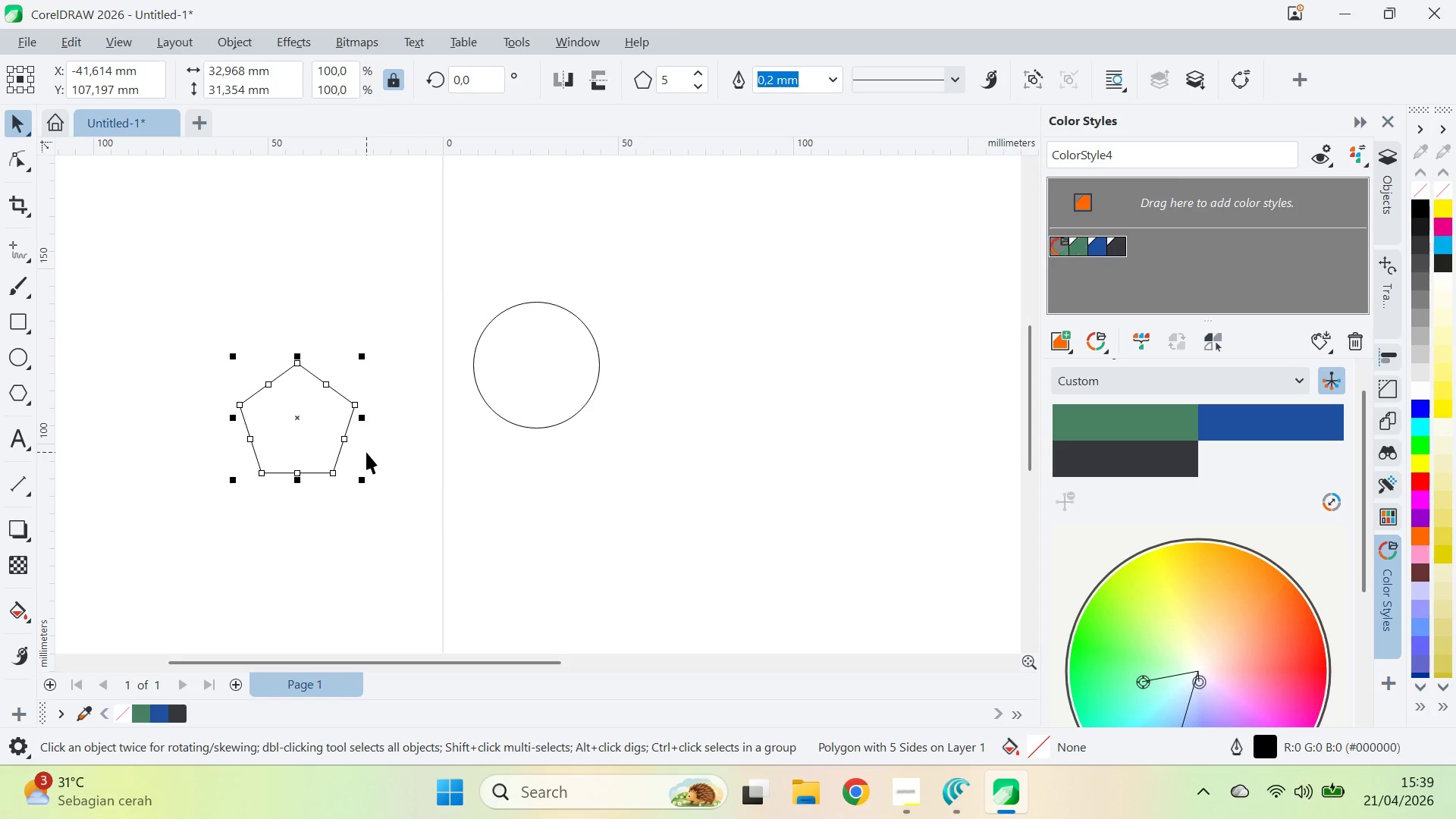 
left_click_drag(start_coordinate=[483, 420], to_coordinate=[457, 384])
 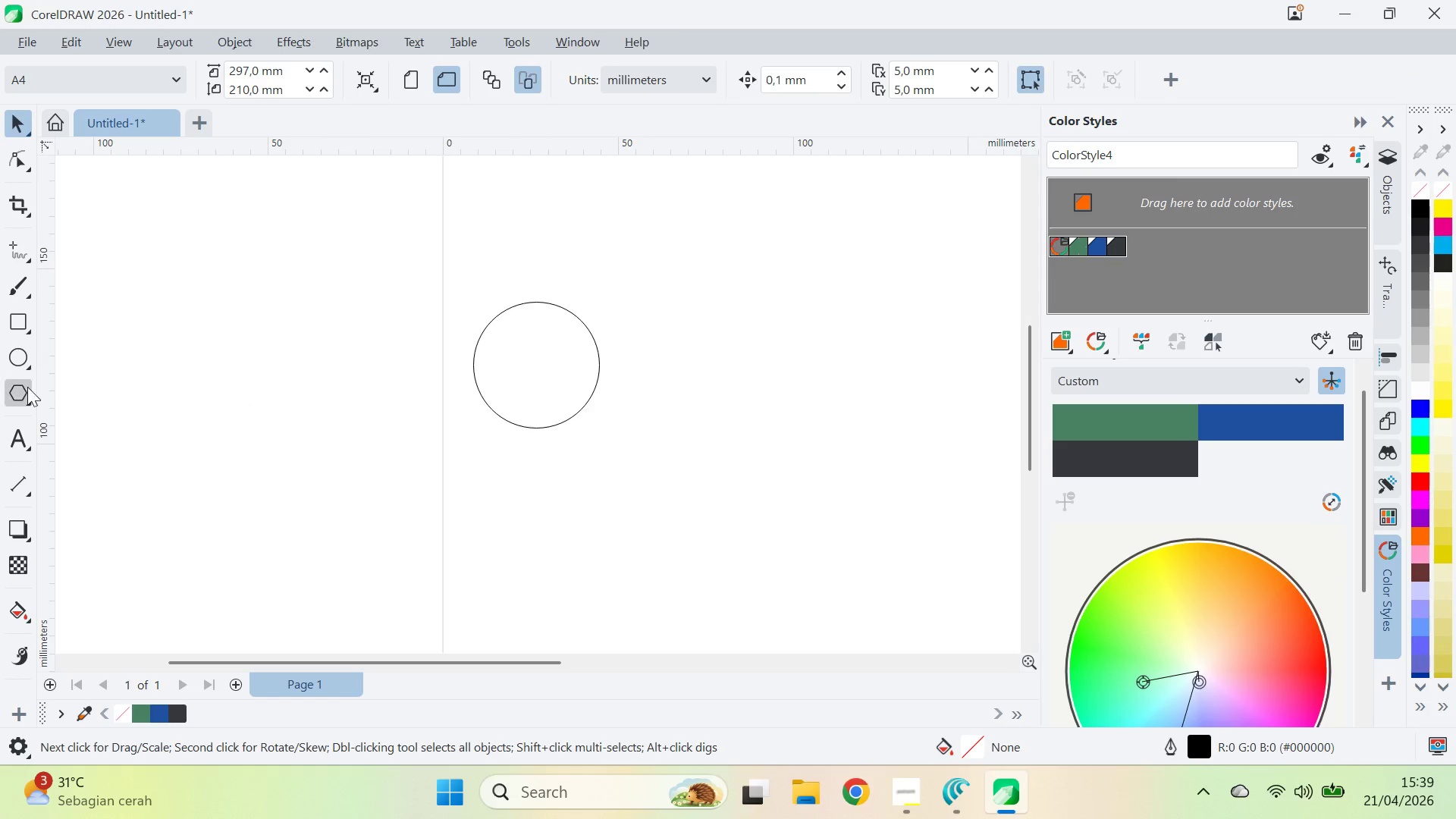 
hold_key(key=ControlLeft, duration=1.05)
left_click_drag(start_coordinate=[237, 363], to_coordinate=[358, 456])
 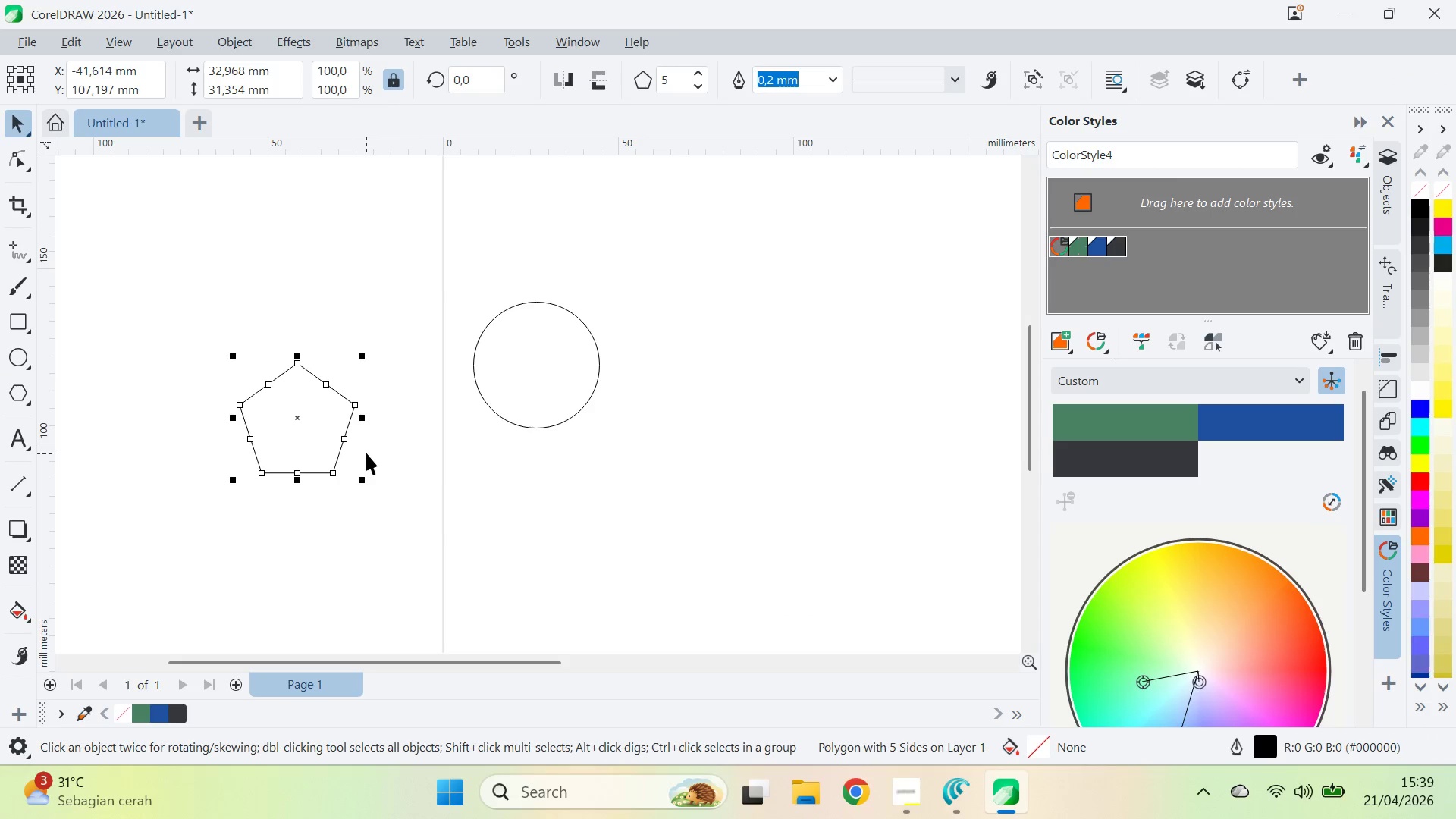 
key(Alt+AltLeft)
 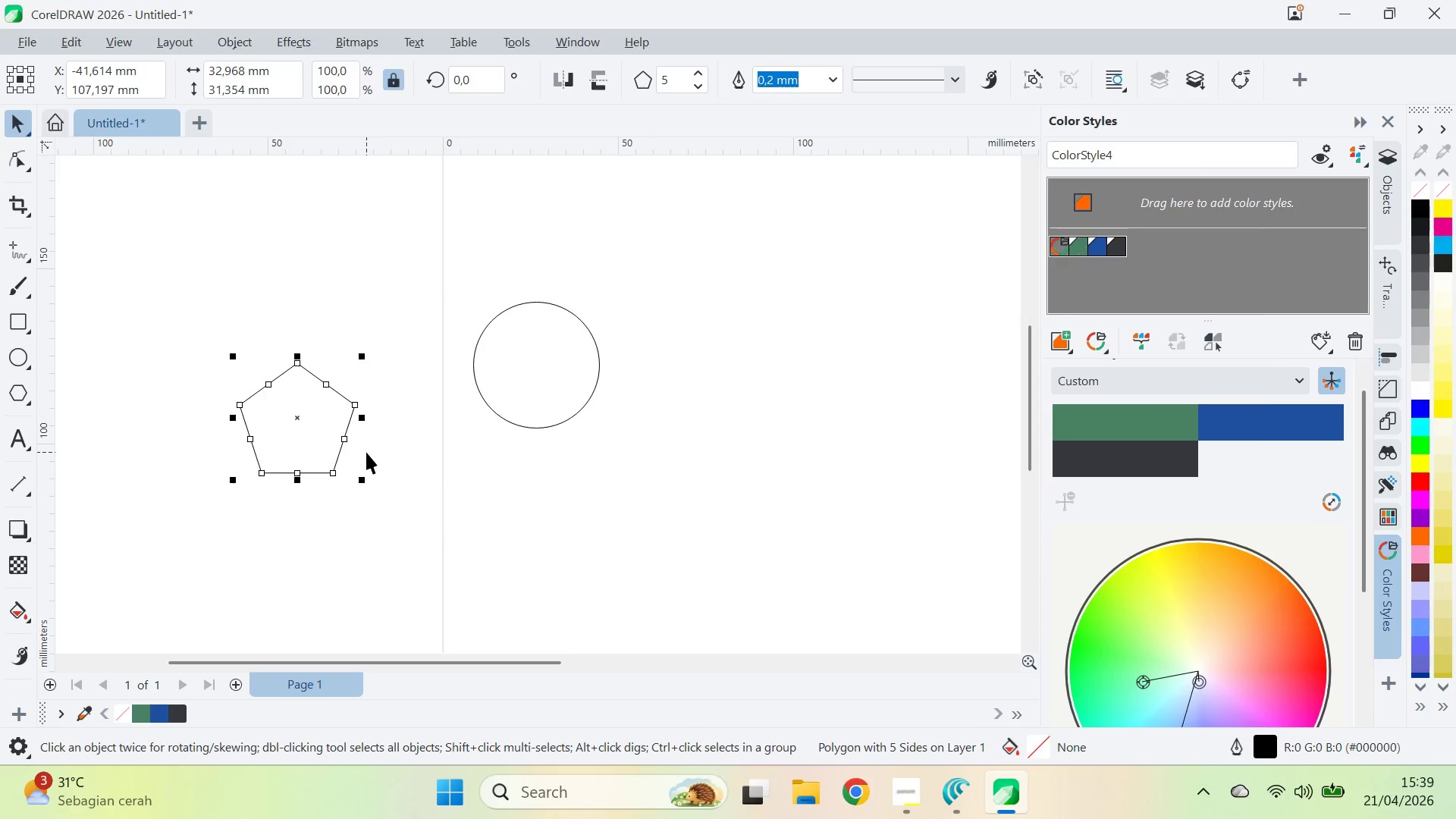 
key(Alt+Tab)
 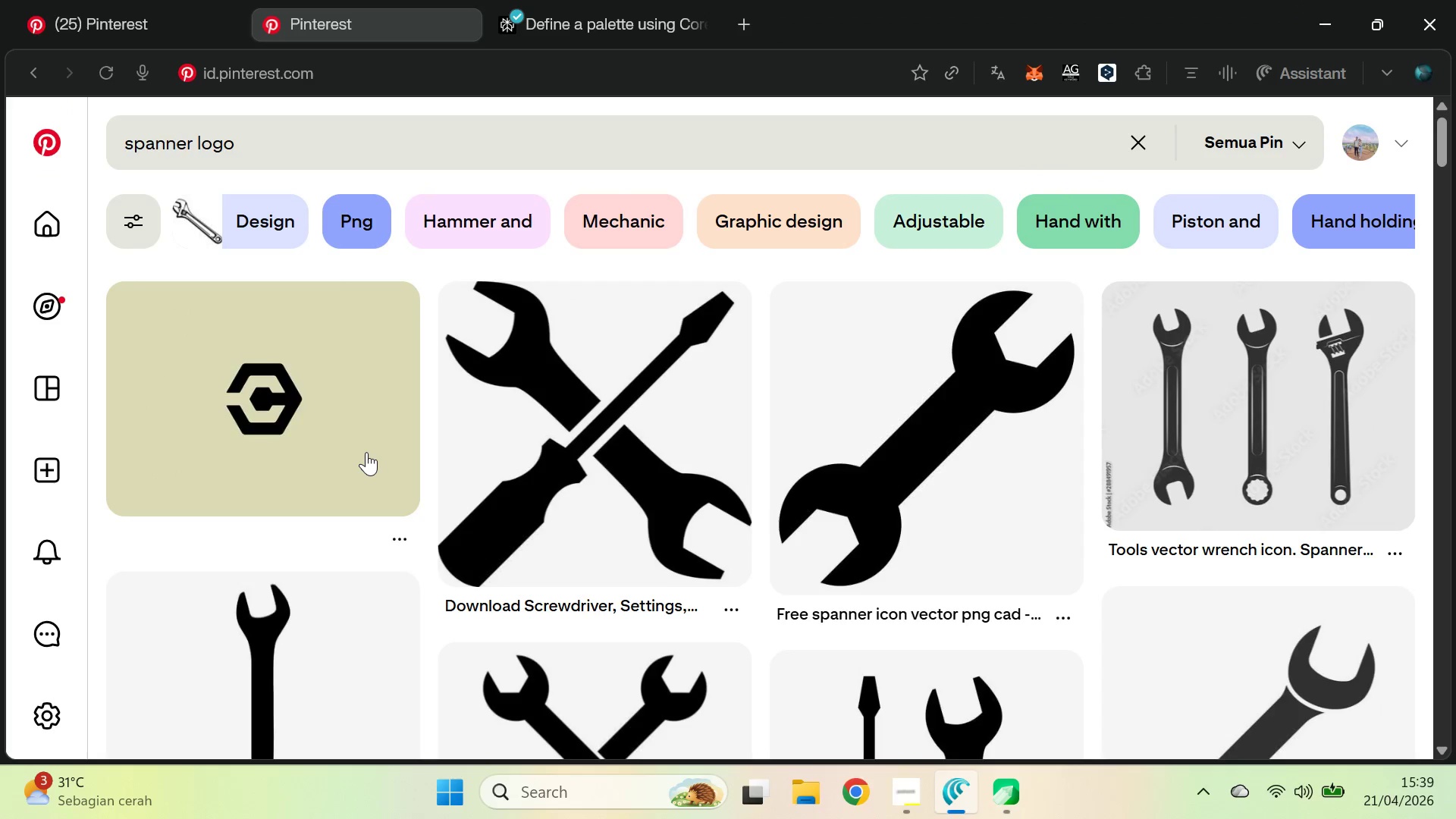 
key(Alt+AltLeft)
 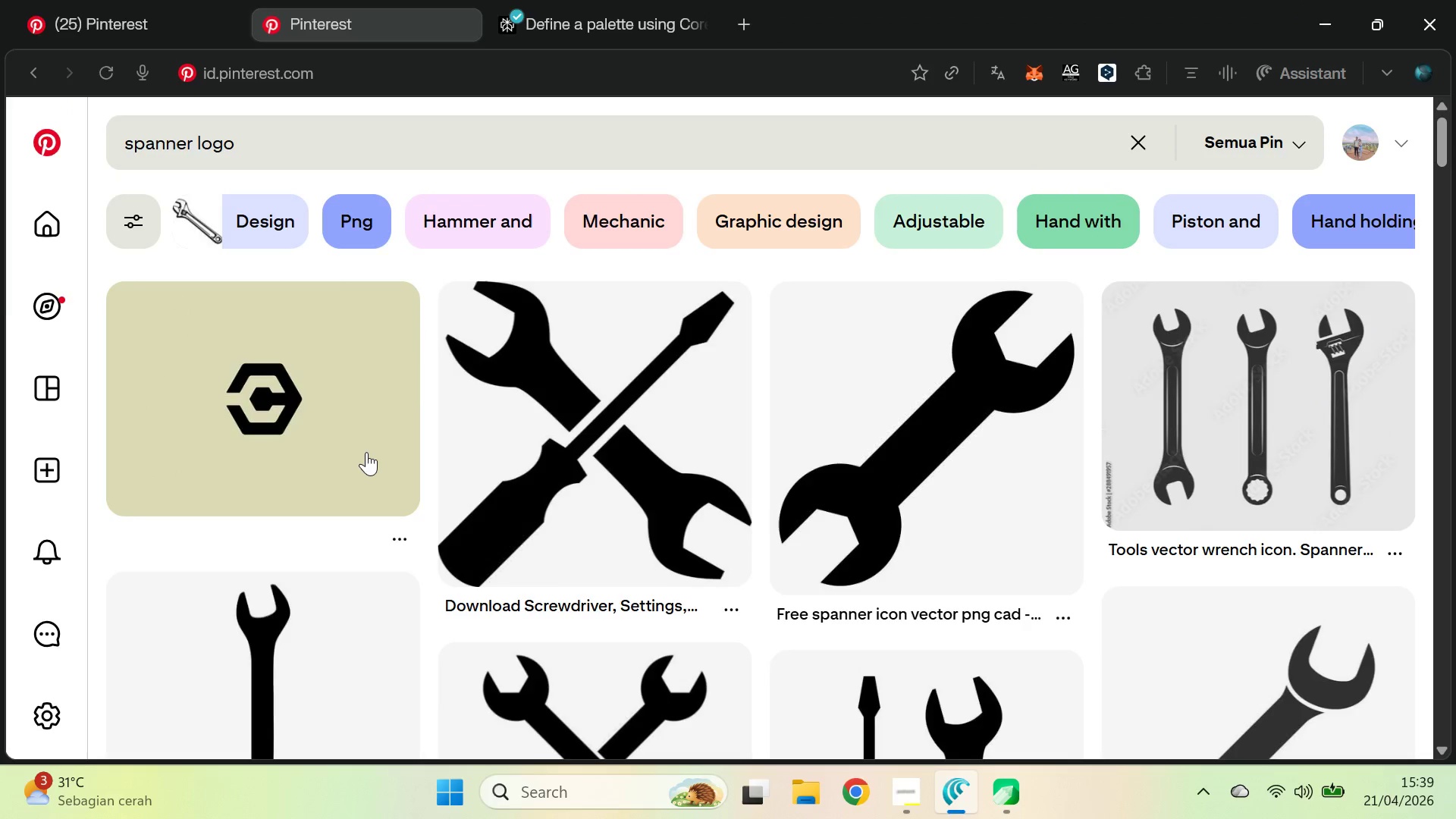 
key(Alt+Tab)
 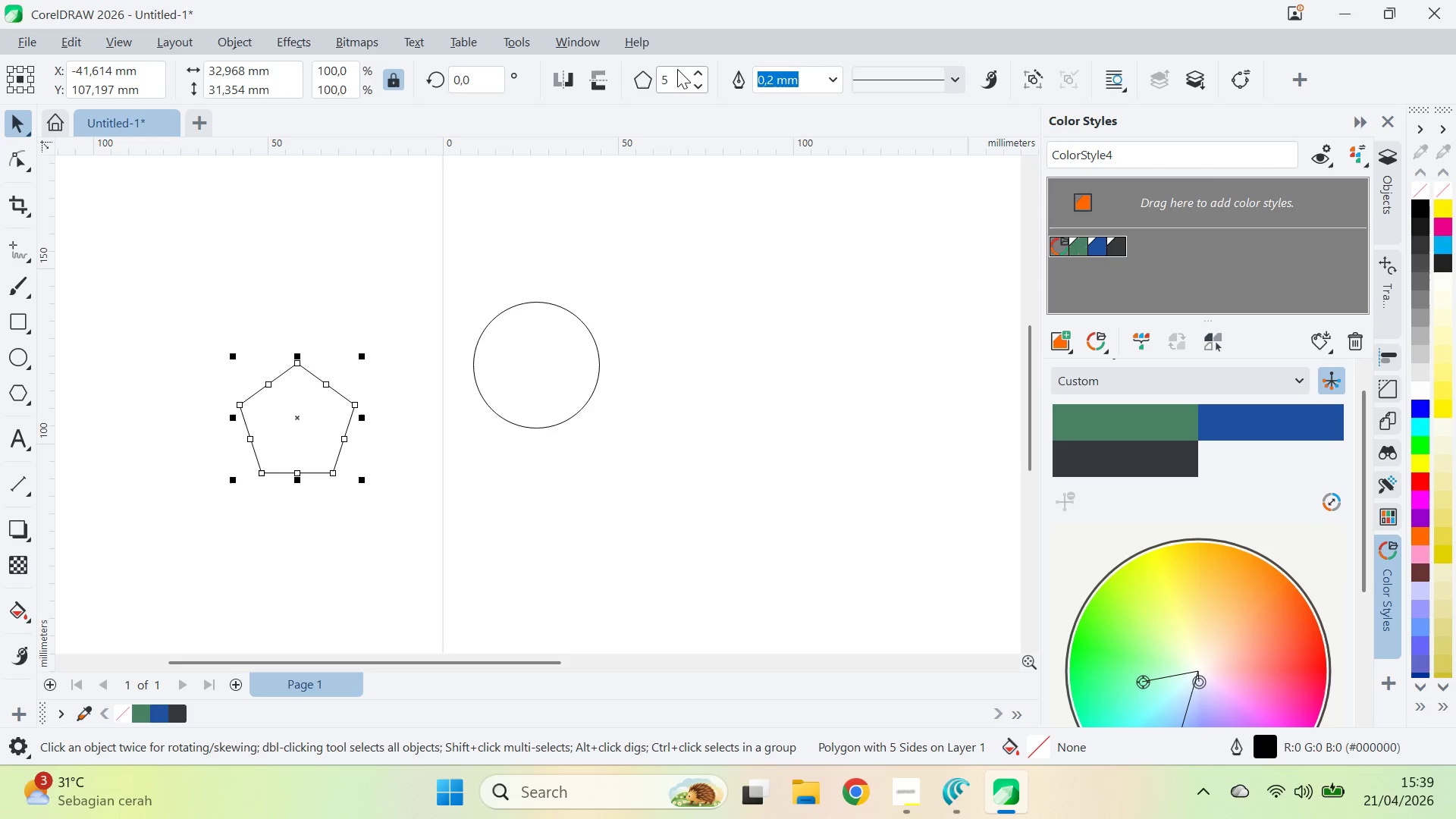 
left_click([696, 76])
 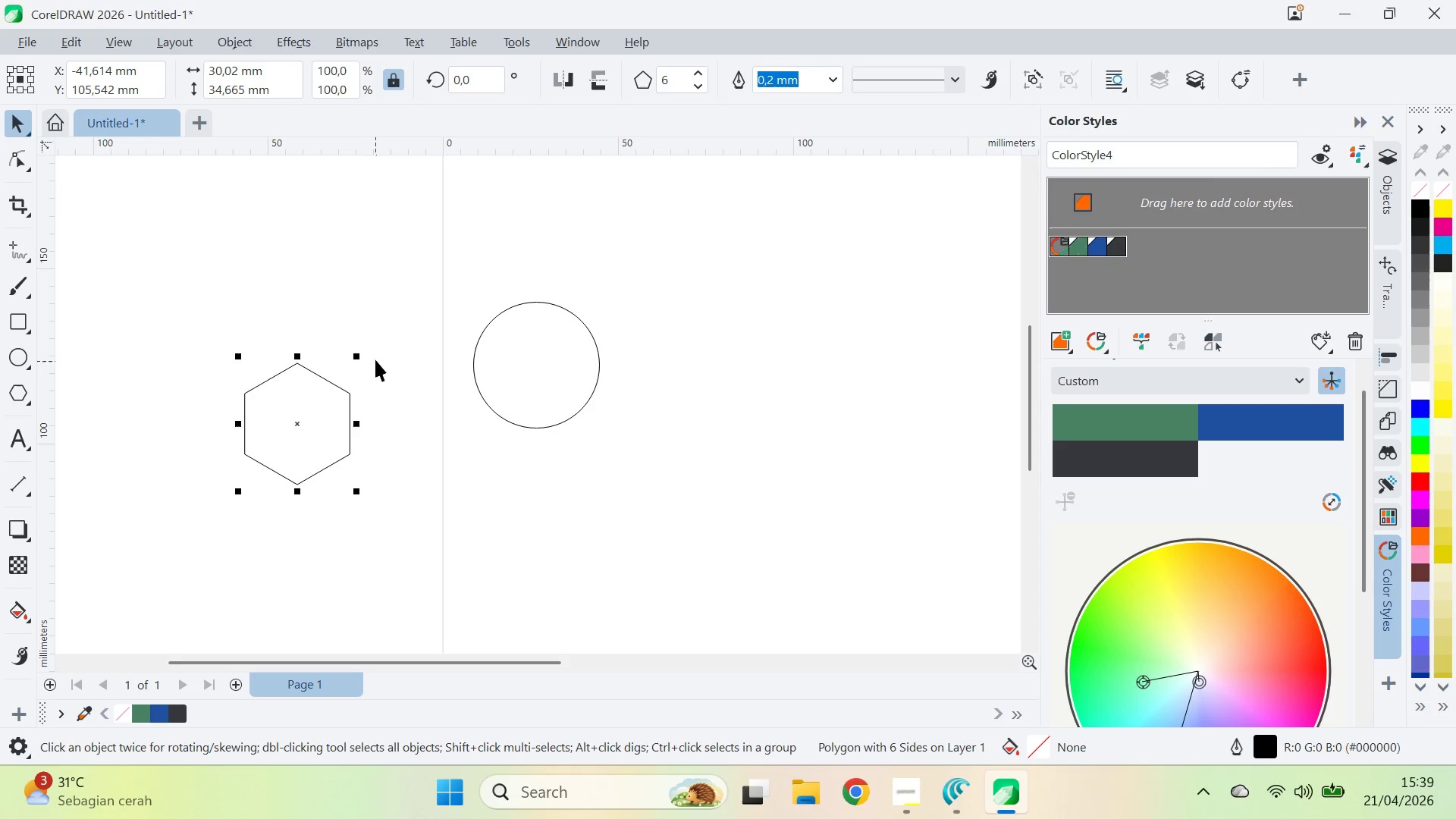 
left_click_drag(start_coordinate=[362, 354], to_coordinate=[423, 422])
 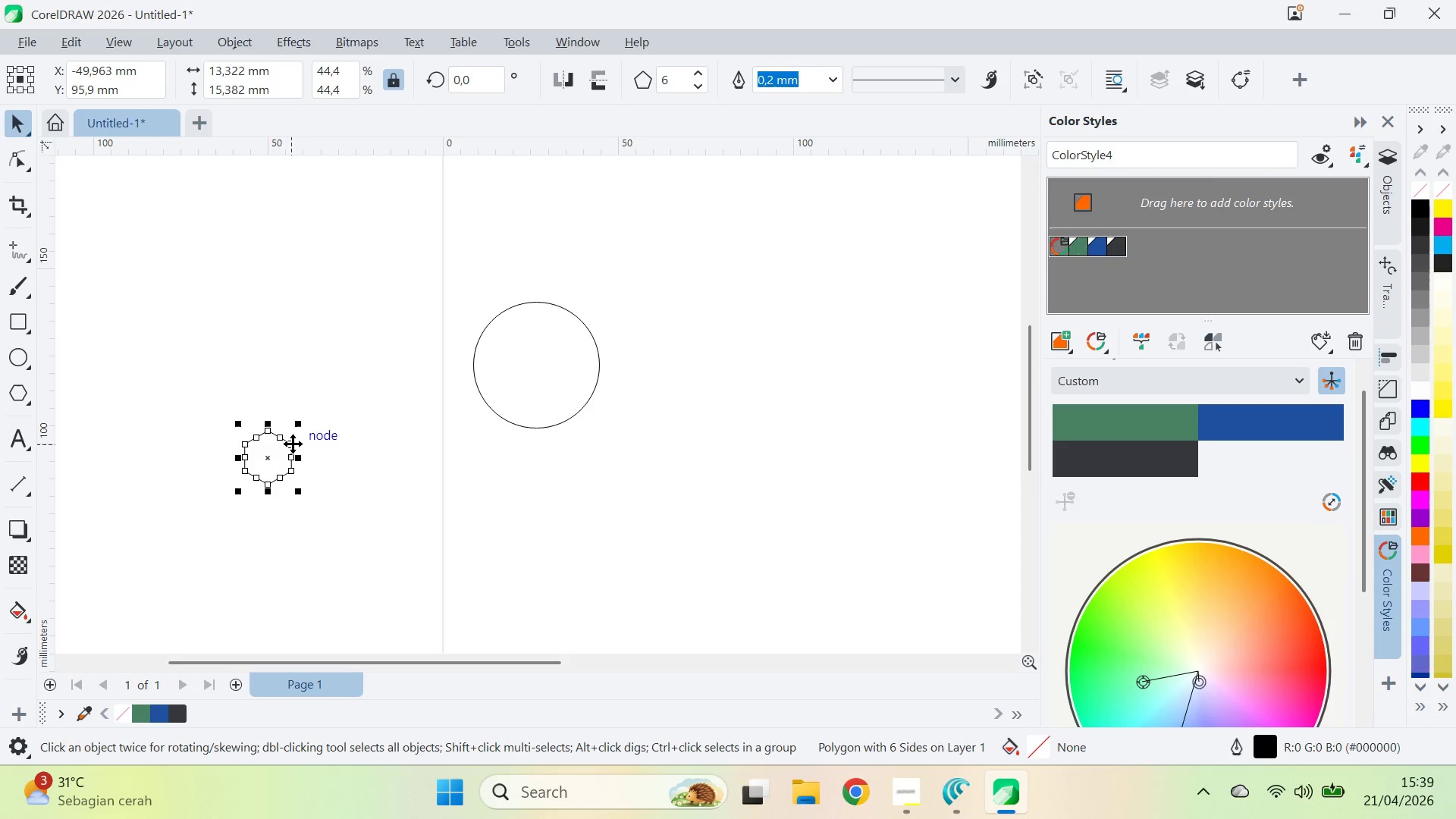 
left_click_drag(start_coordinate=[291, 442], to_coordinate=[537, 361])
 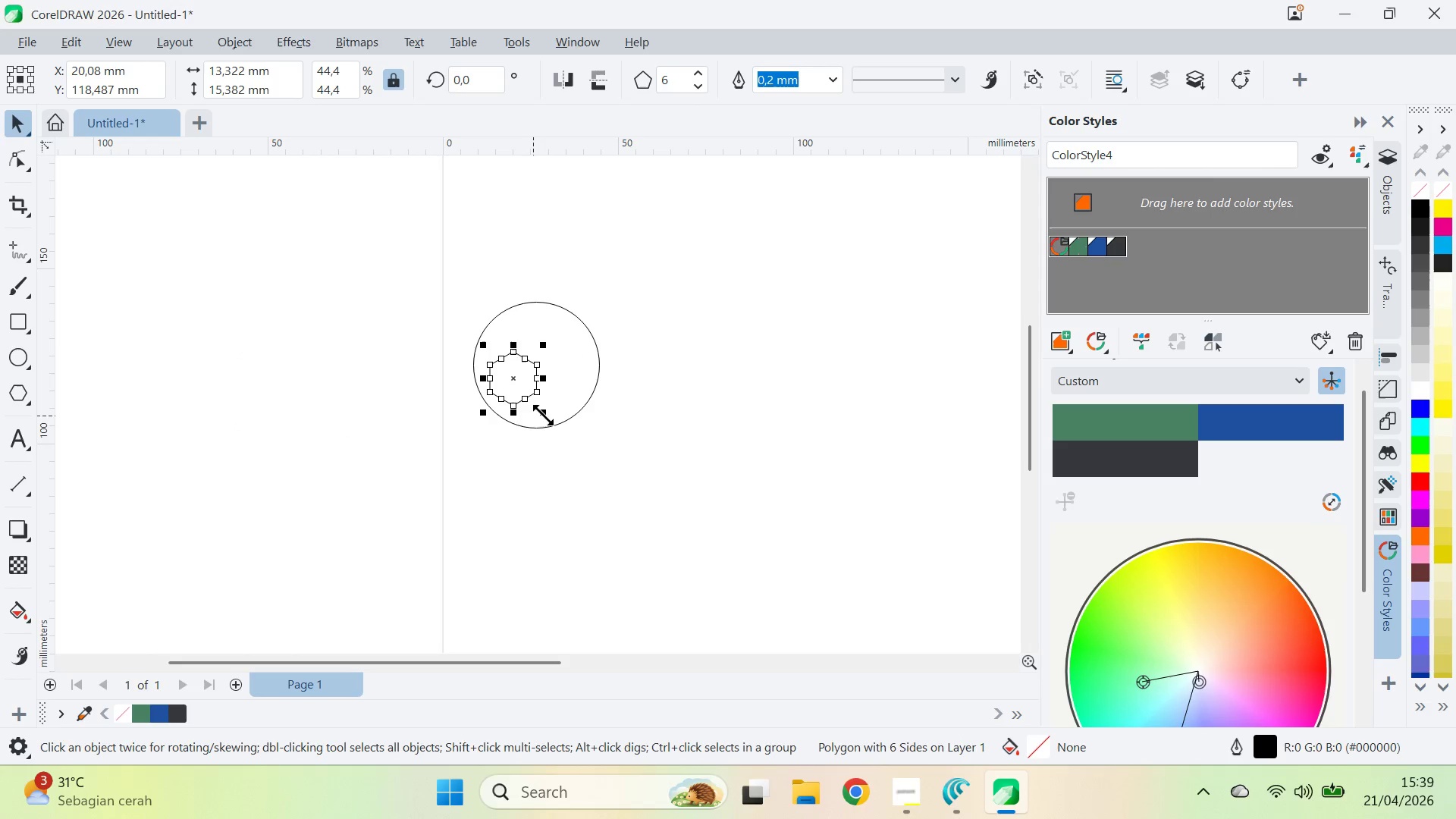 
left_click_drag(start_coordinate=[544, 414], to_coordinate=[556, 425])
 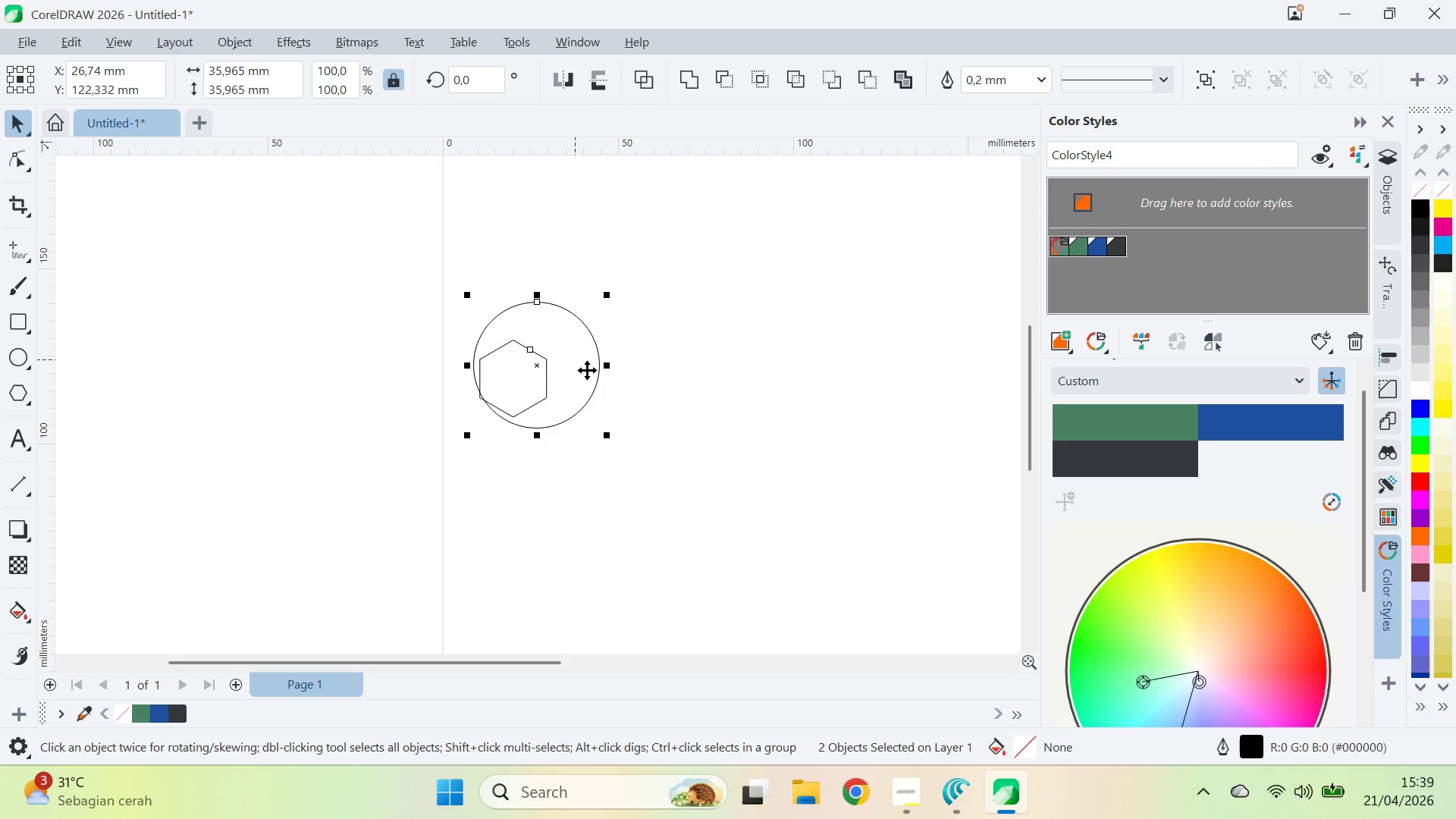 
hold_key(key=ShiftLeft, duration=1.01)
 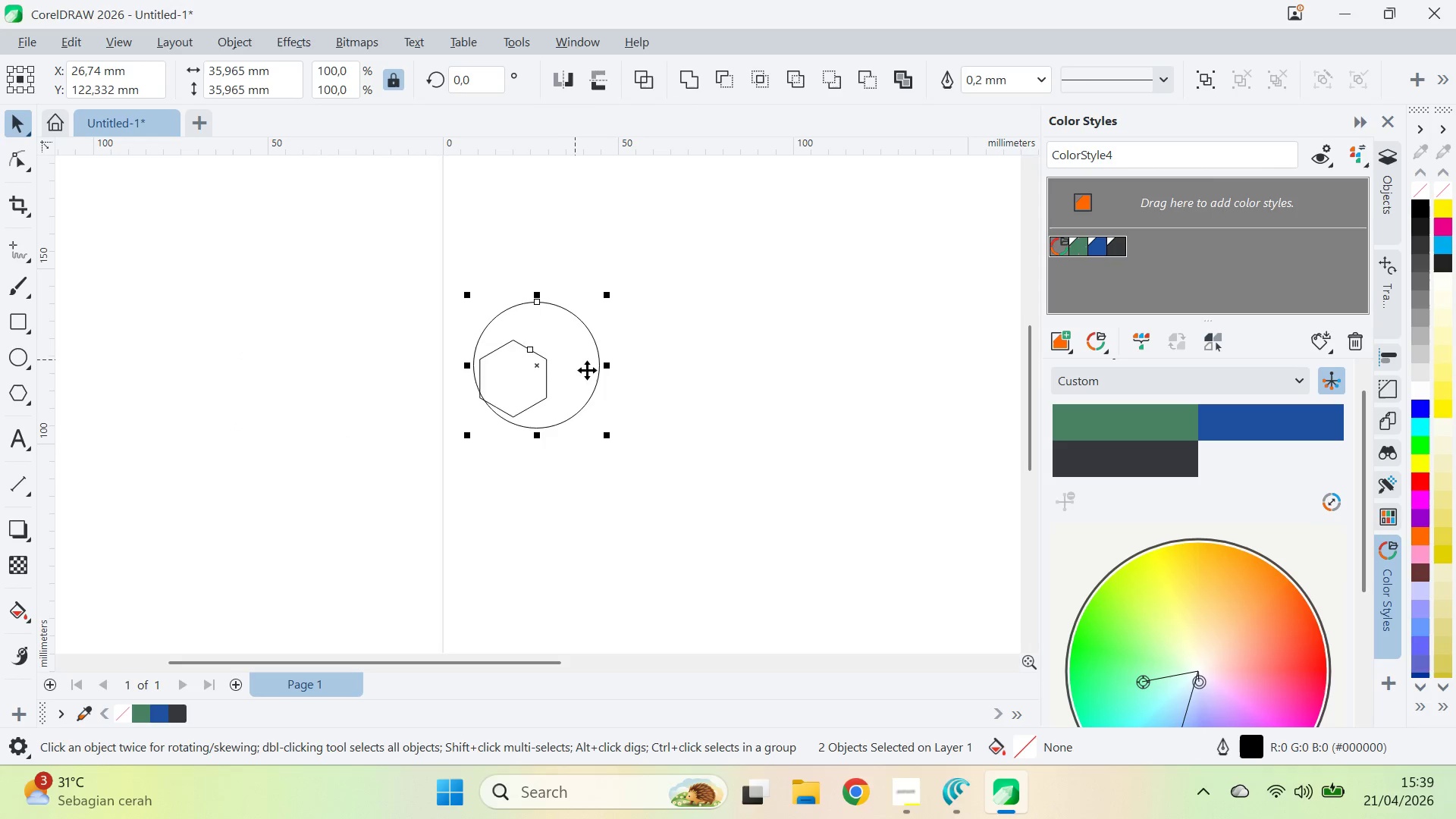 
type(ce)
 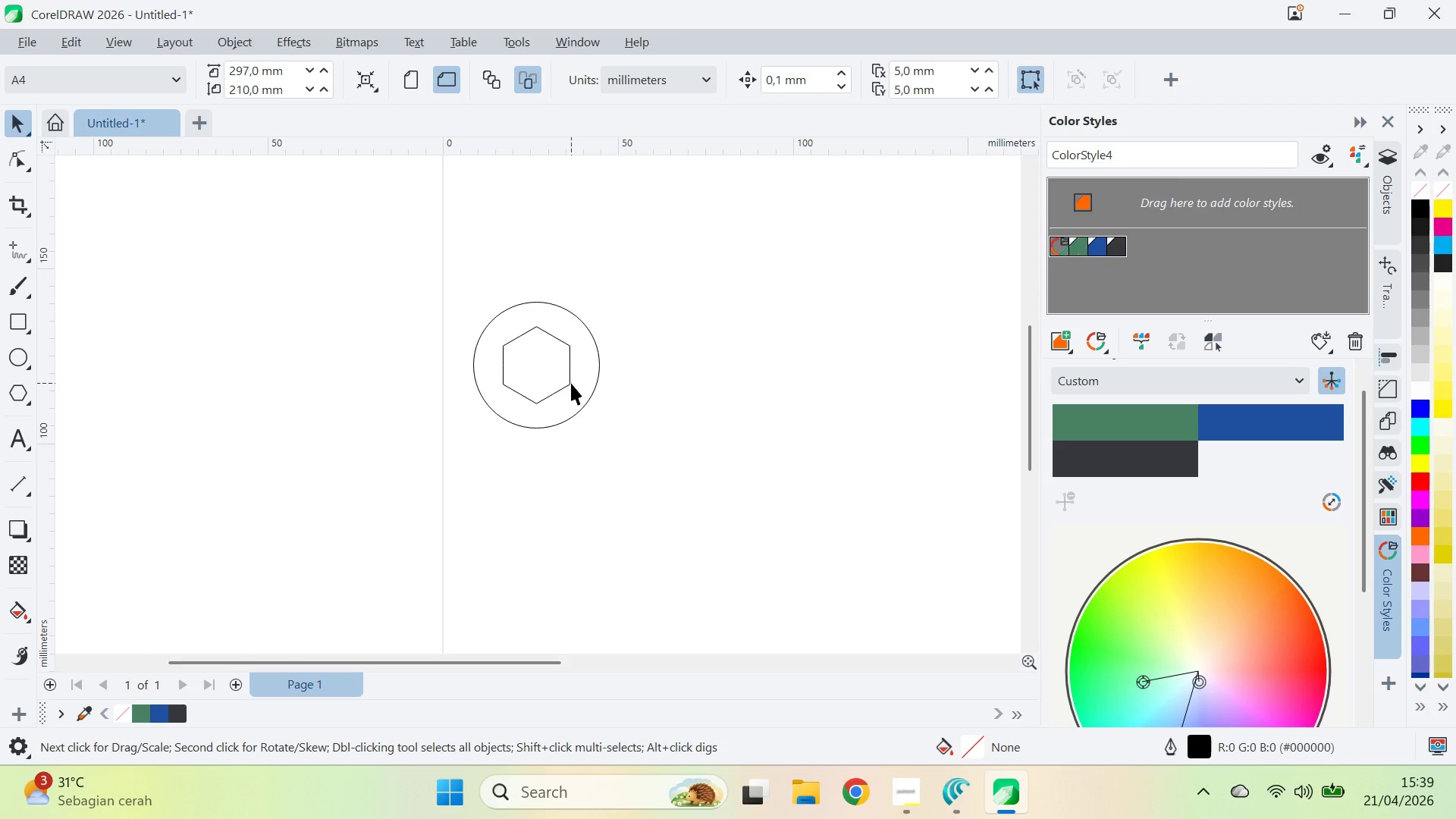 
left_click([561, 381])
 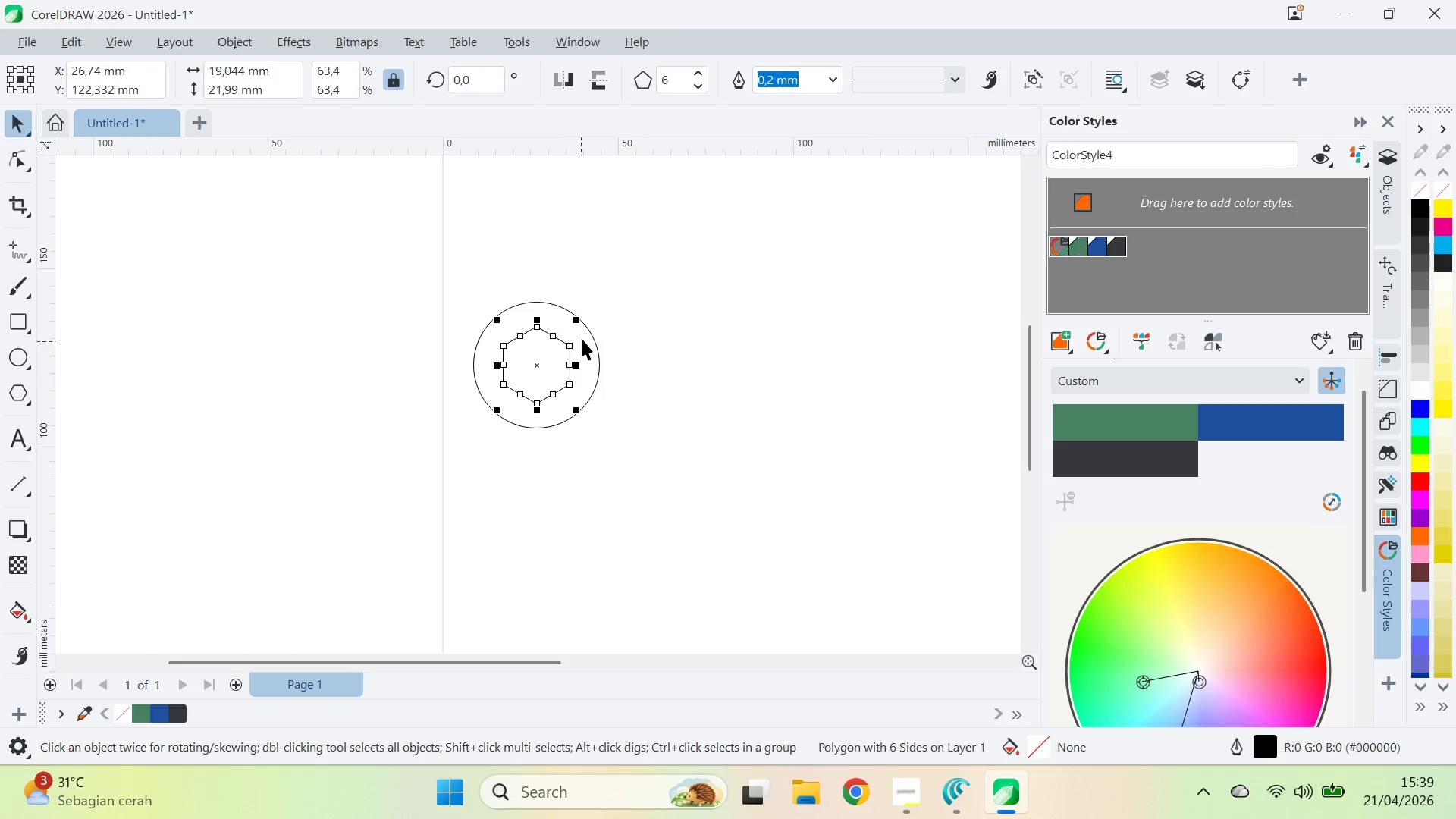 
hold_key(key=ShiftLeft, duration=1.58)
left_click_drag(start_coordinate=[581, 315], to_coordinate=[625, 322])
 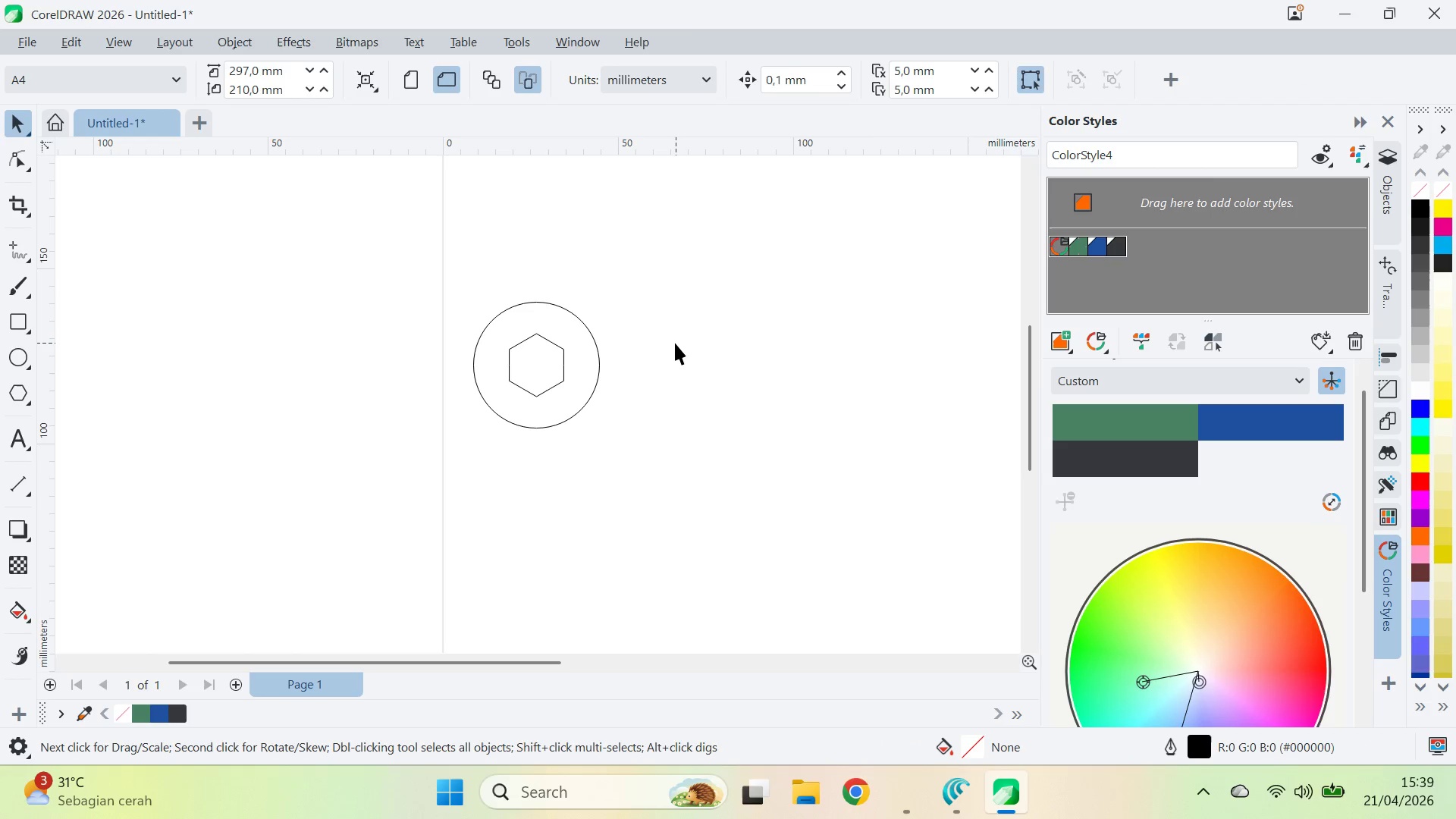 
key(Alt+AltLeft)
 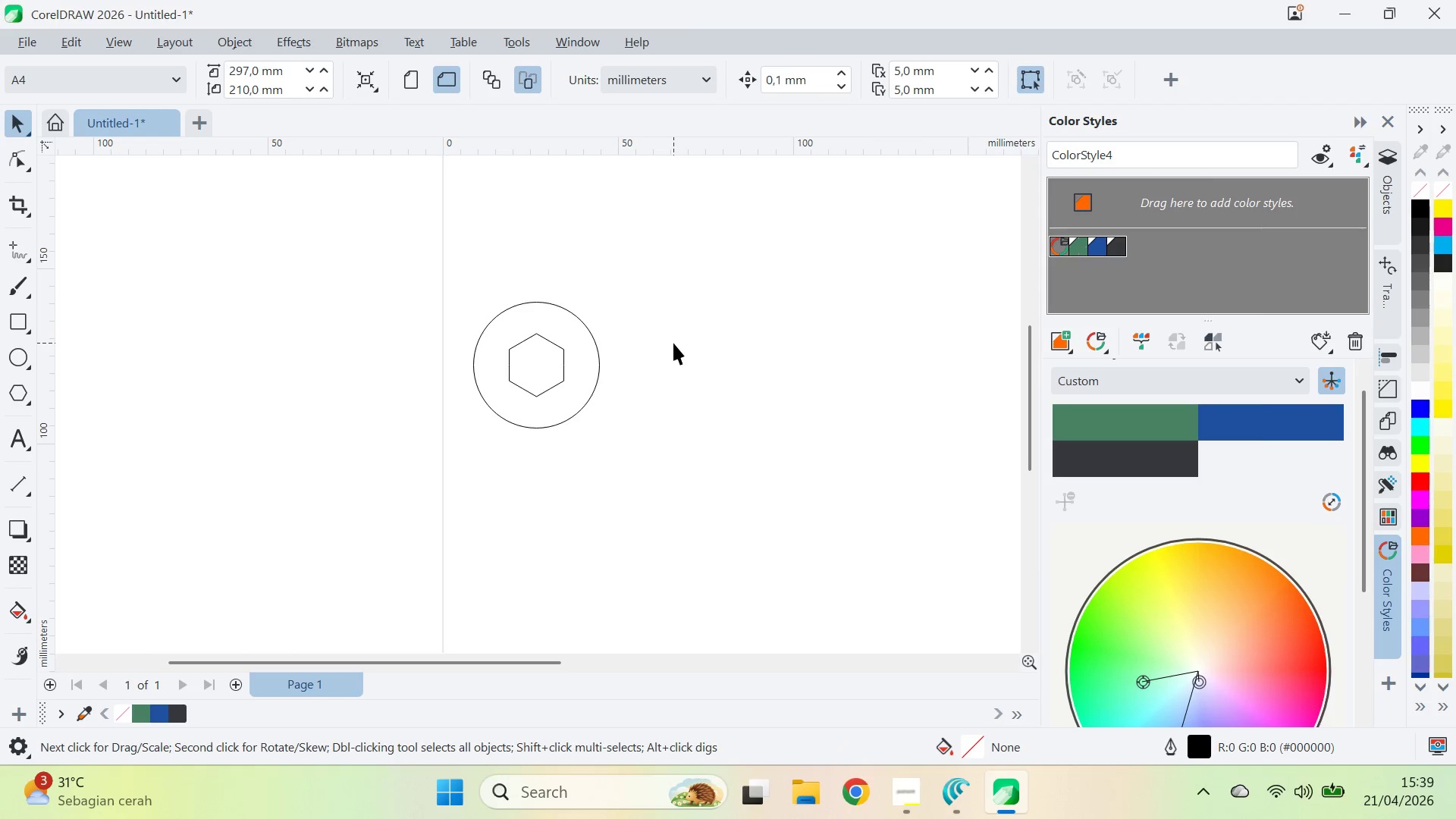 
key(Alt+Tab)
 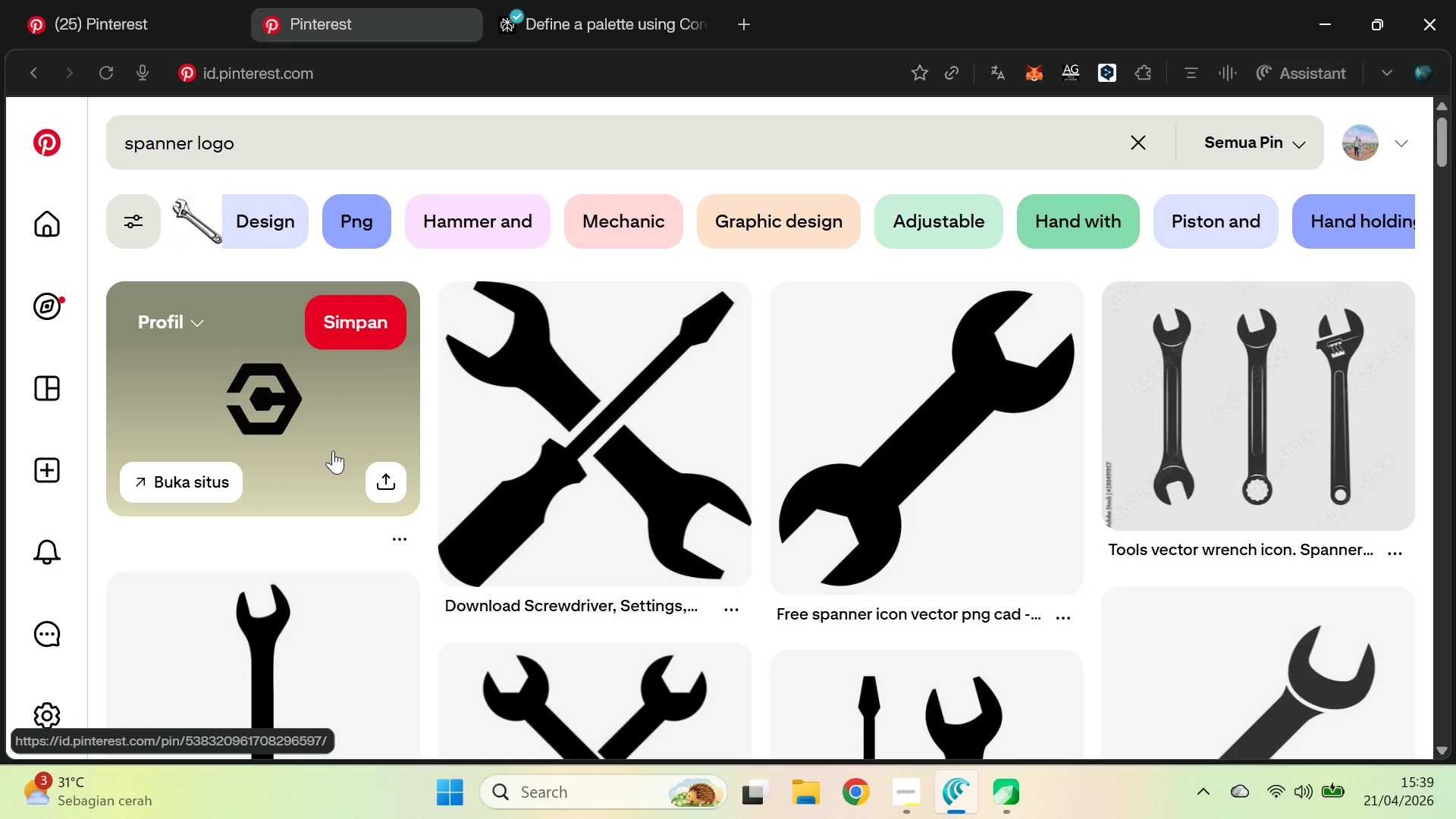 
key(Alt+Tab)
 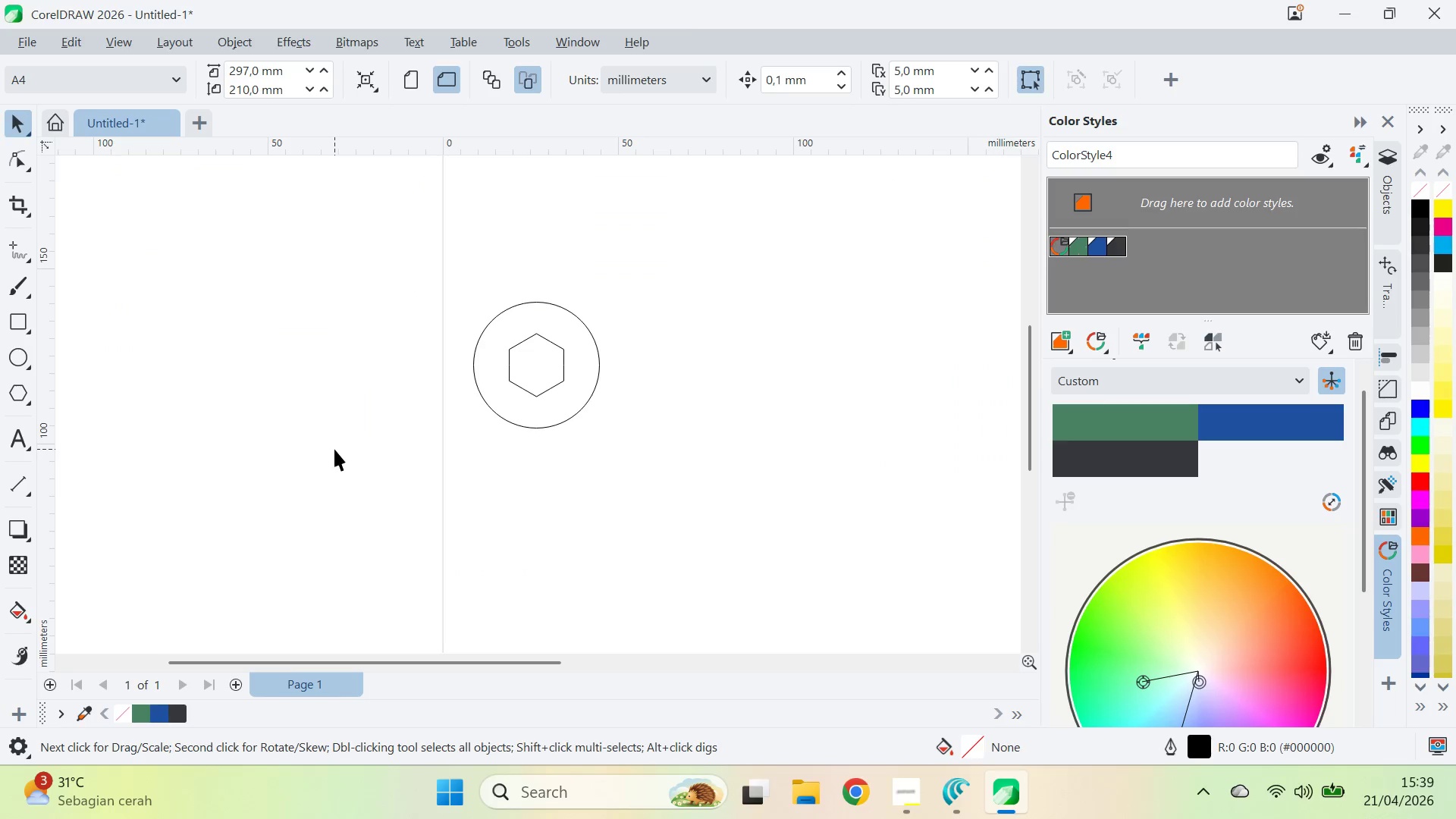 
left_click([25, 246])
 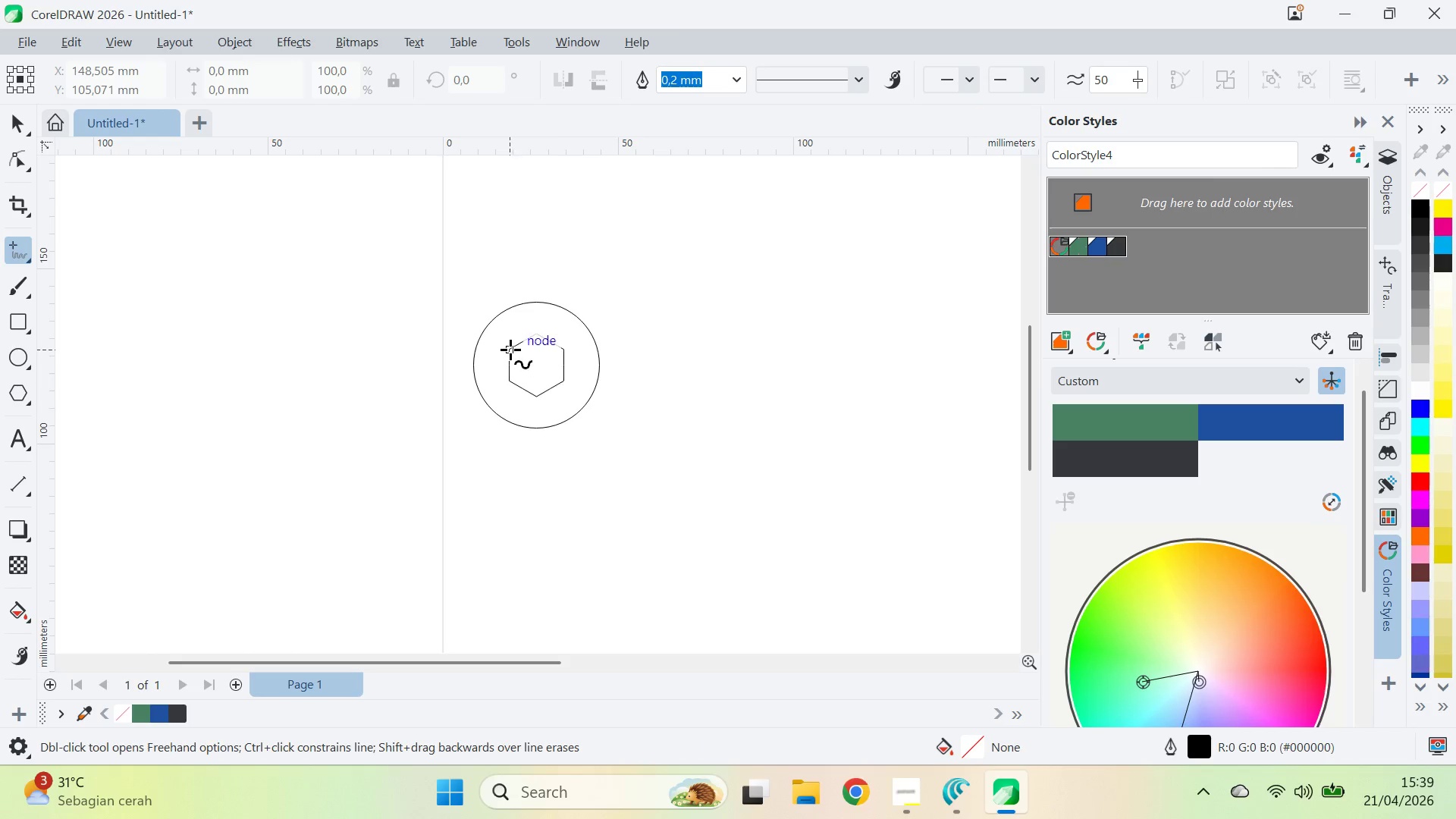 
left_click([508, 348])
 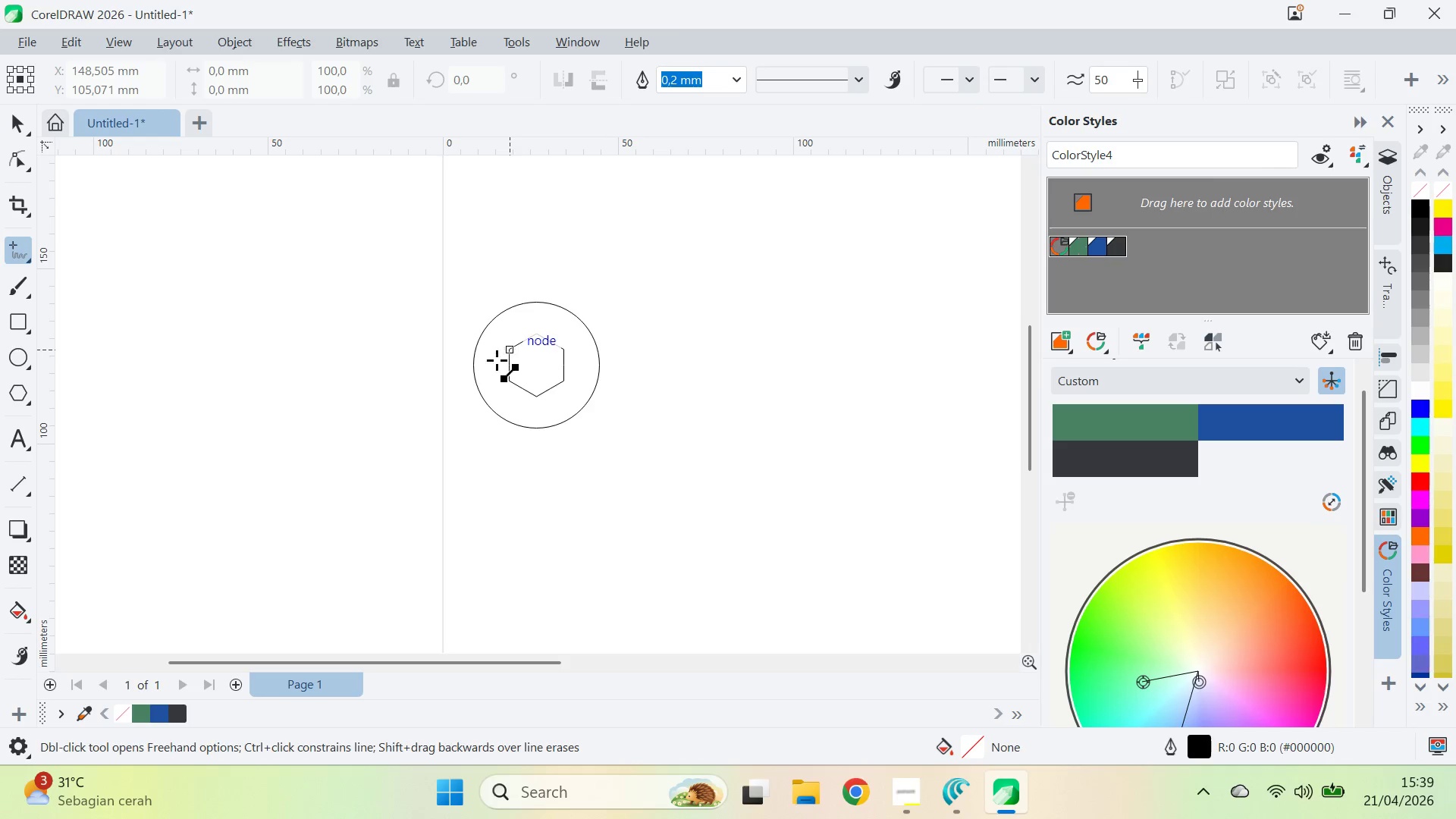 
hold_key(key=ShiftLeft, duration=0.73)
left_click([402, 416])
 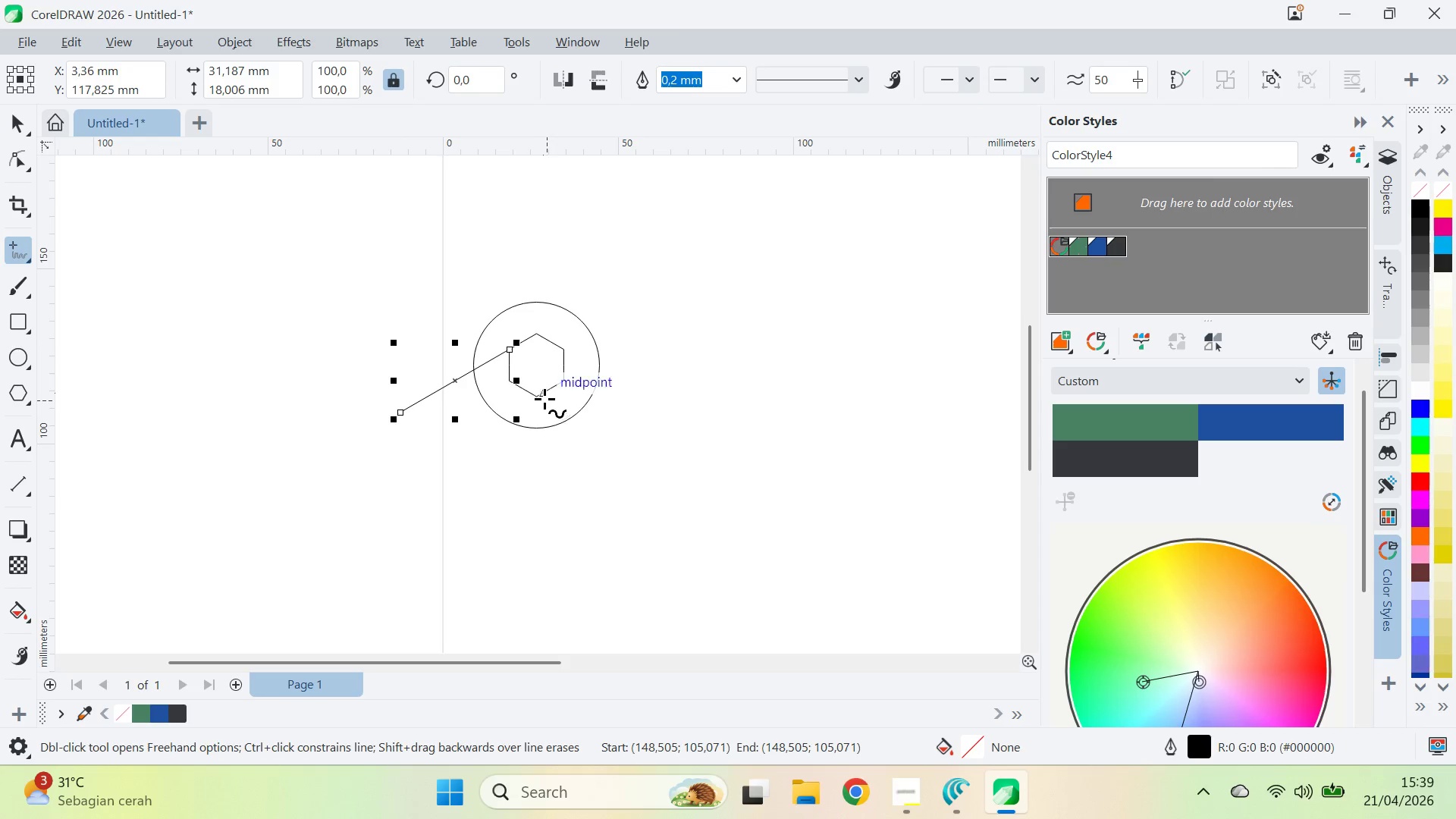 
left_click([541, 397])
 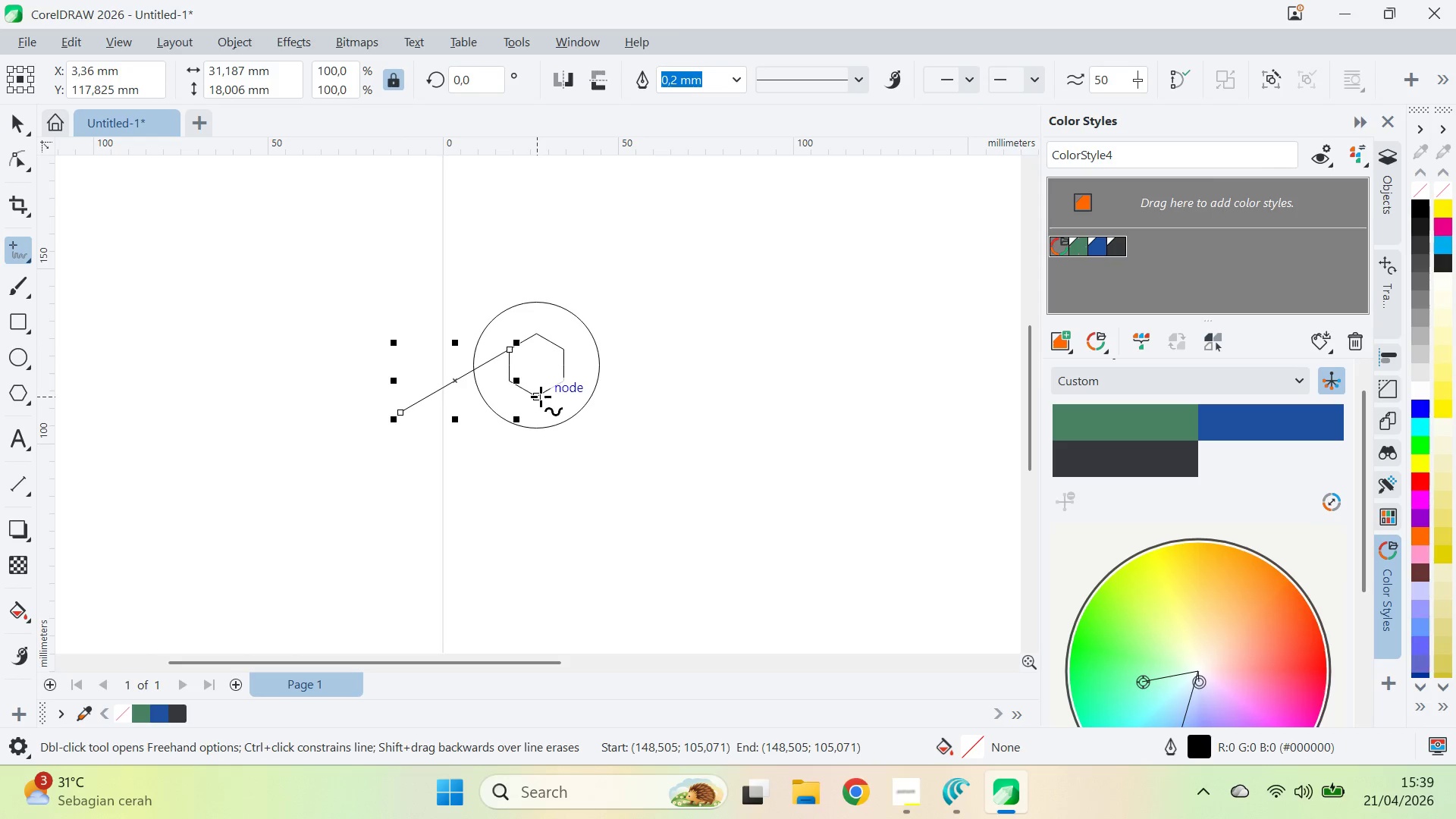 
hold_key(key=ShiftLeft, duration=0.59)
left_click([435, 455])
 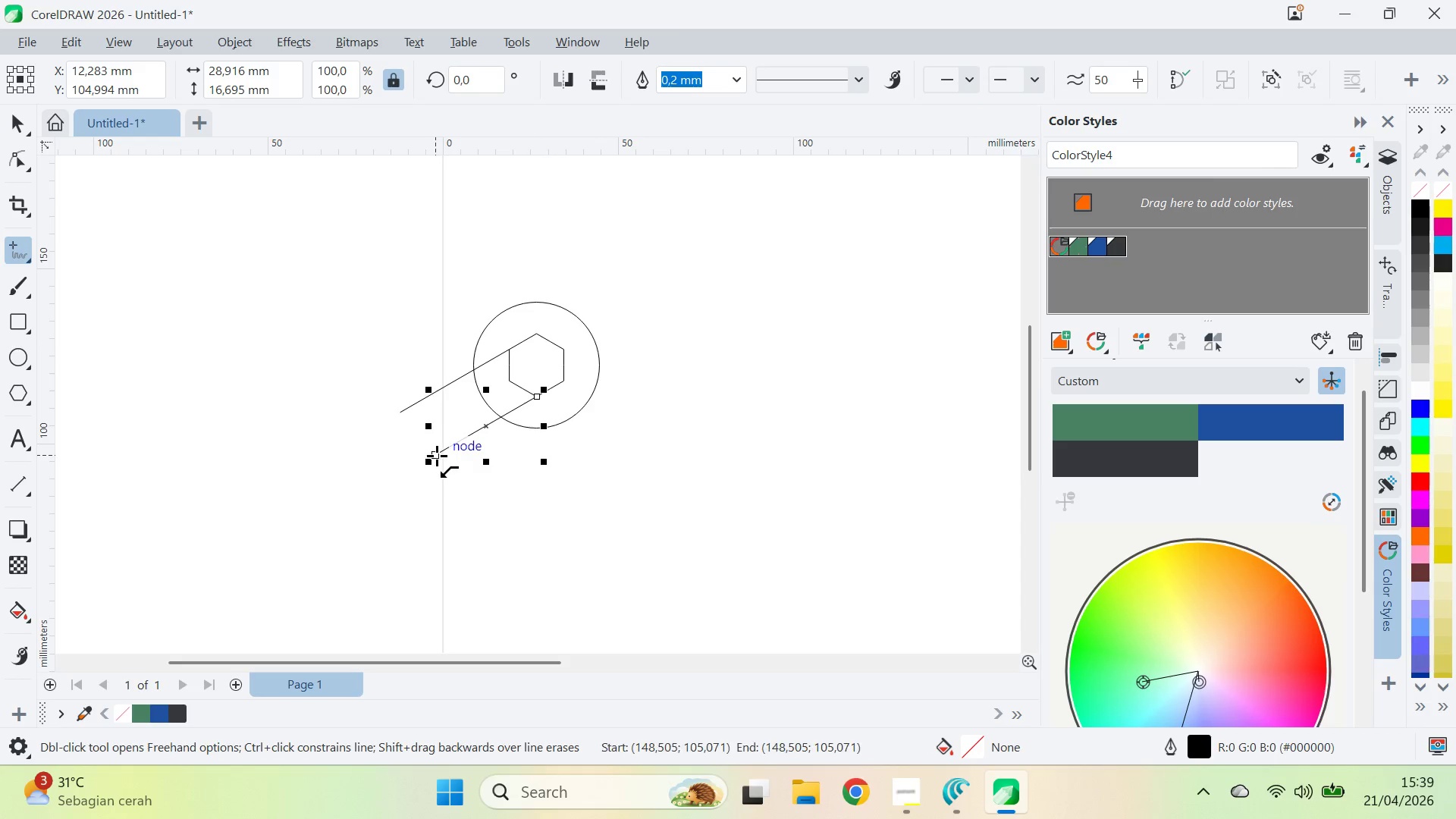 
double_click([437, 456])
 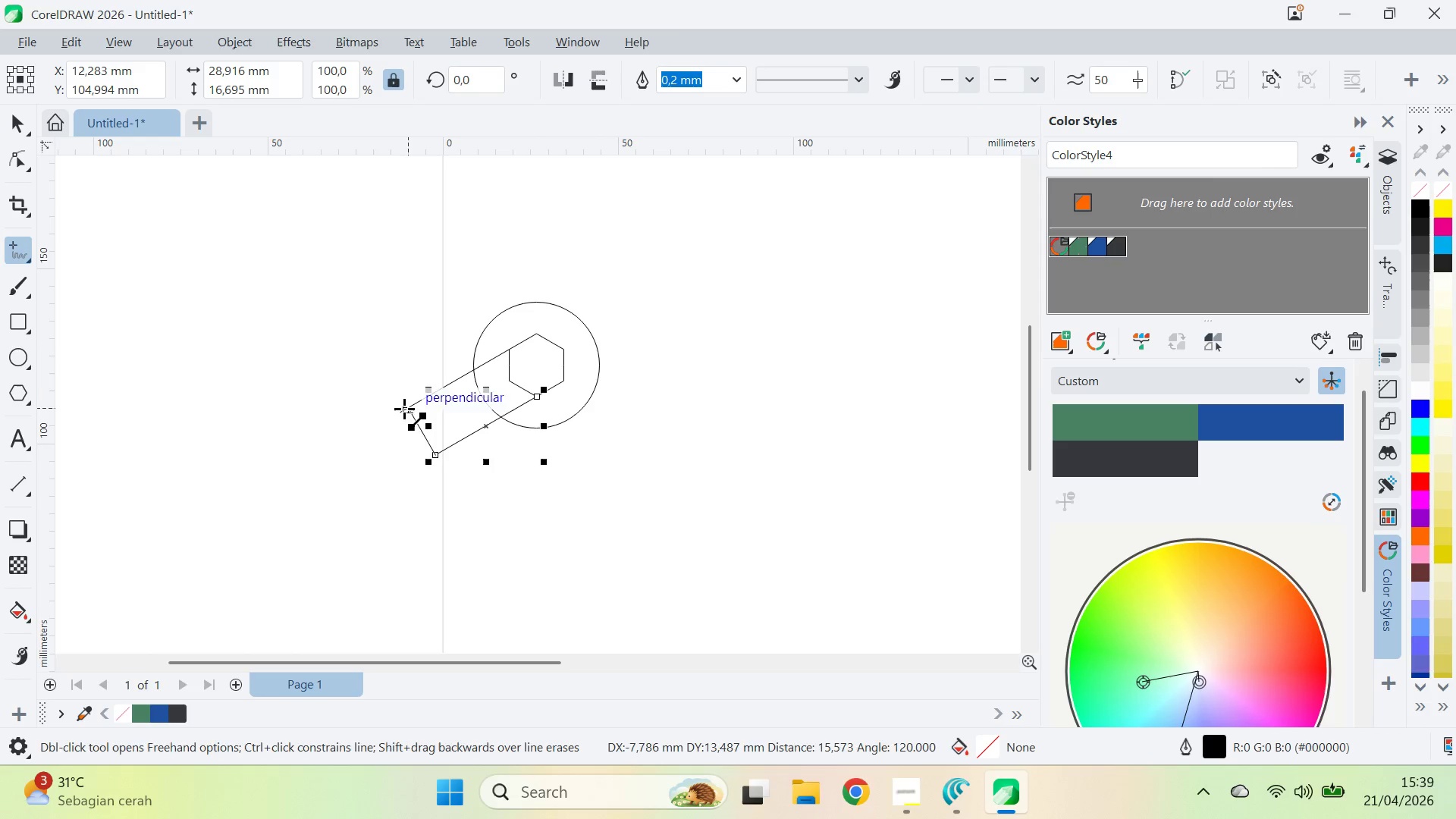 
left_click([400, 410])
 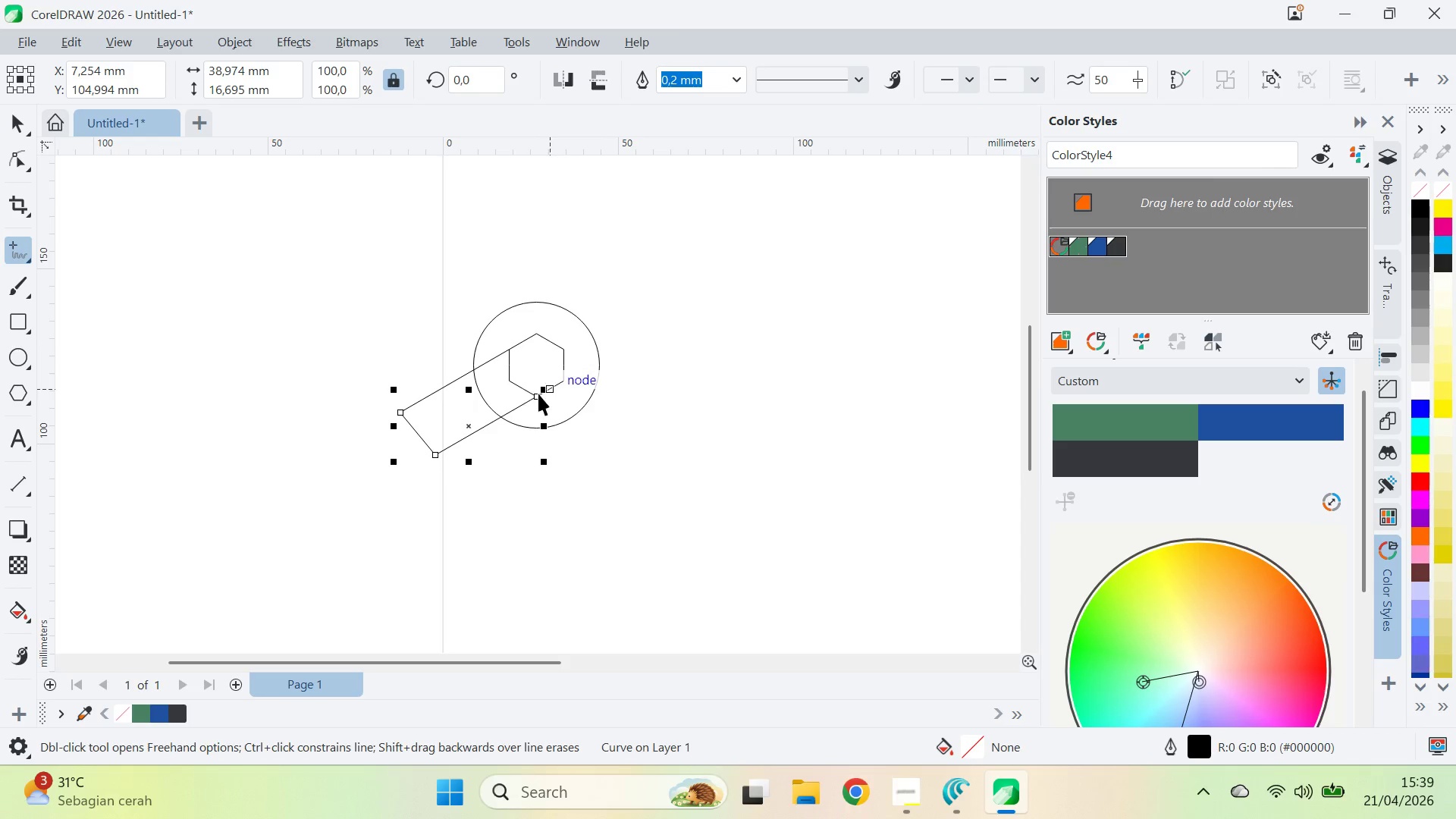 
left_click([537, 394])
 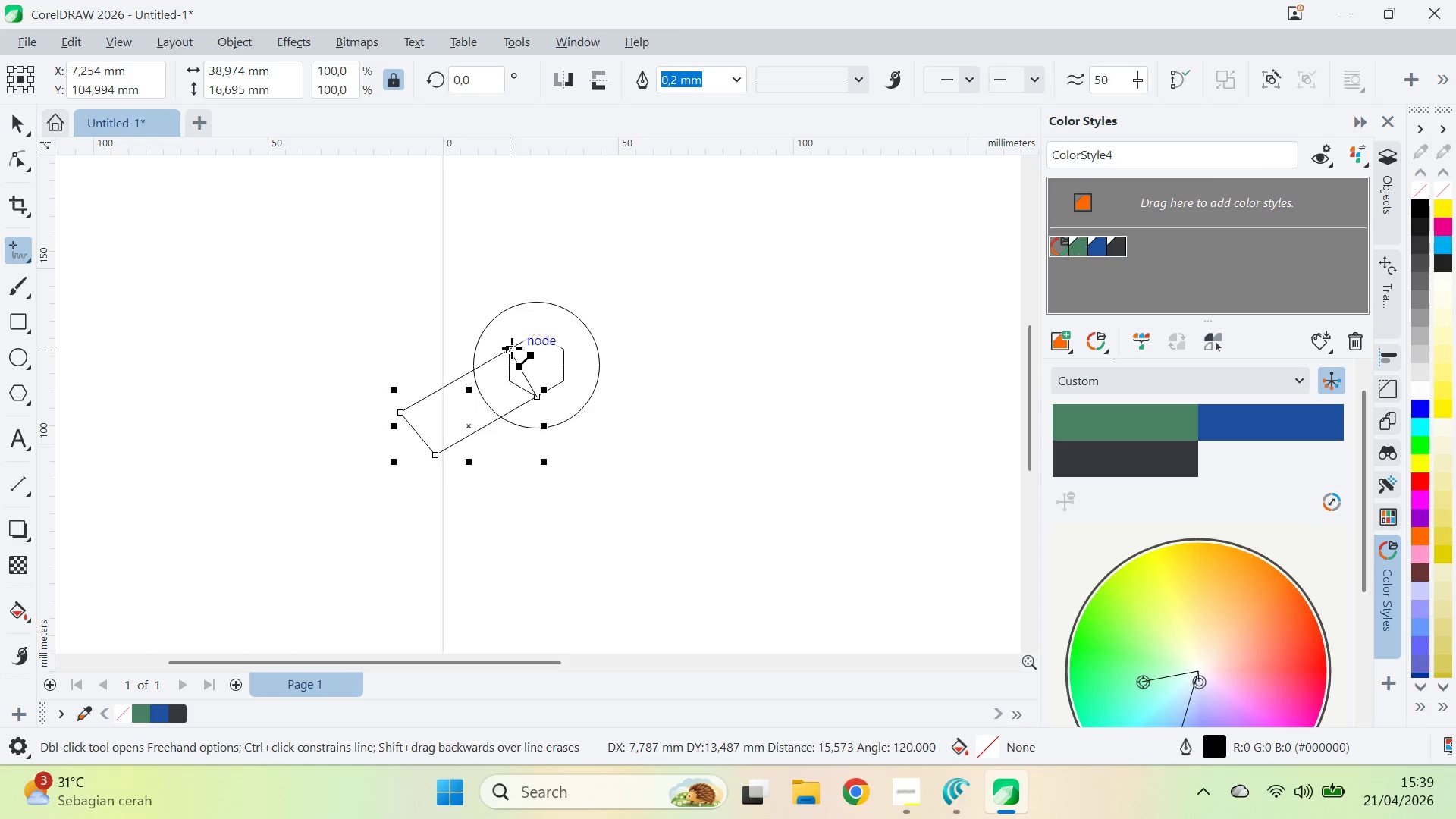 
left_click([512, 348])
 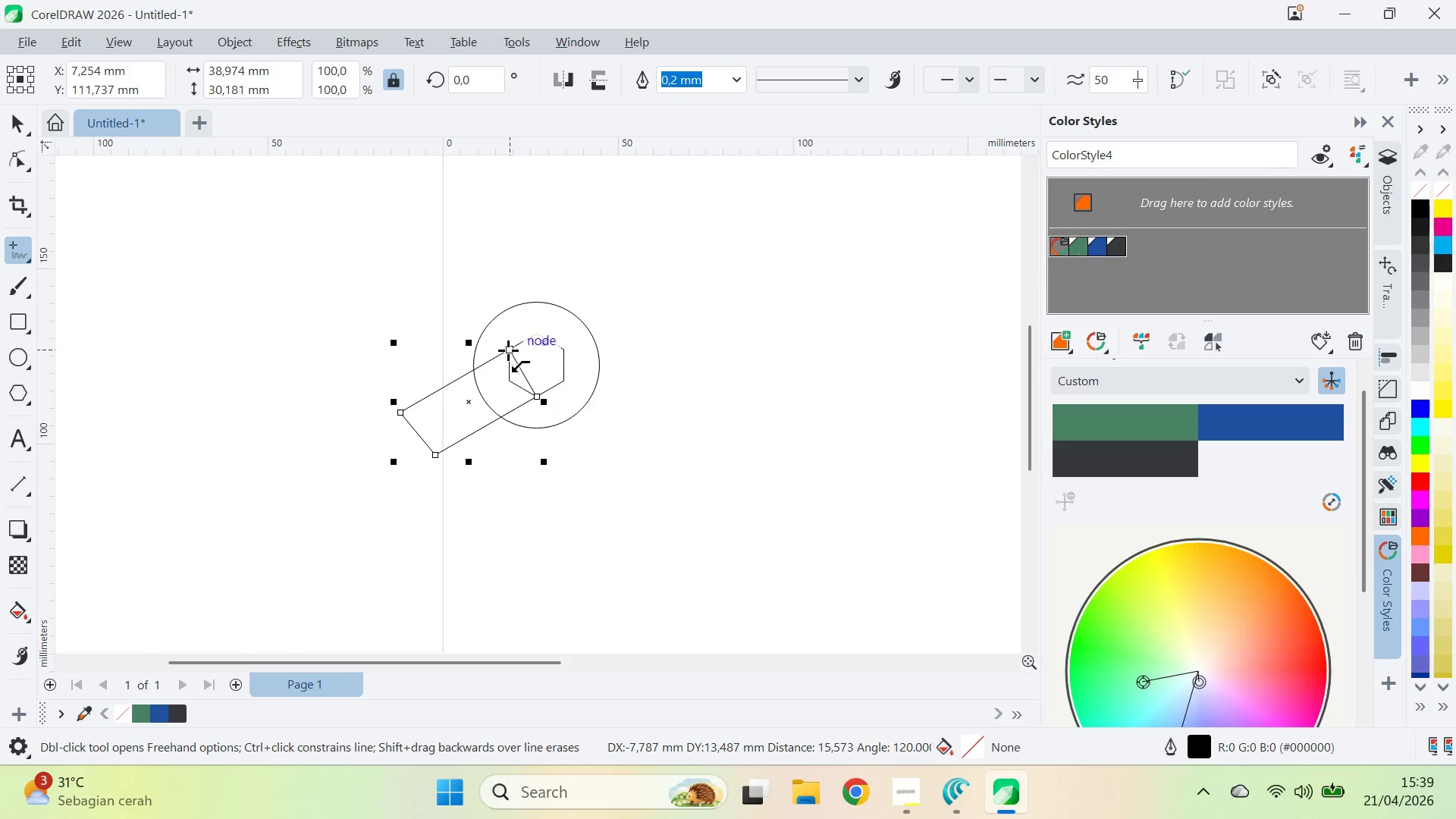 
key(V)
 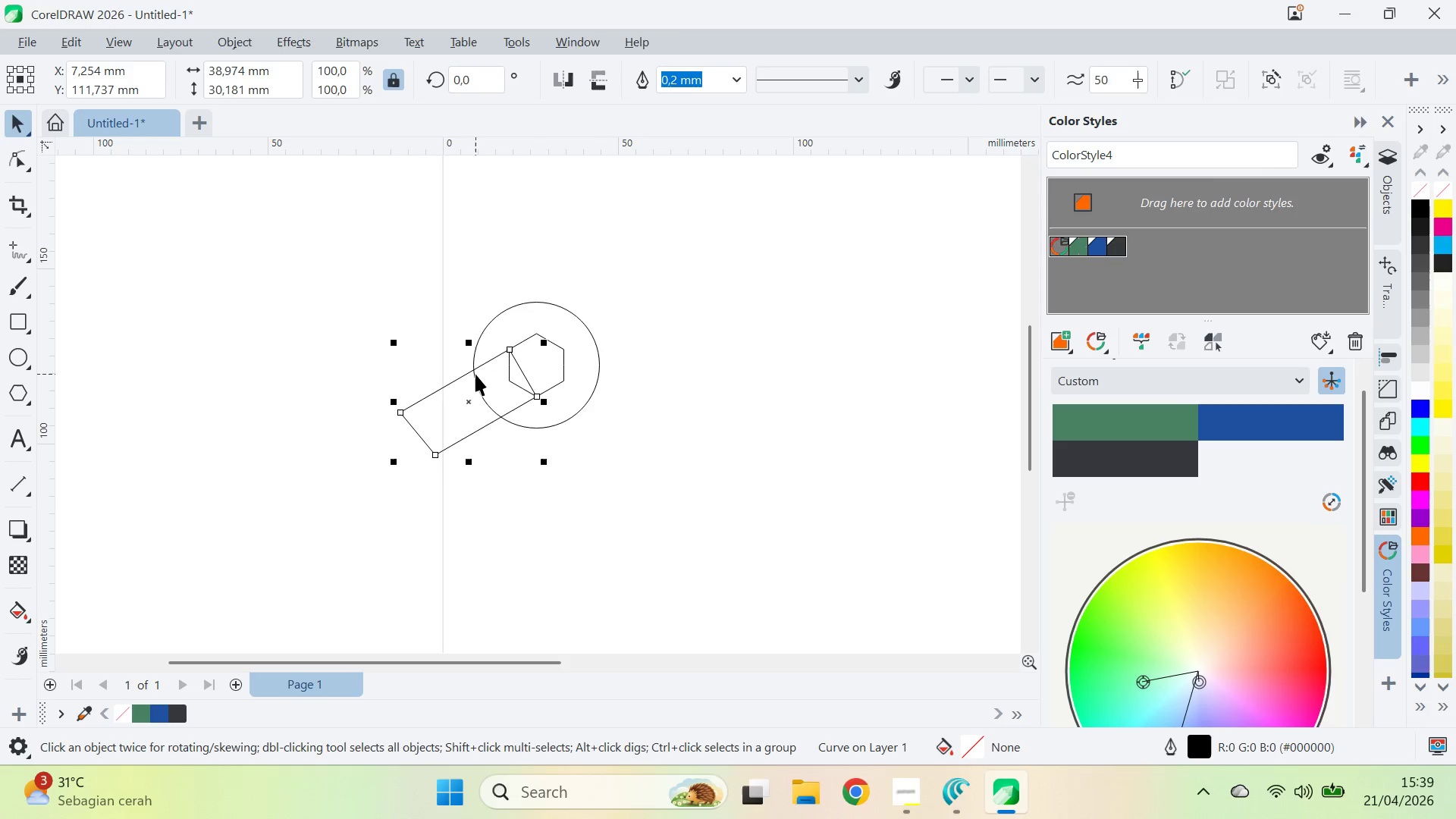 
hold_key(key=ShiftLeft, duration=0.94)
left_click([467, 372])
 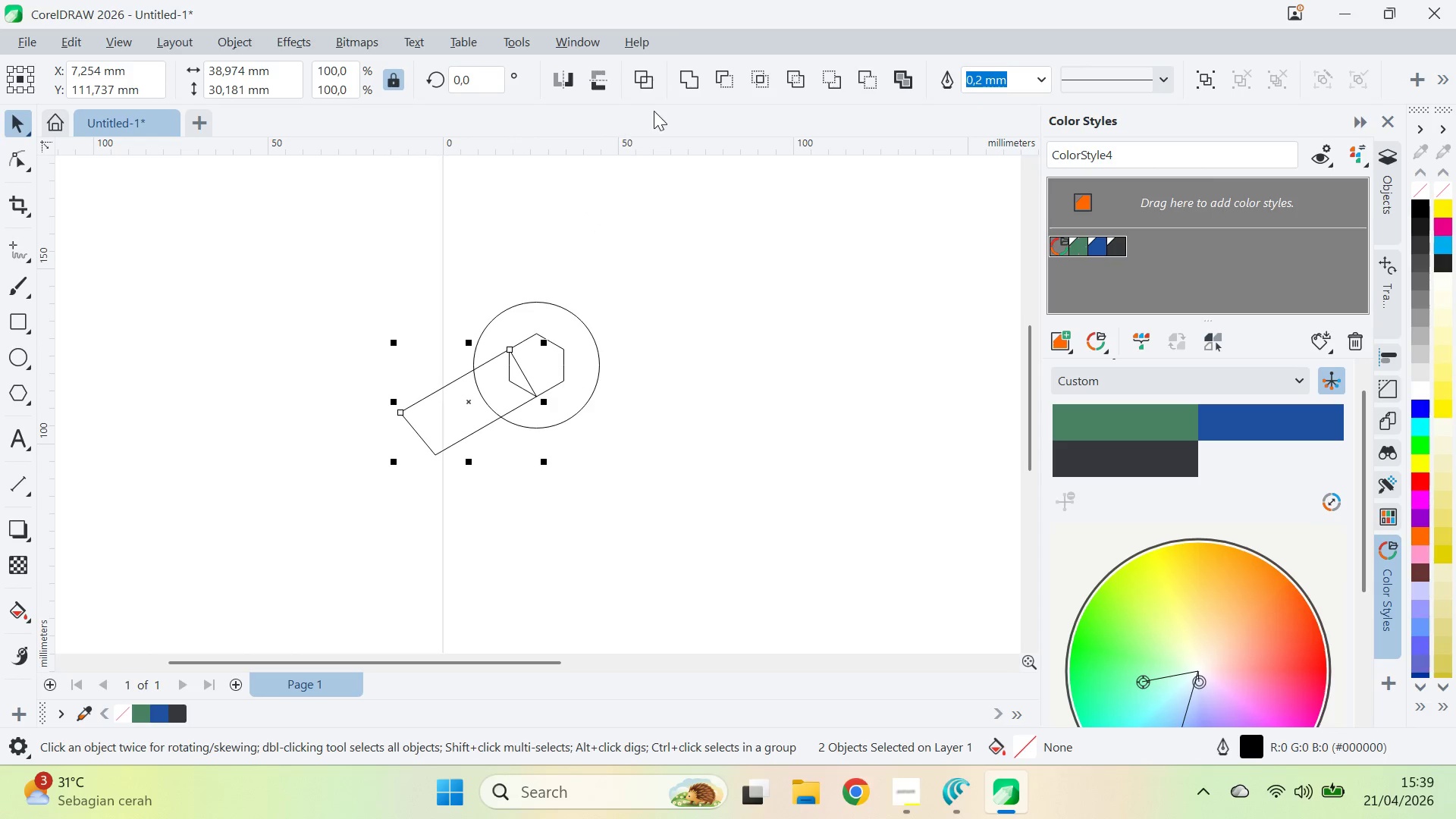 
left_click([688, 74])
 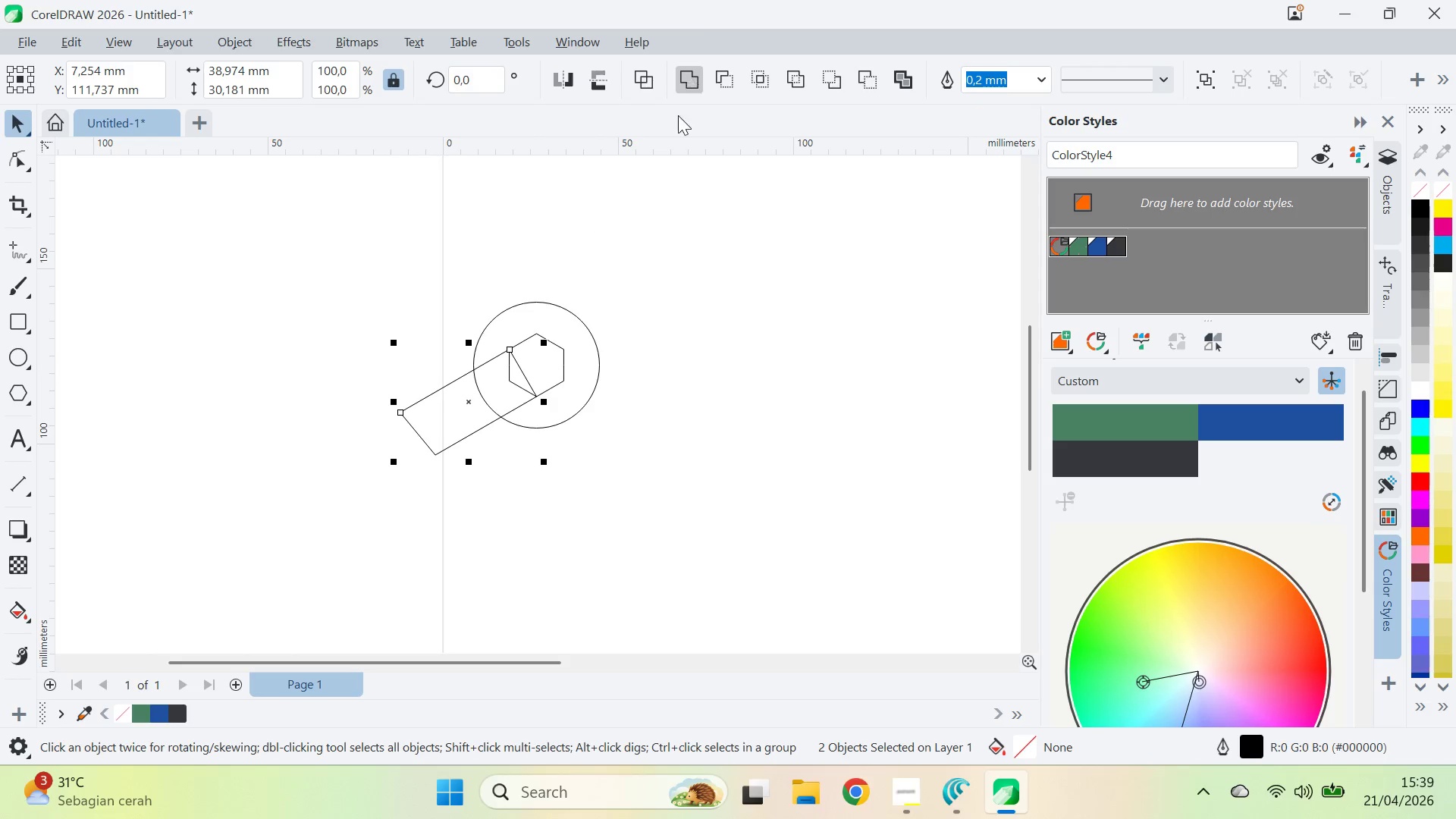 
key(A)
 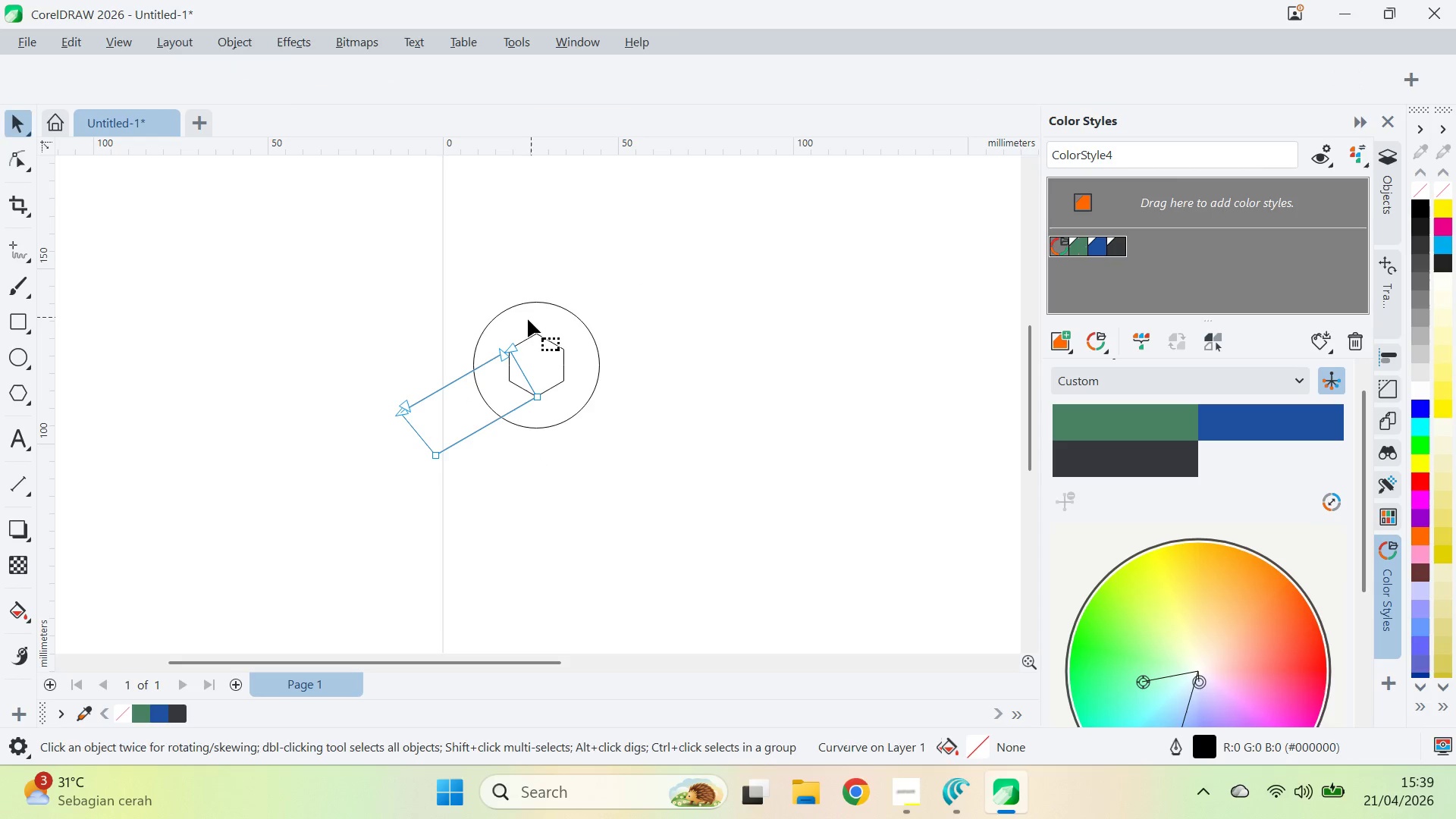 
left_click_drag(start_coordinate=[526, 325], to_coordinate=[463, 391])
 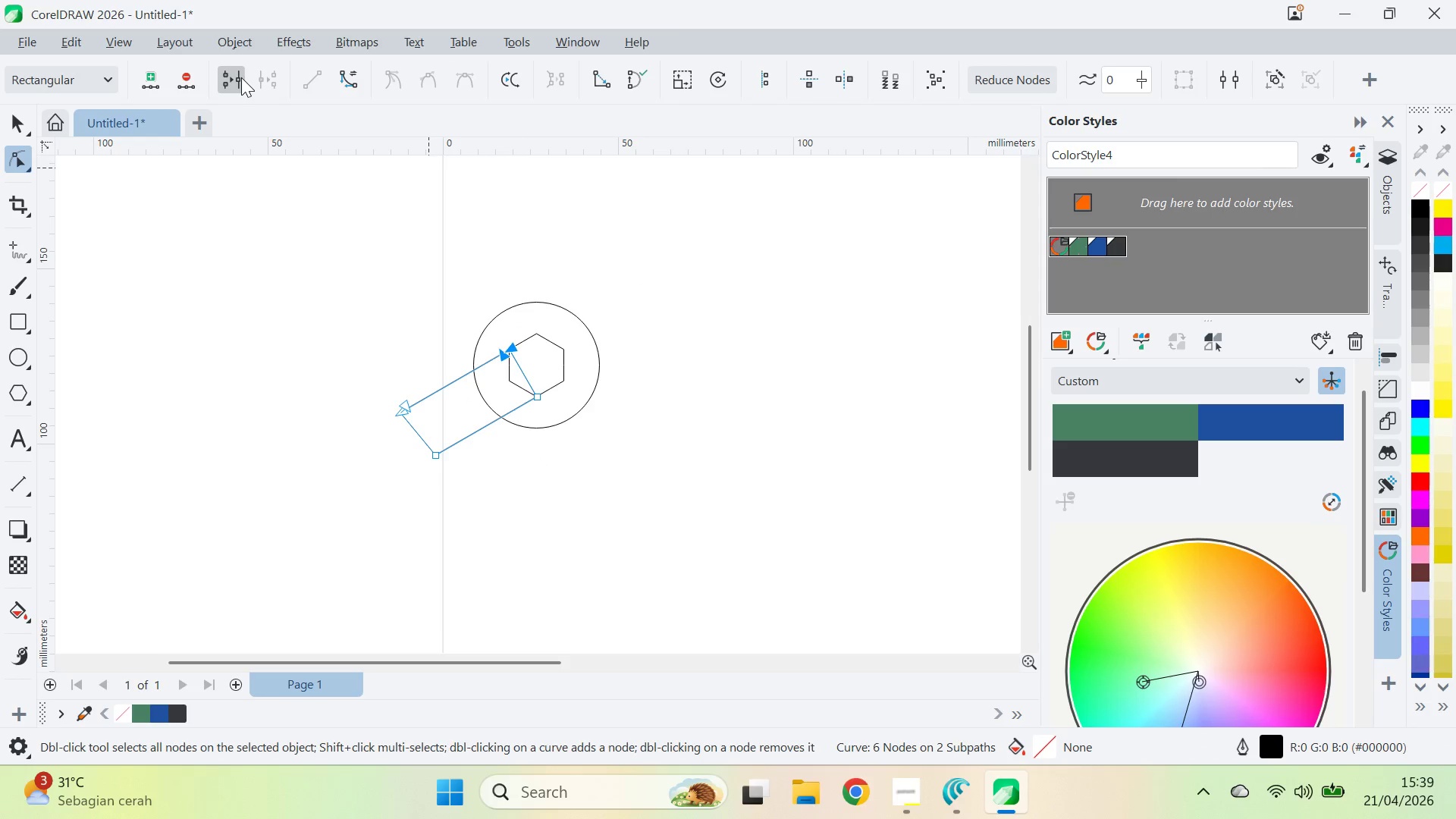 
left_click_drag(start_coordinate=[380, 328], to_coordinate=[417, 457])
 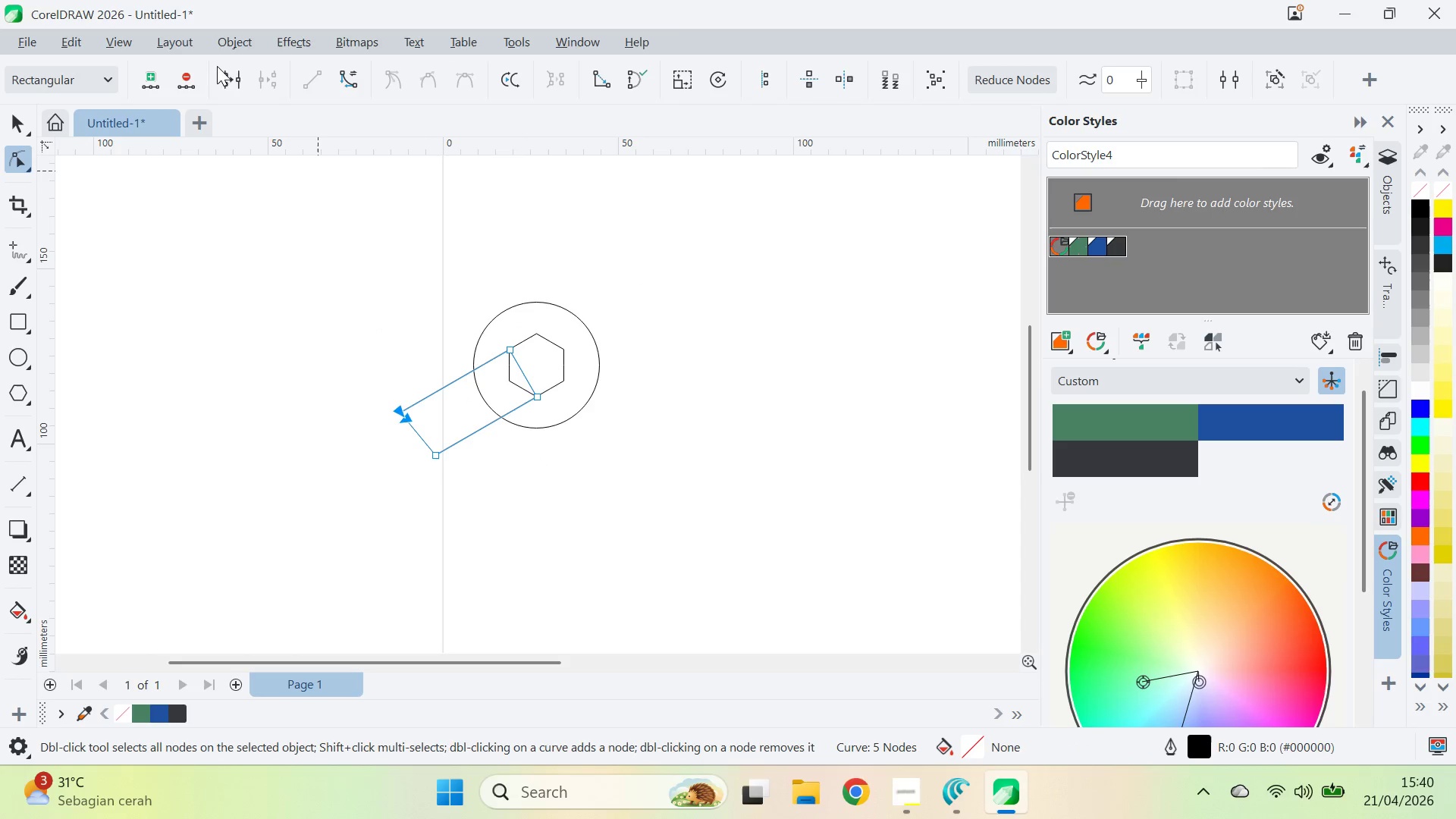 
left_click([234, 74])
 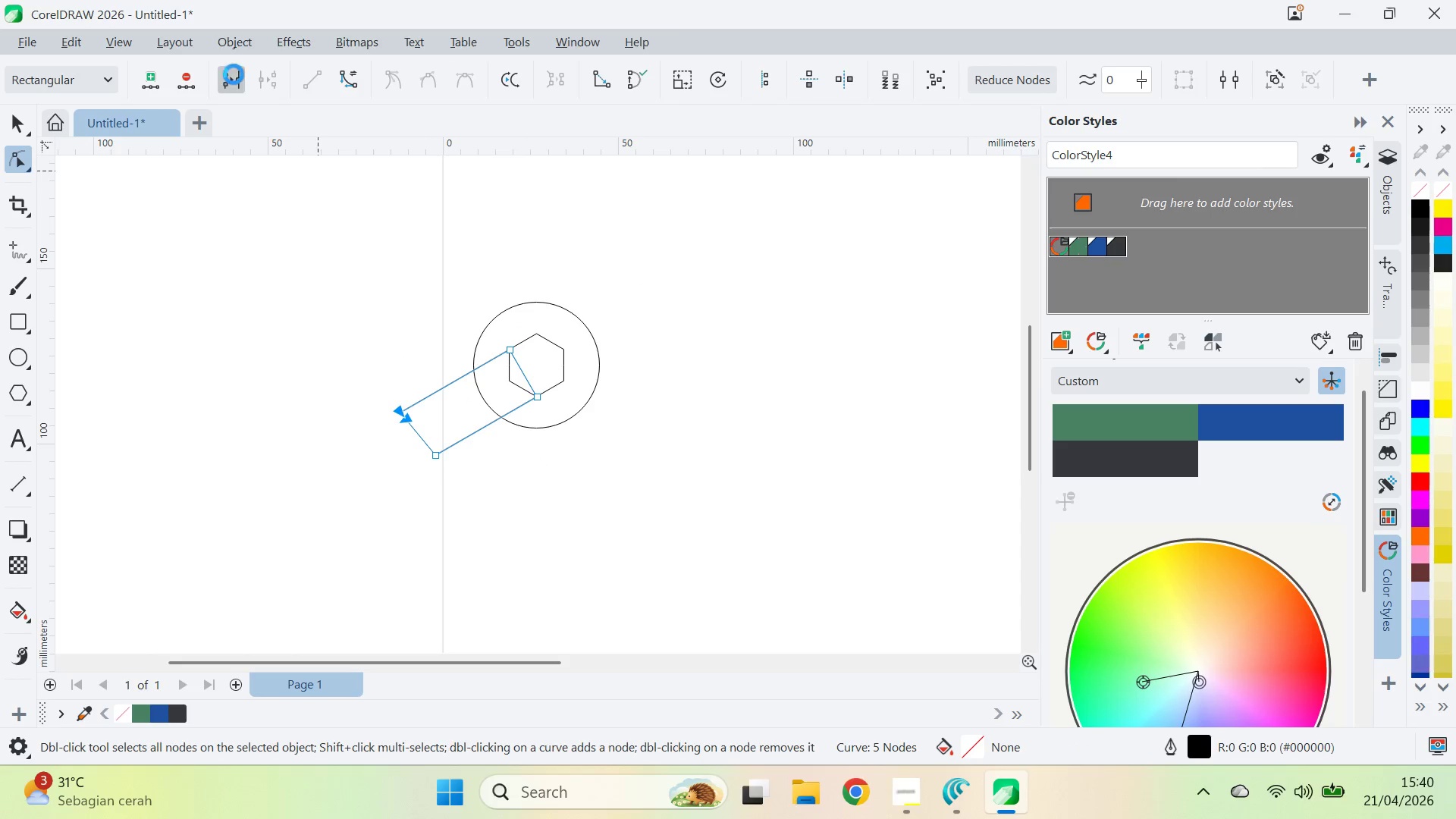 
key(V)
 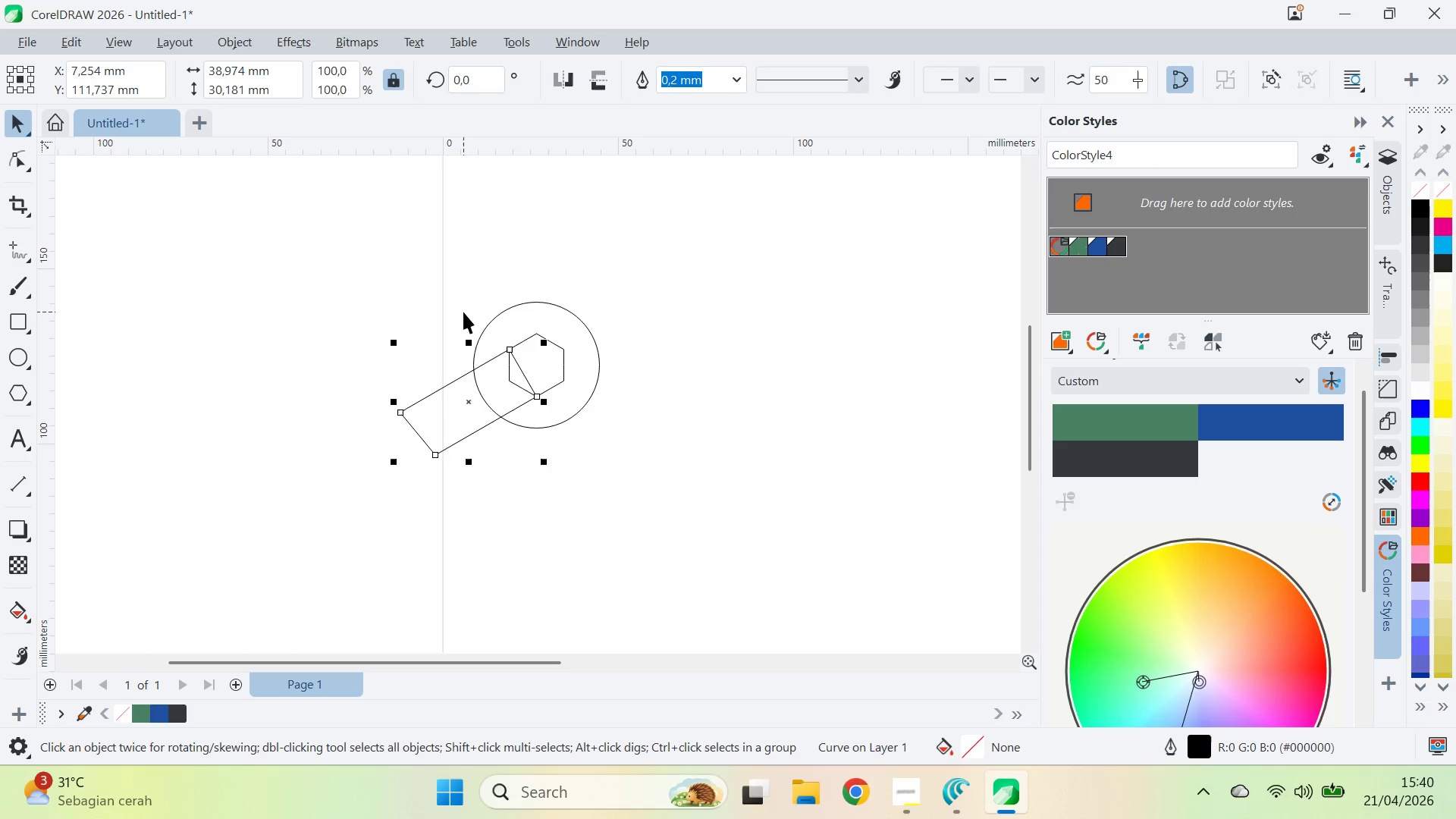 
left_click([463, 312])
 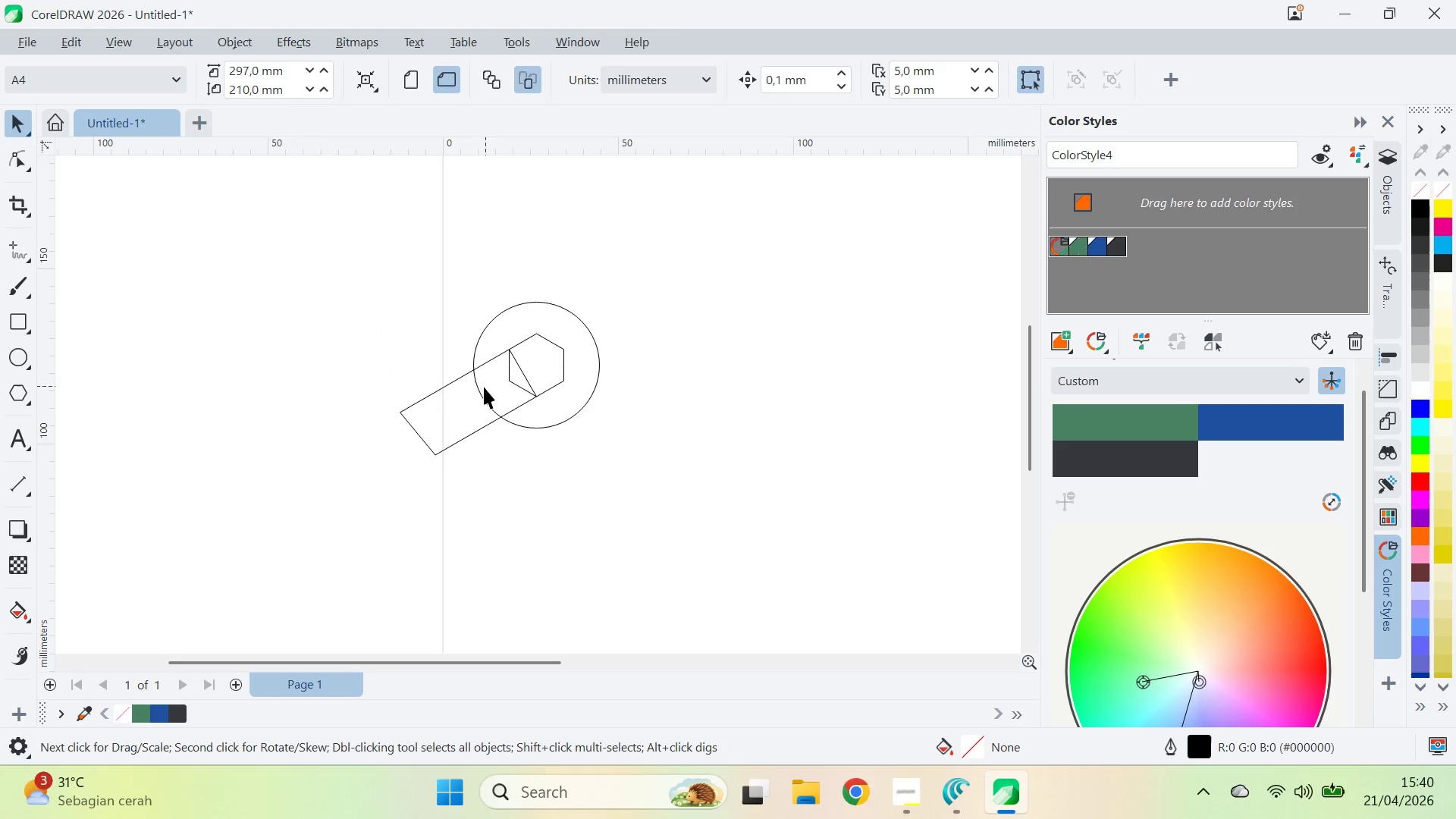 
left_click([479, 390])
 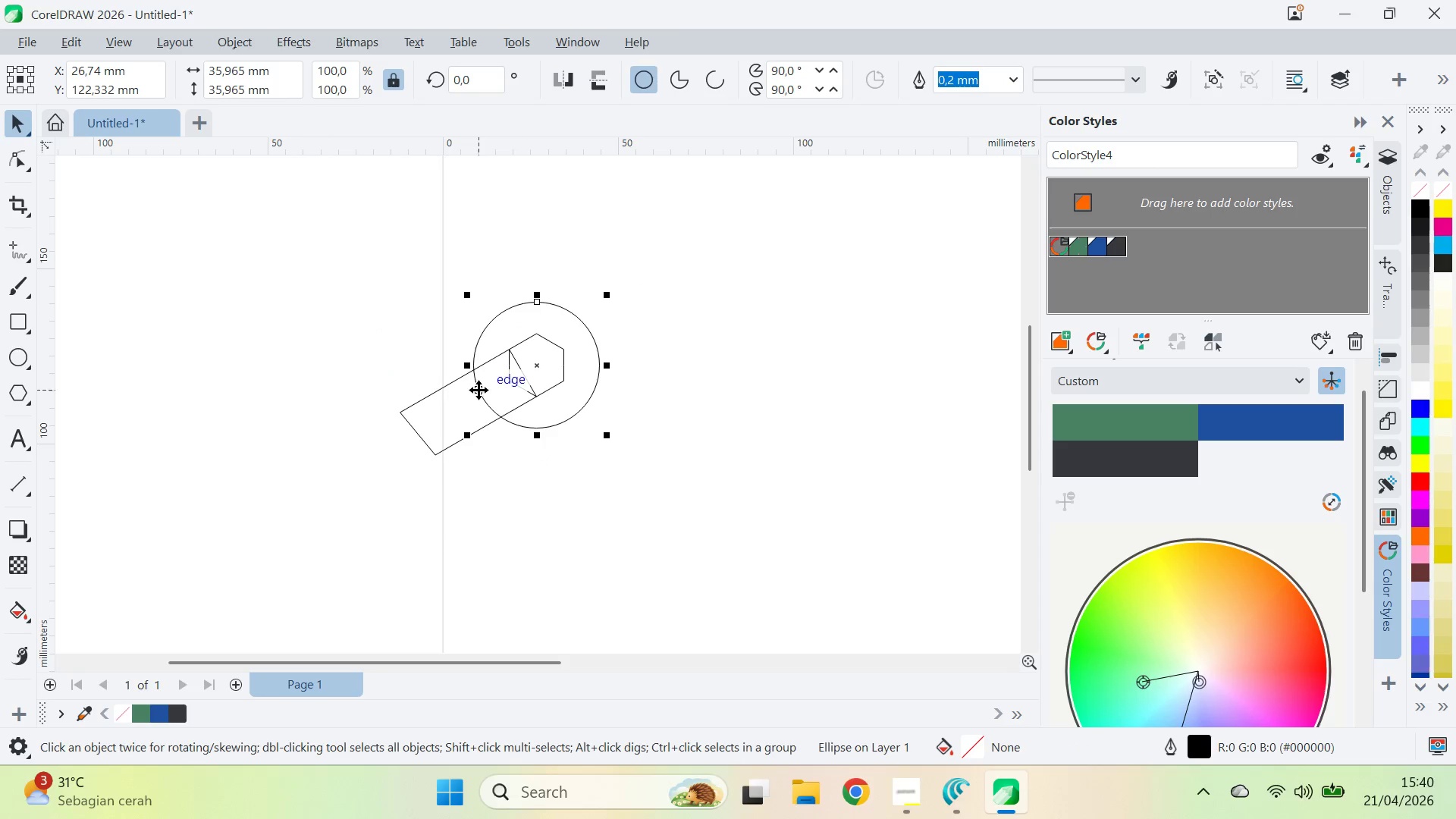 
key(Shift+ShiftLeft)
 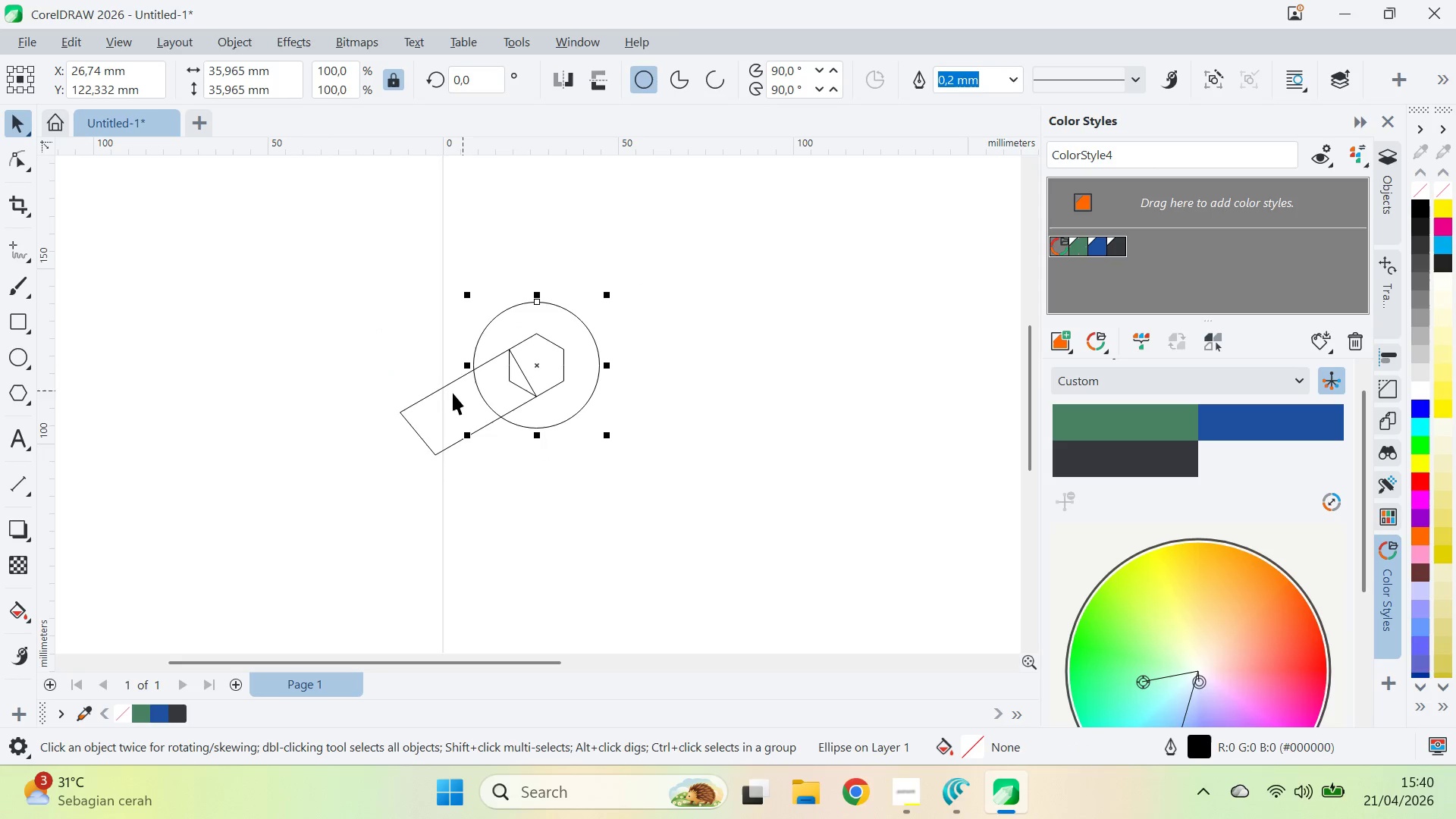 
left_click([392, 413])
 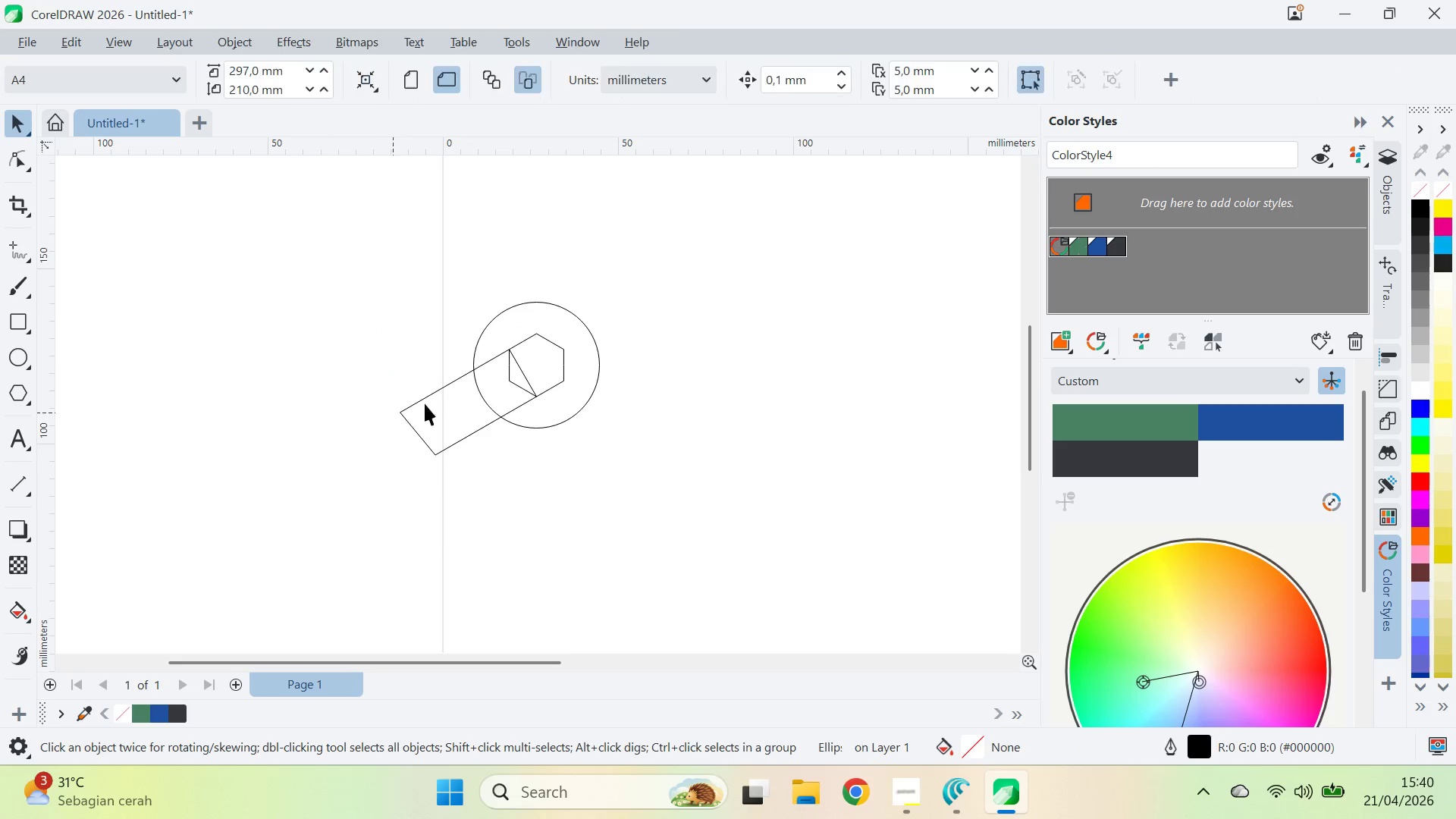 
key(Shift+ShiftLeft)
 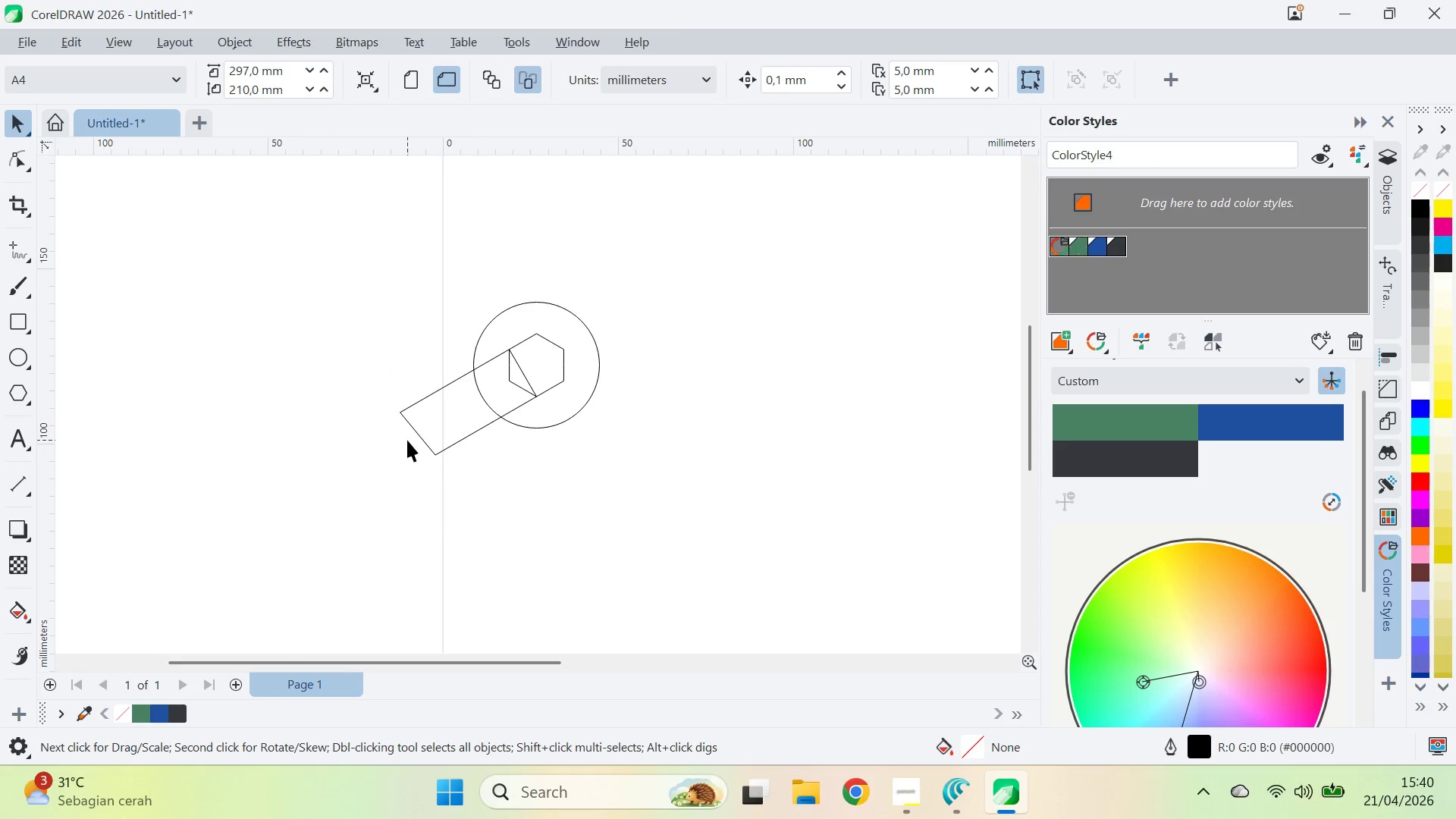 
hold_key(key=ShiftLeft, duration=0.36)
 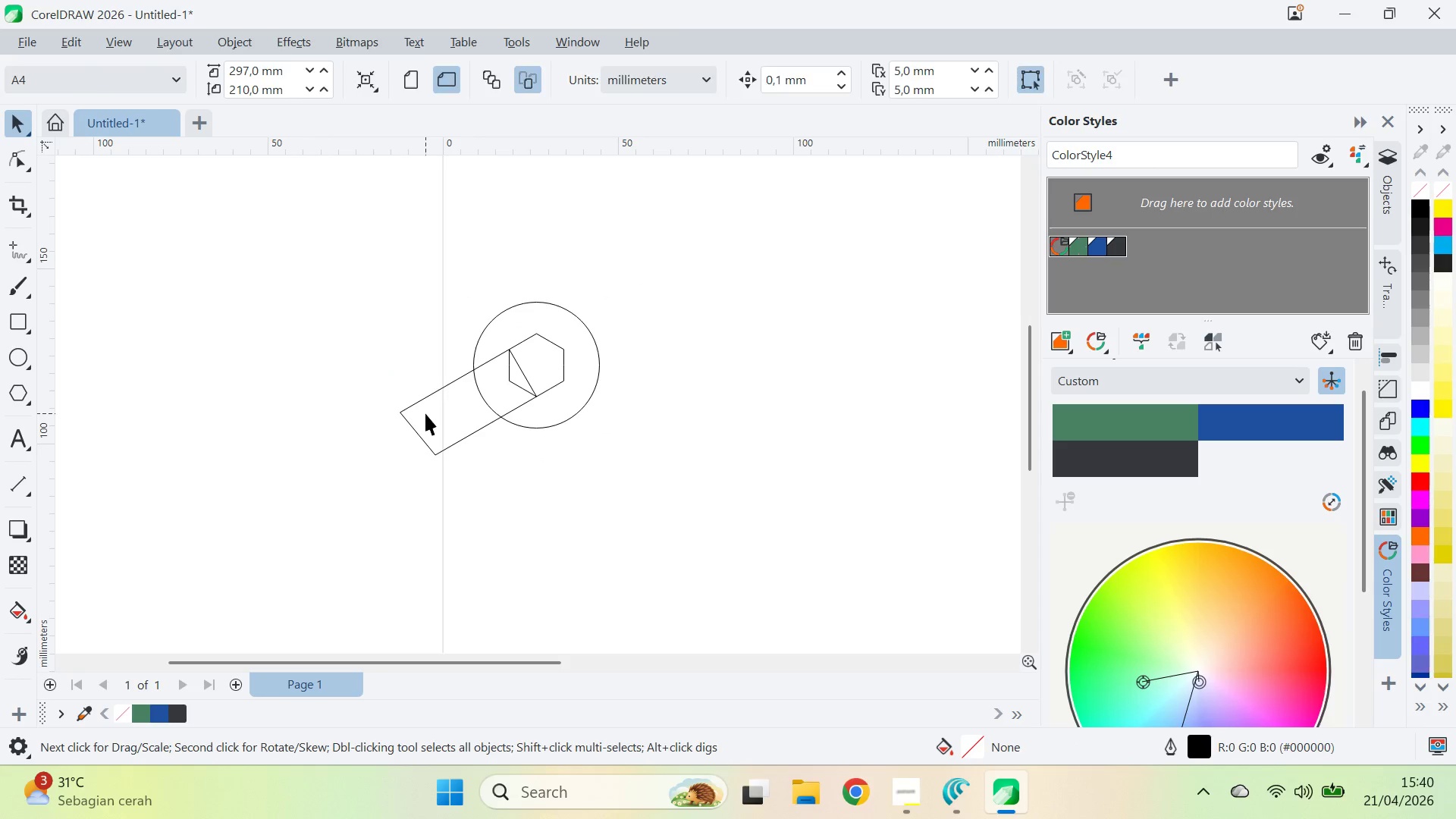 
left_click([425, 413])
 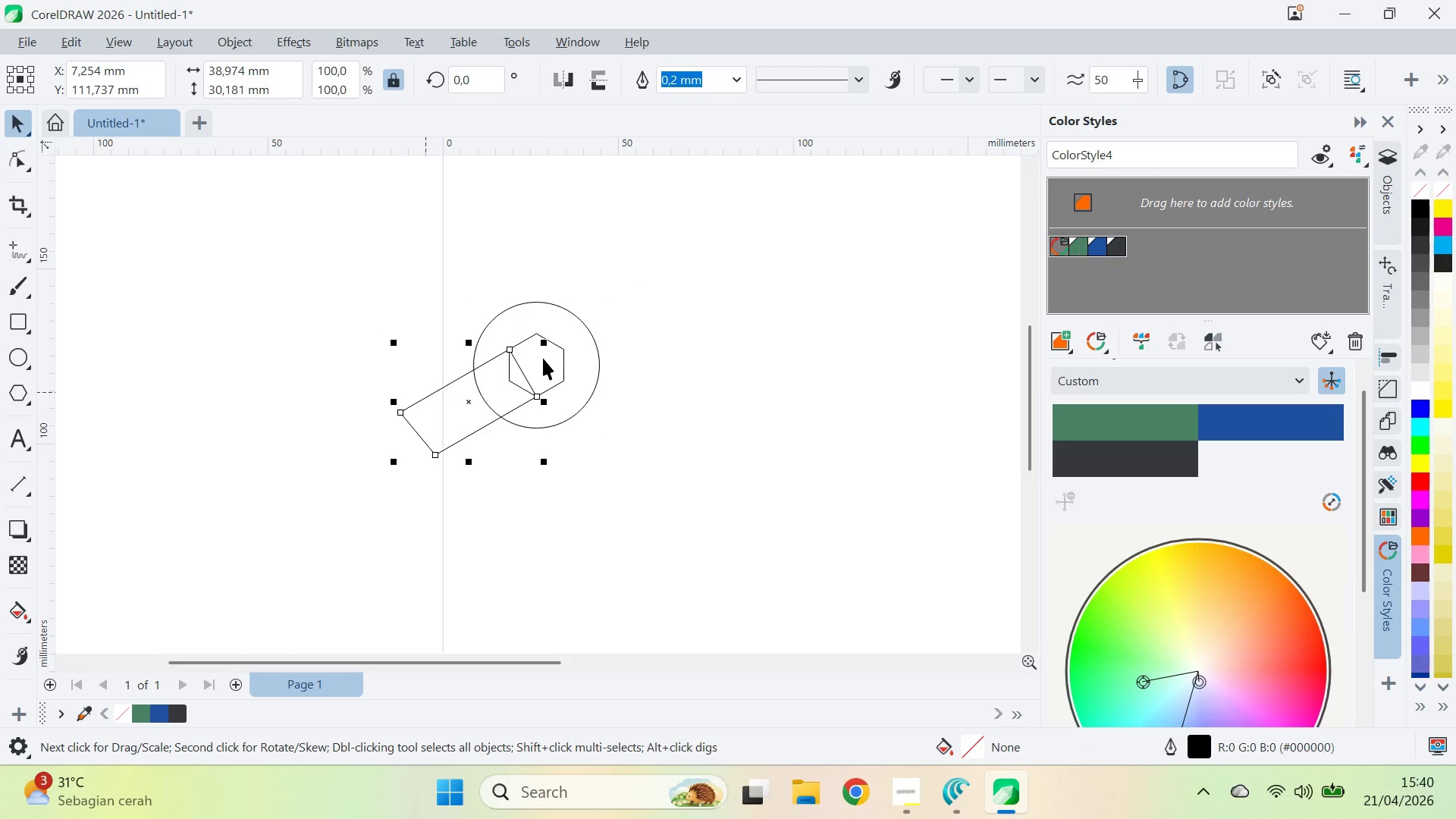 
hold_key(key=ShiftLeft, duration=0.42)
double_click([545, 356])
 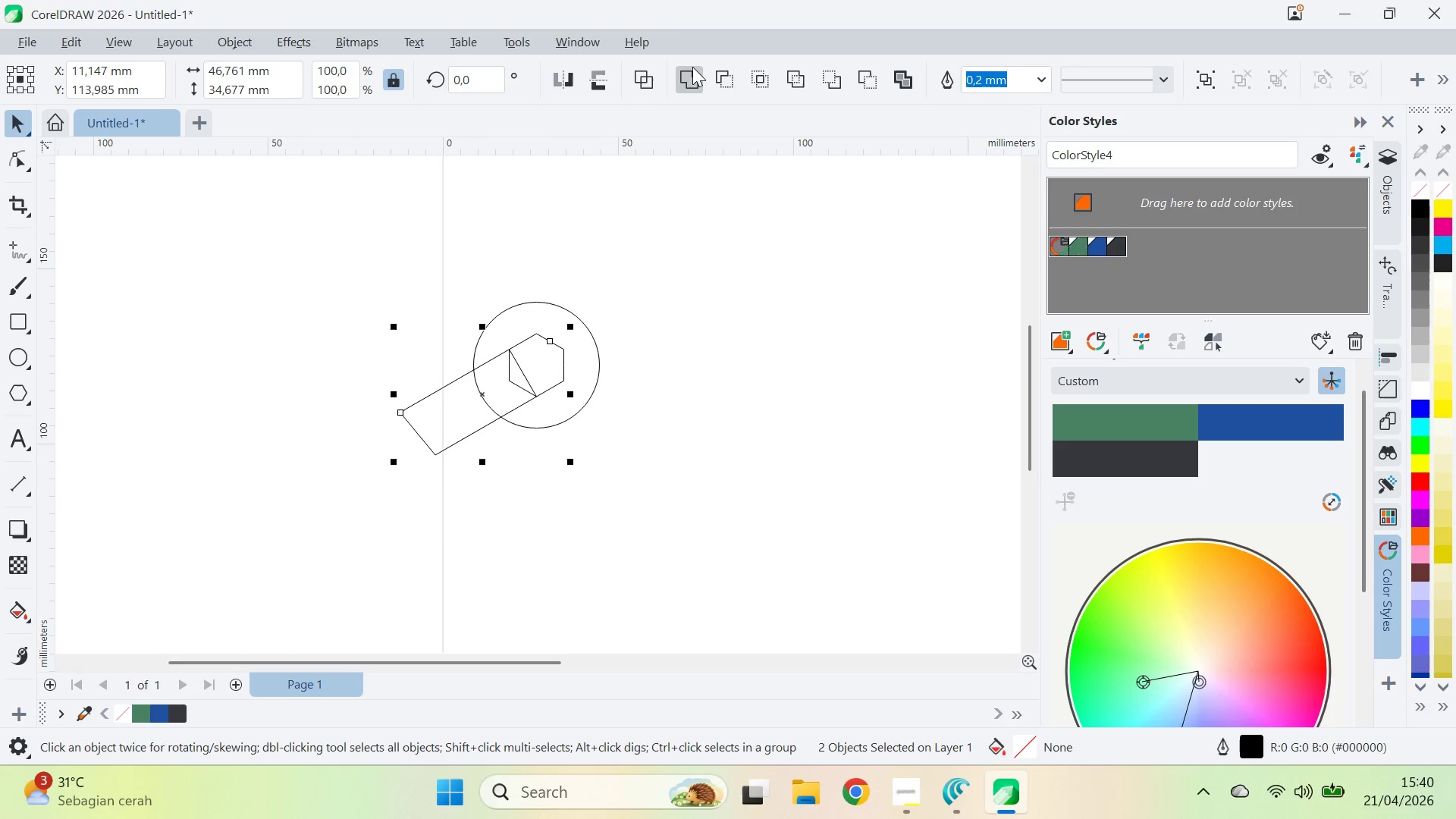 
left_click([698, 79])
 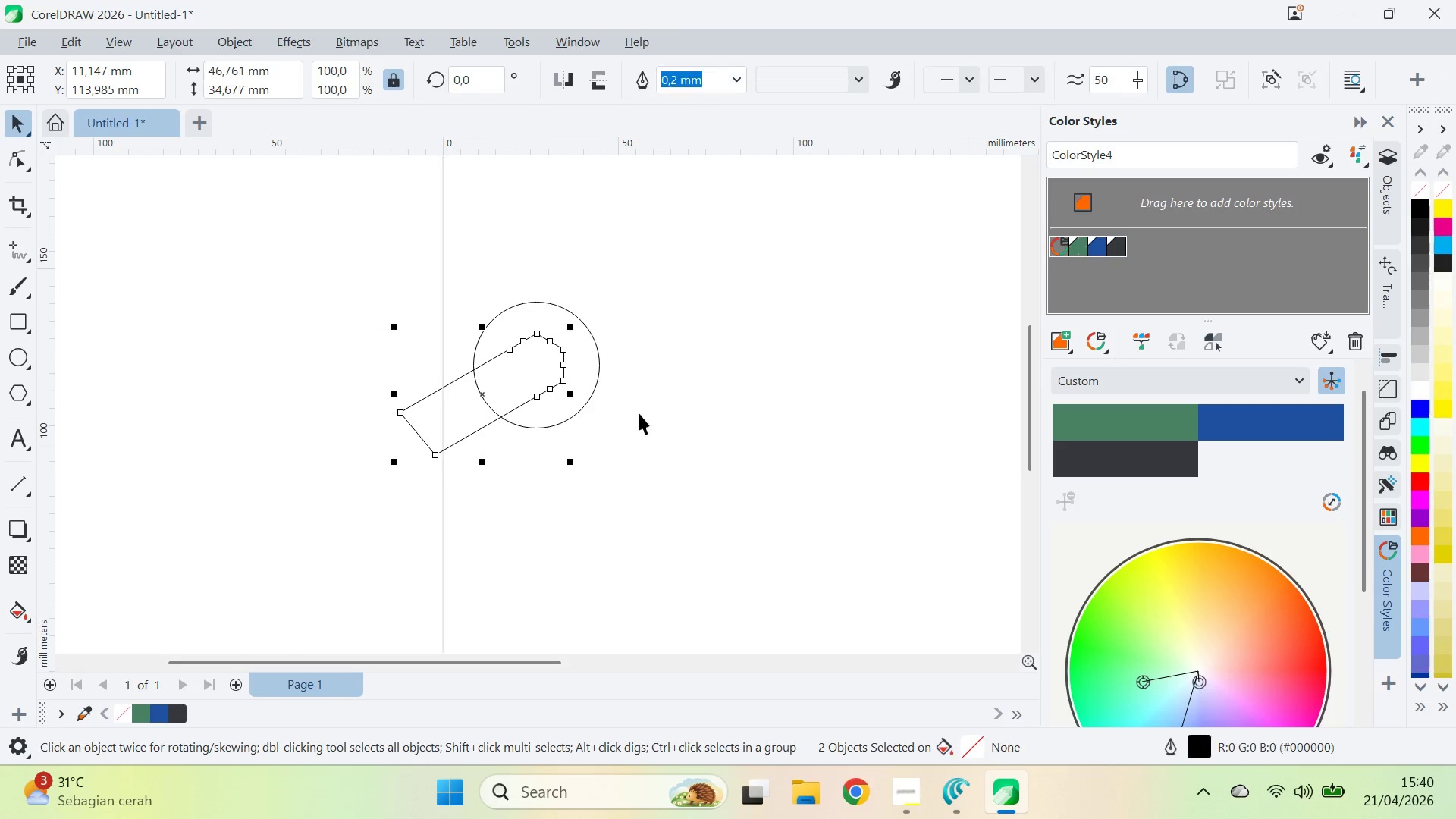 
hold_key(key=ShiftLeft, duration=0.5)
left_click([579, 378])
 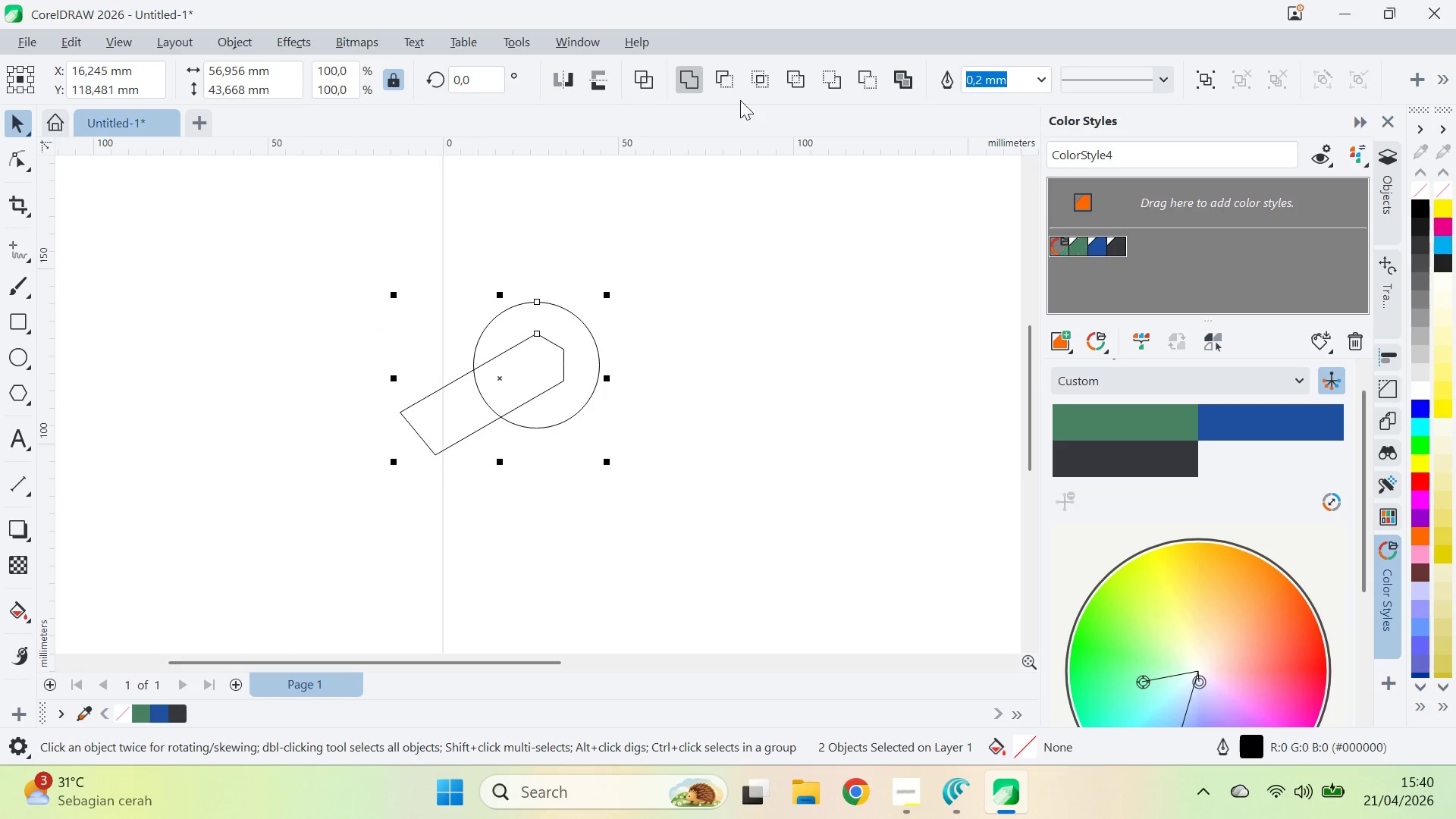 
left_click([727, 76])
 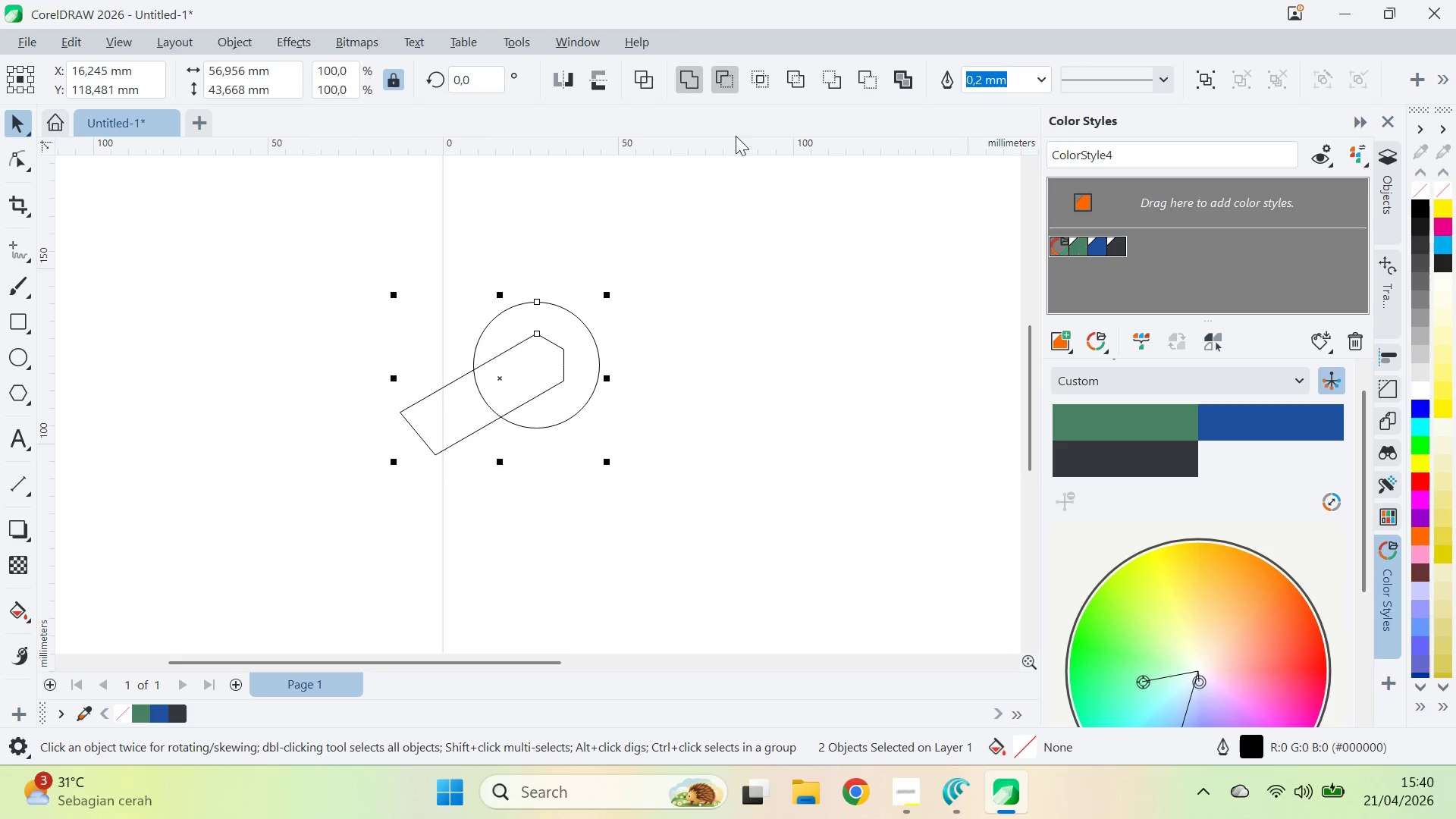 
left_click_drag(start_coordinate=[764, 372], to_coordinate=[734, 377])
 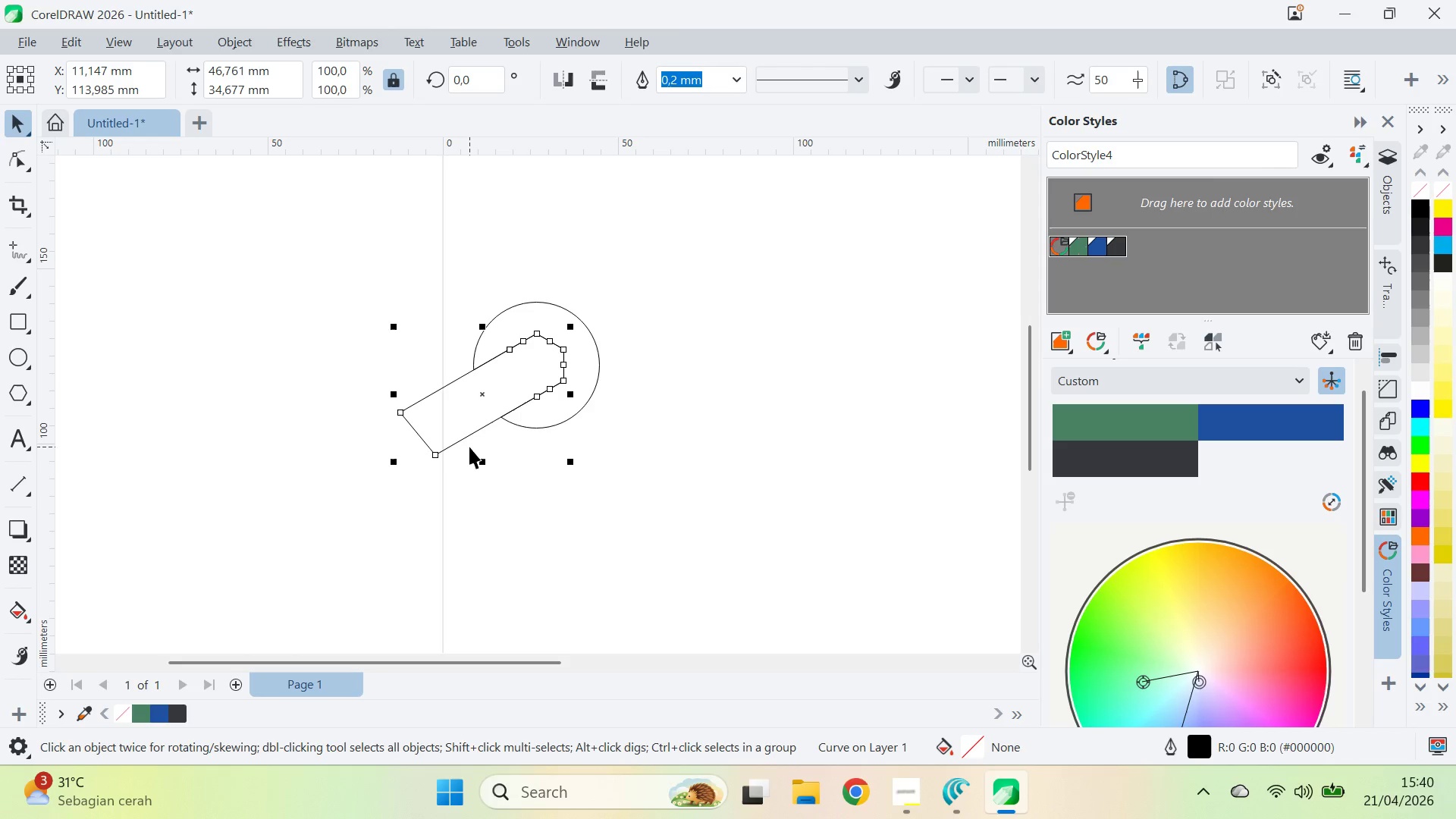 
key(Delete)
 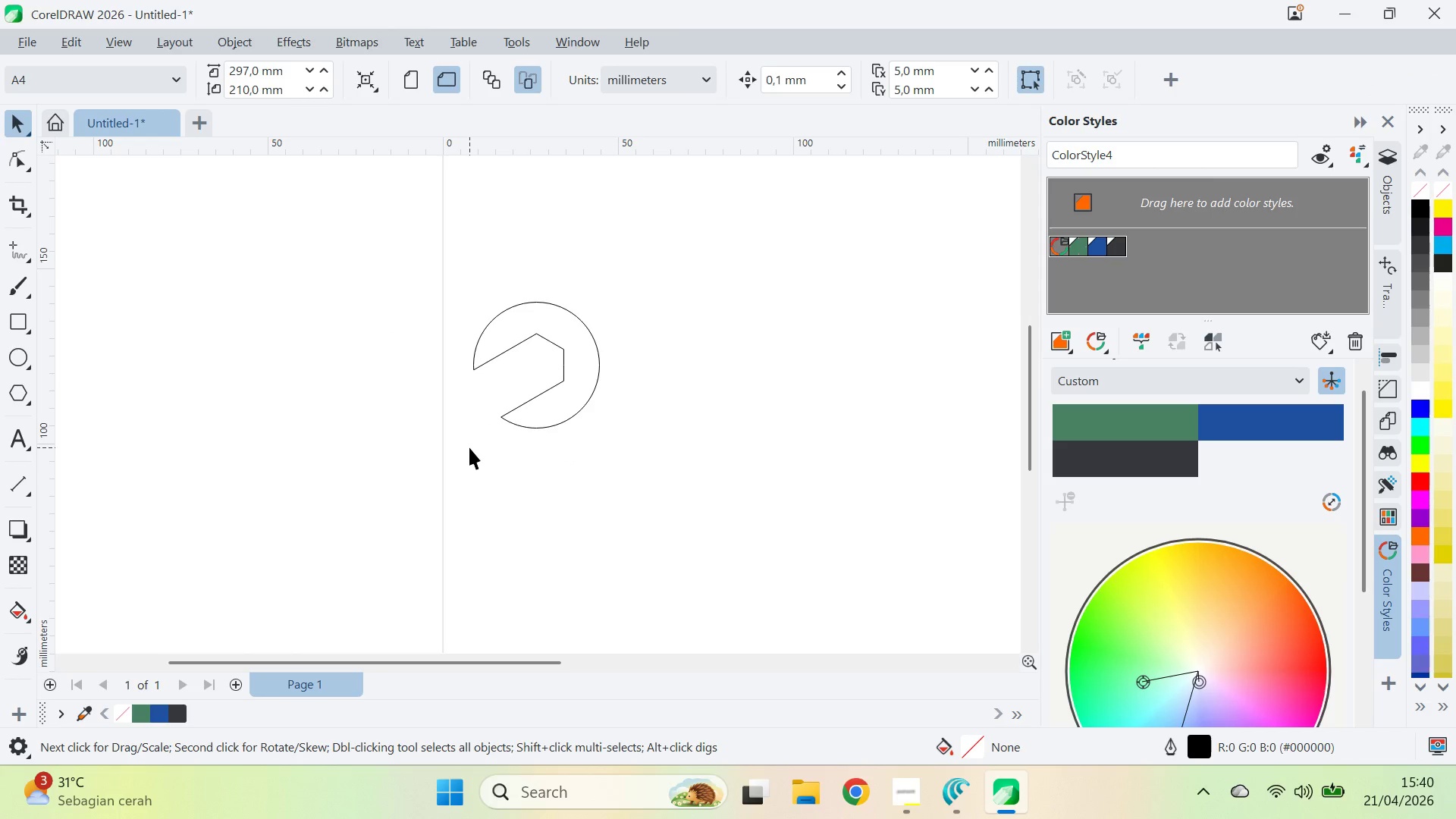 
key(Q)
 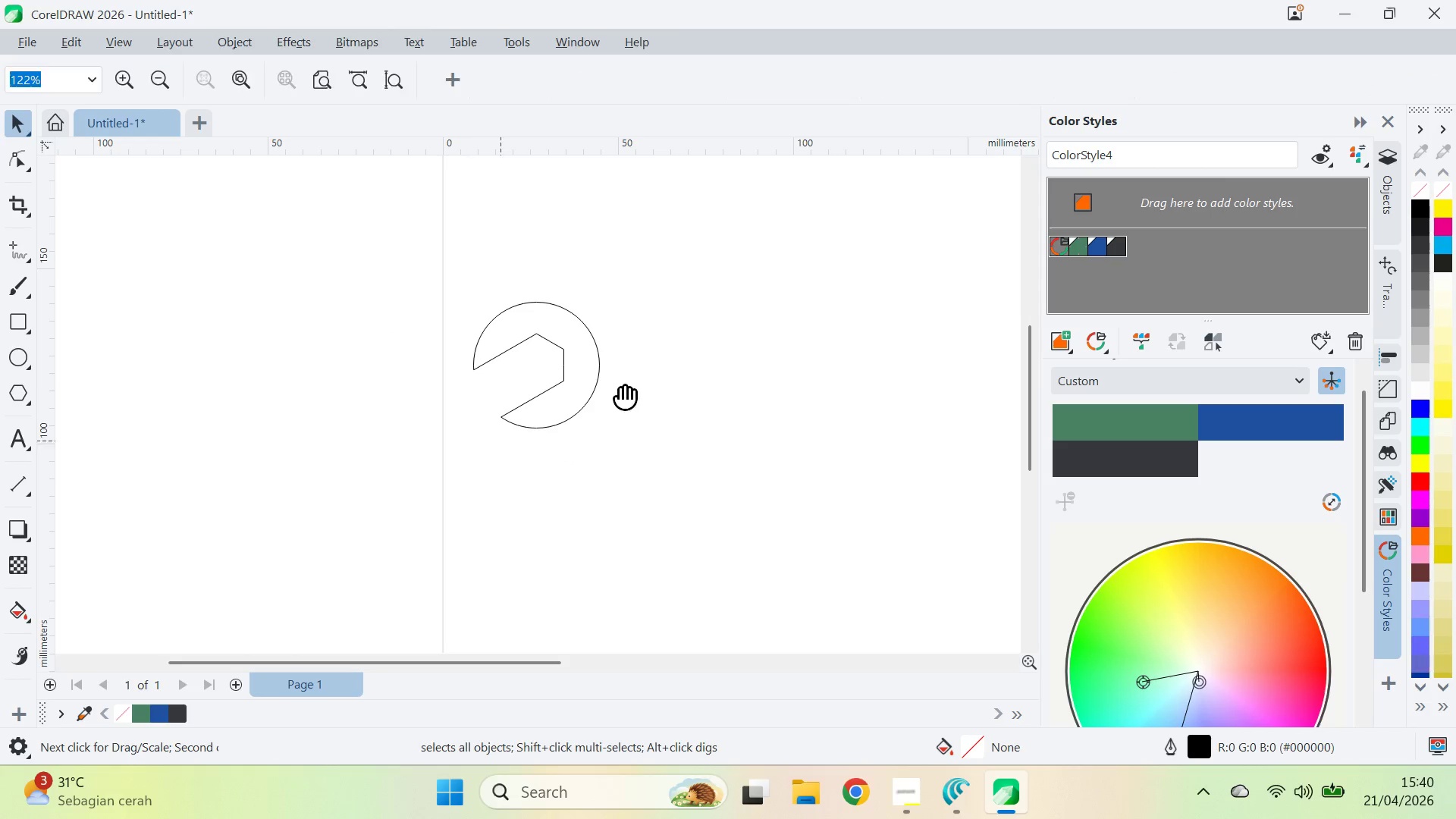 
left_click_drag(start_coordinate=[623, 387], to_coordinate=[541, 411])
 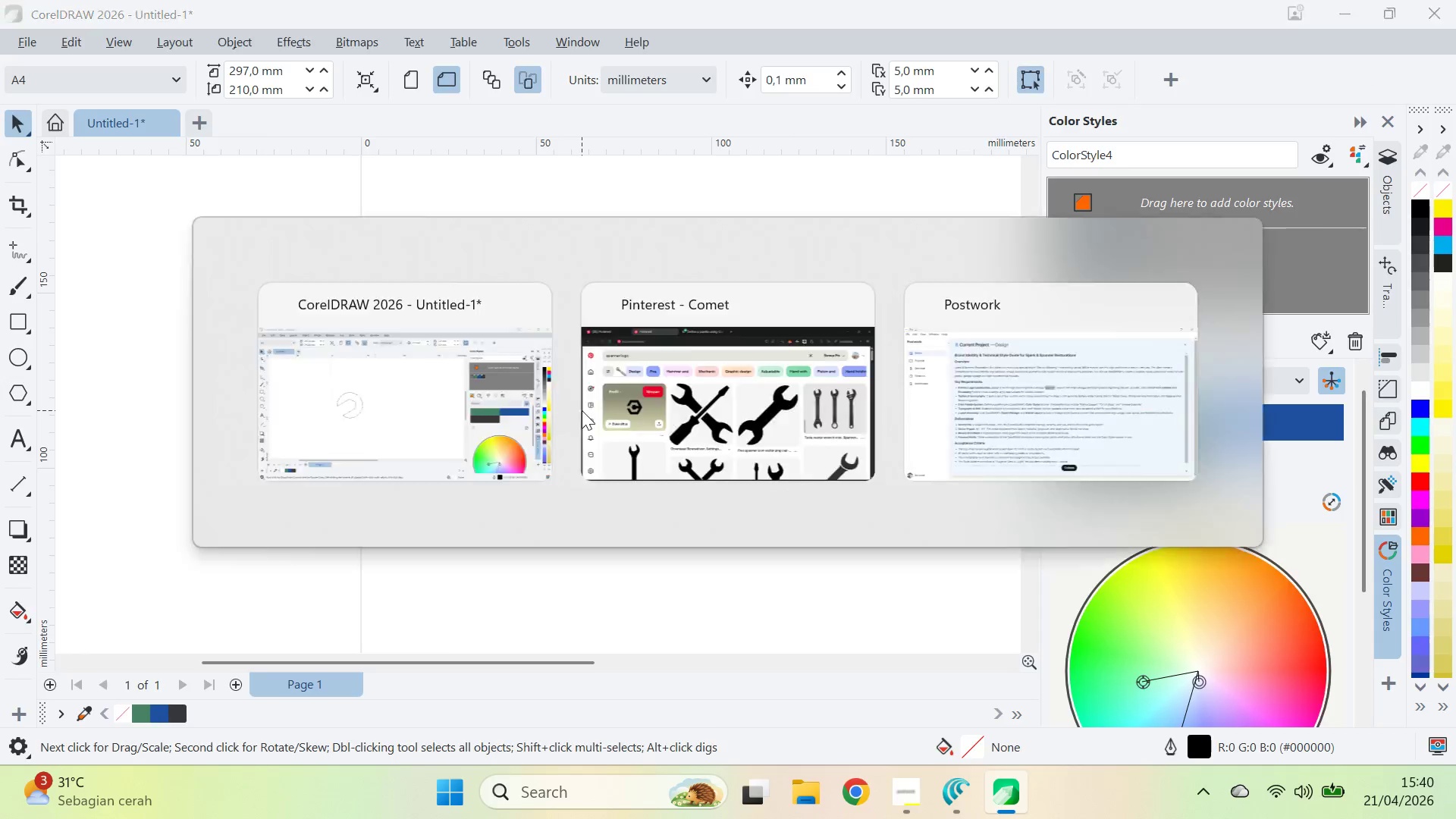 
key(V)
 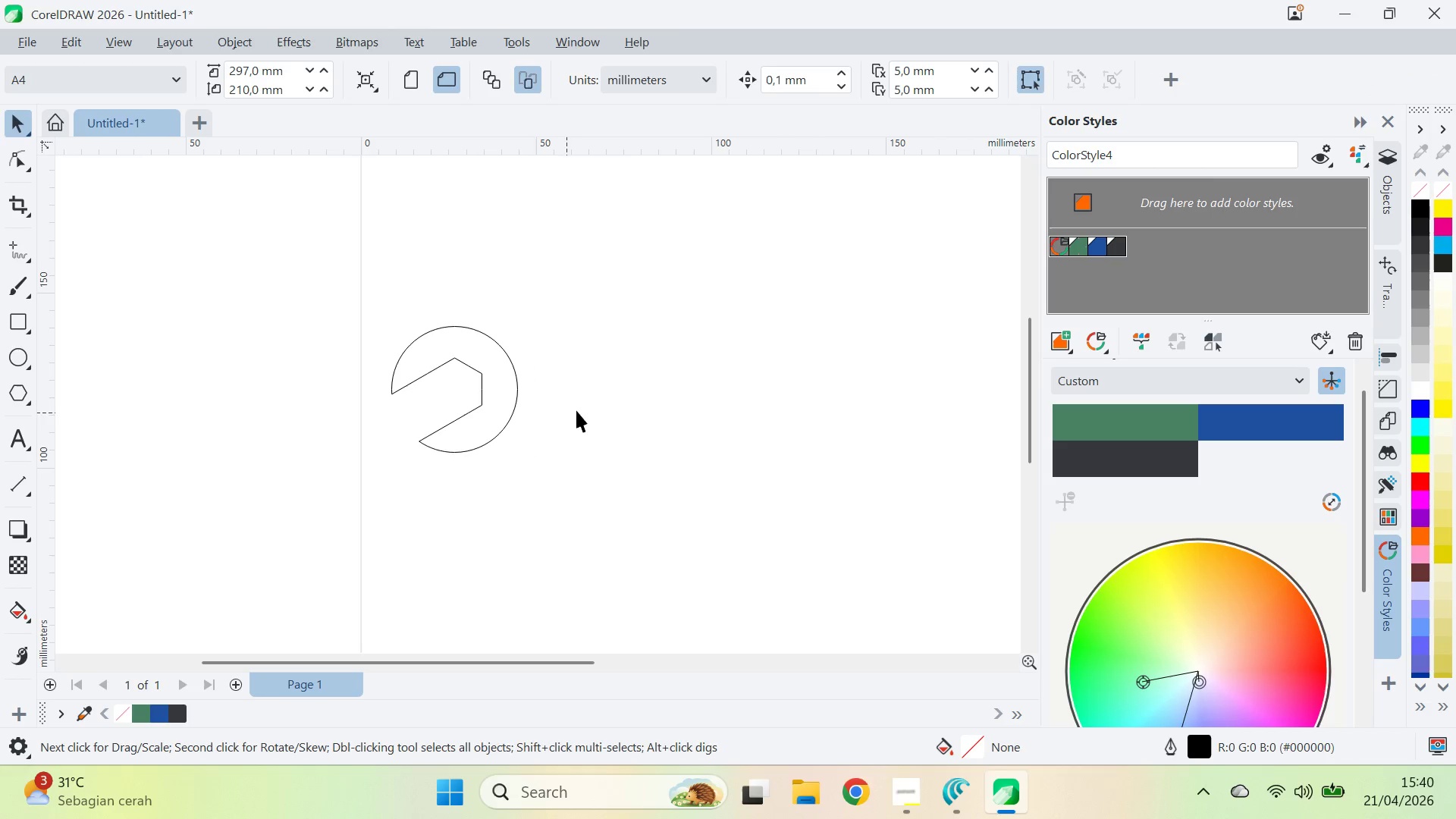 
key(Alt+AltLeft)
 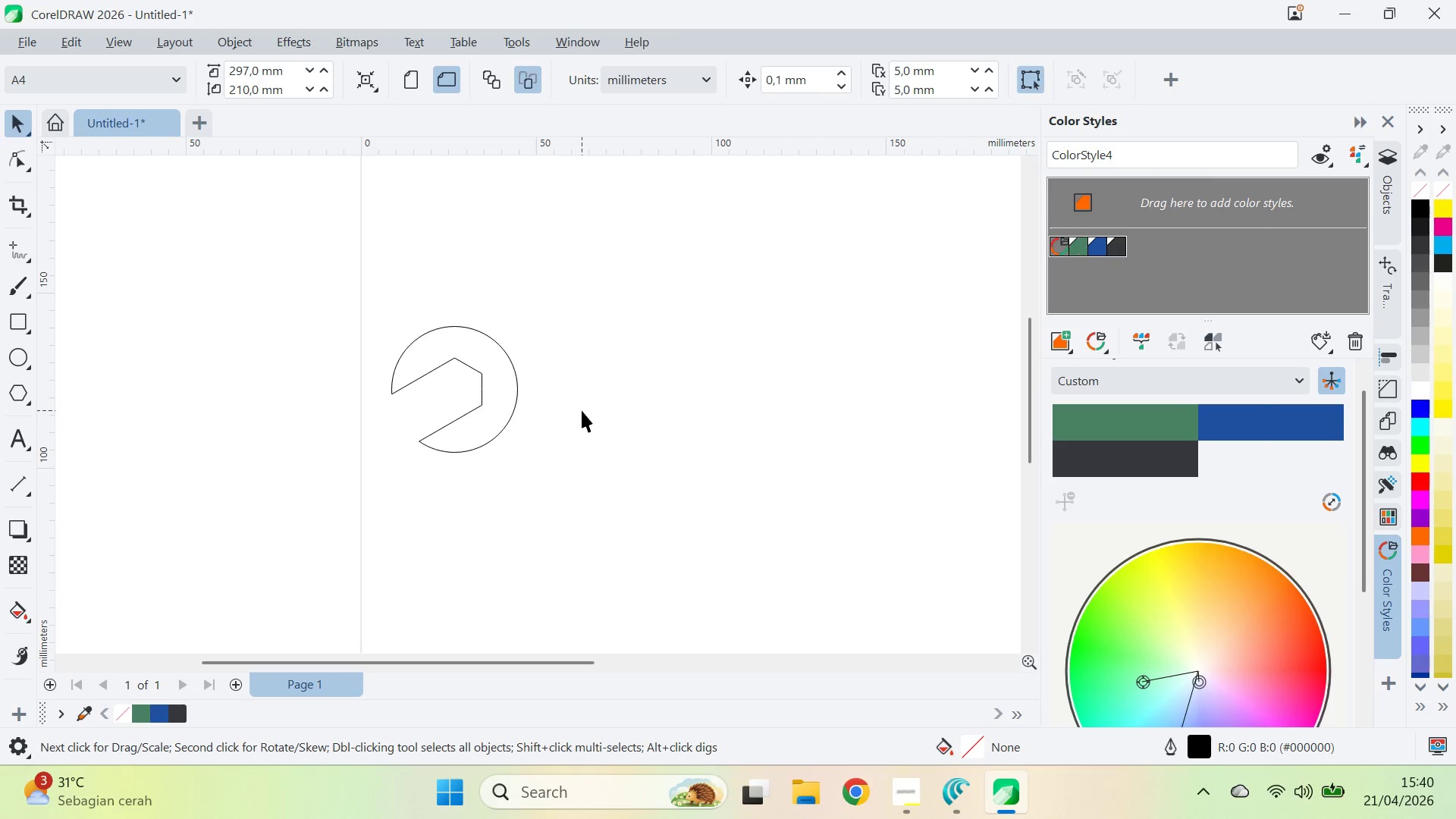 
key(Alt+Tab)
 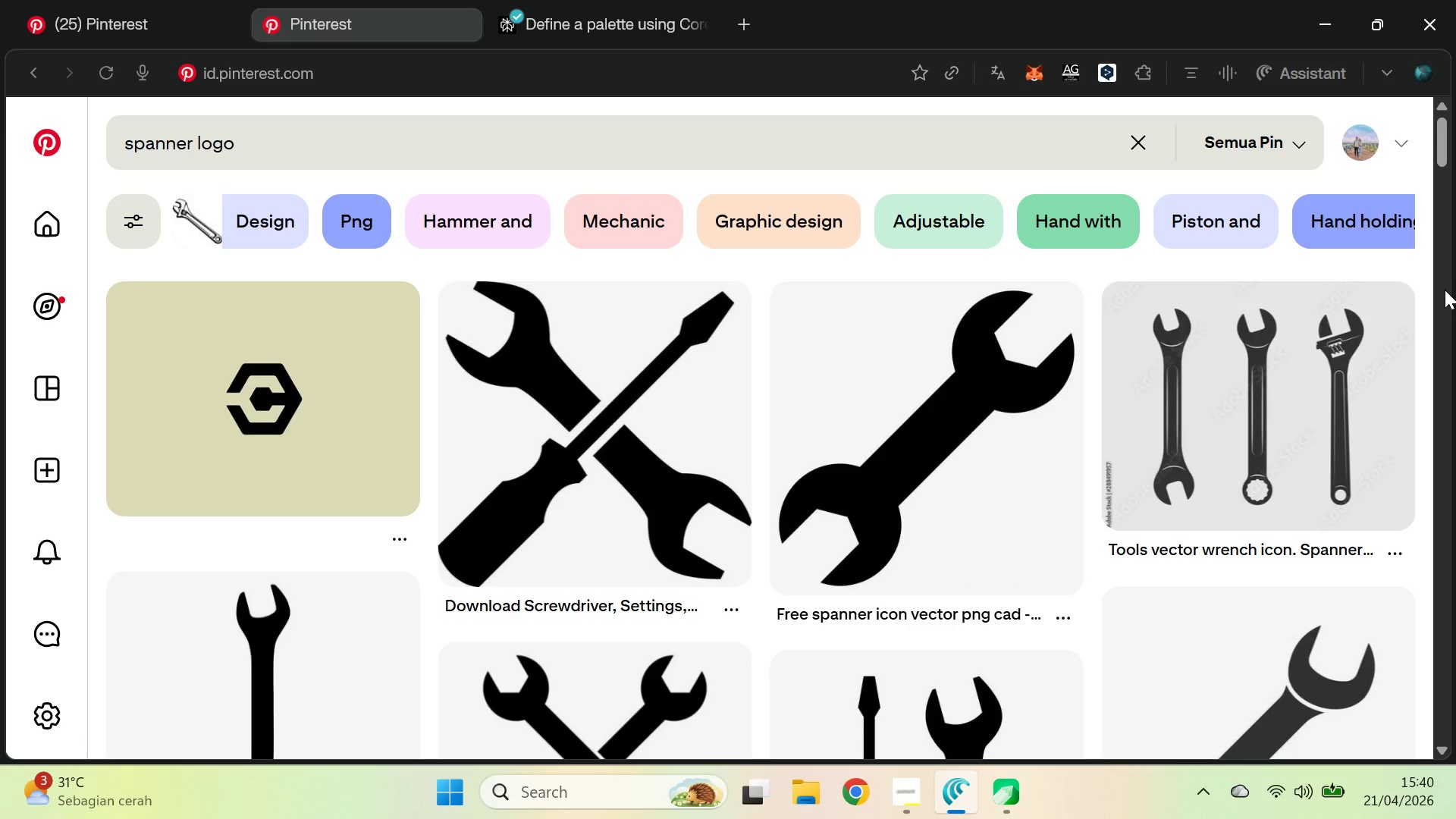 
left_click_drag(start_coordinate=[1445, 146], to_coordinate=[1447, 162])
 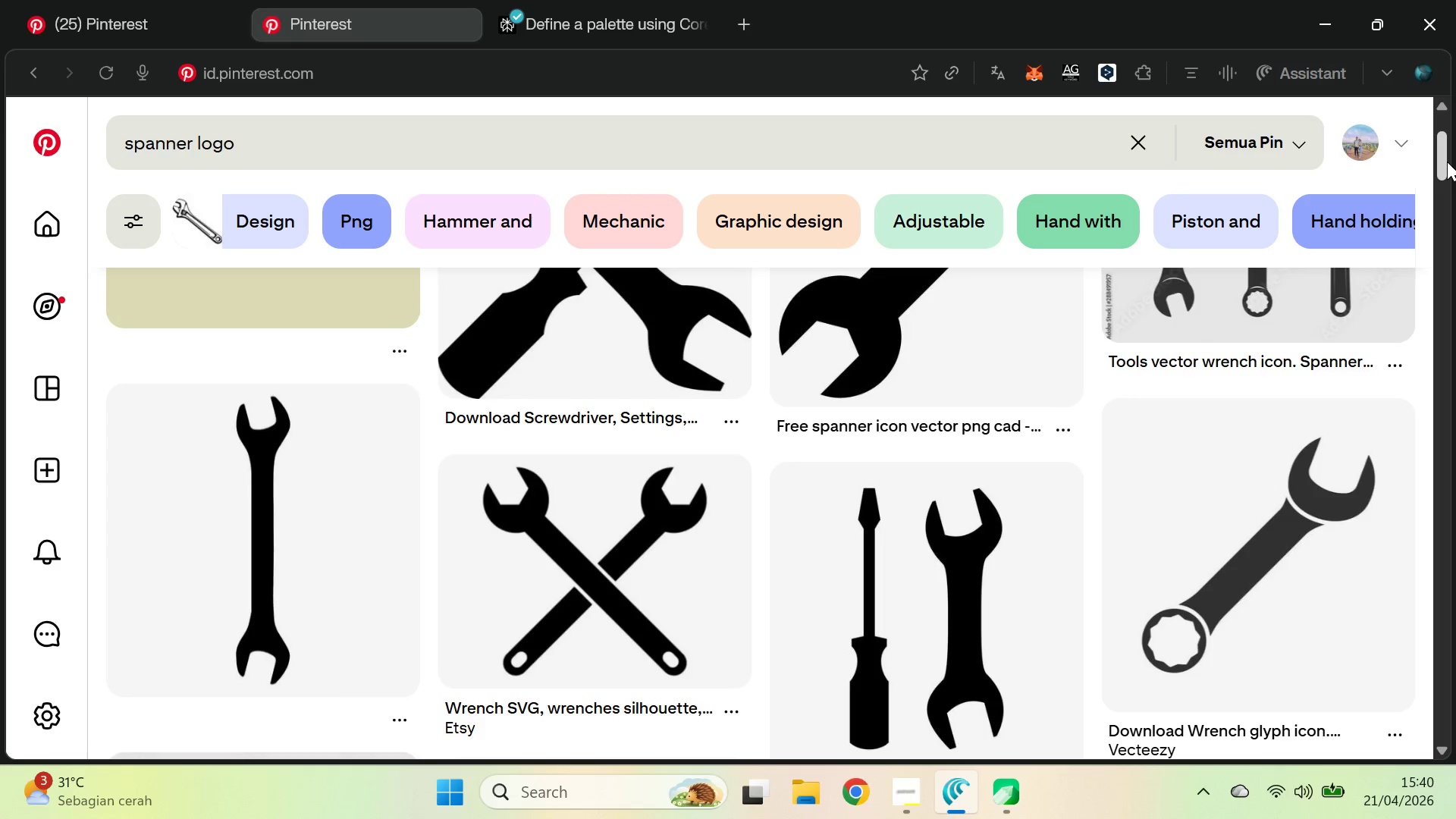 
key(Alt+AltLeft)
 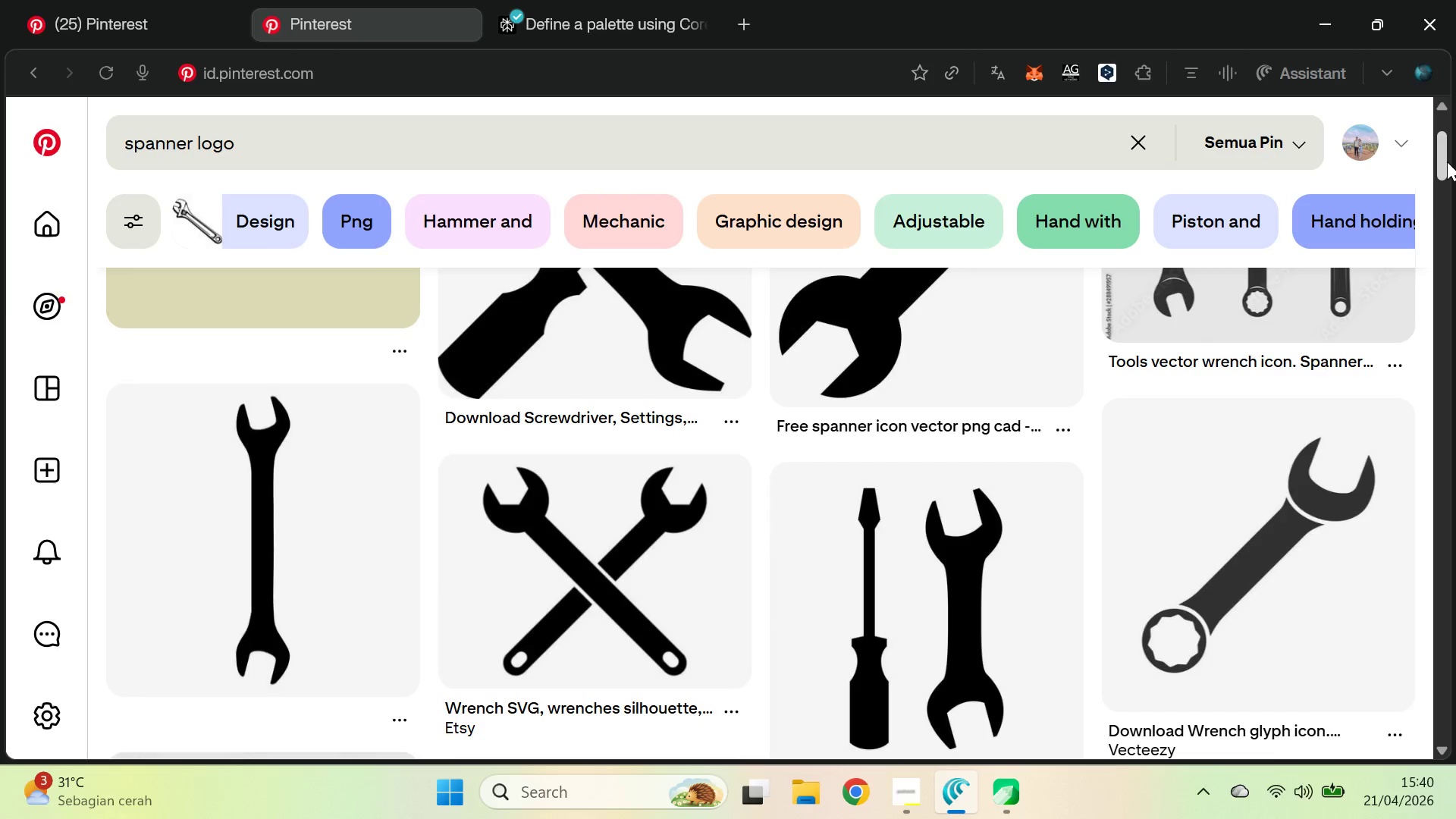 
key(Alt+Tab)
 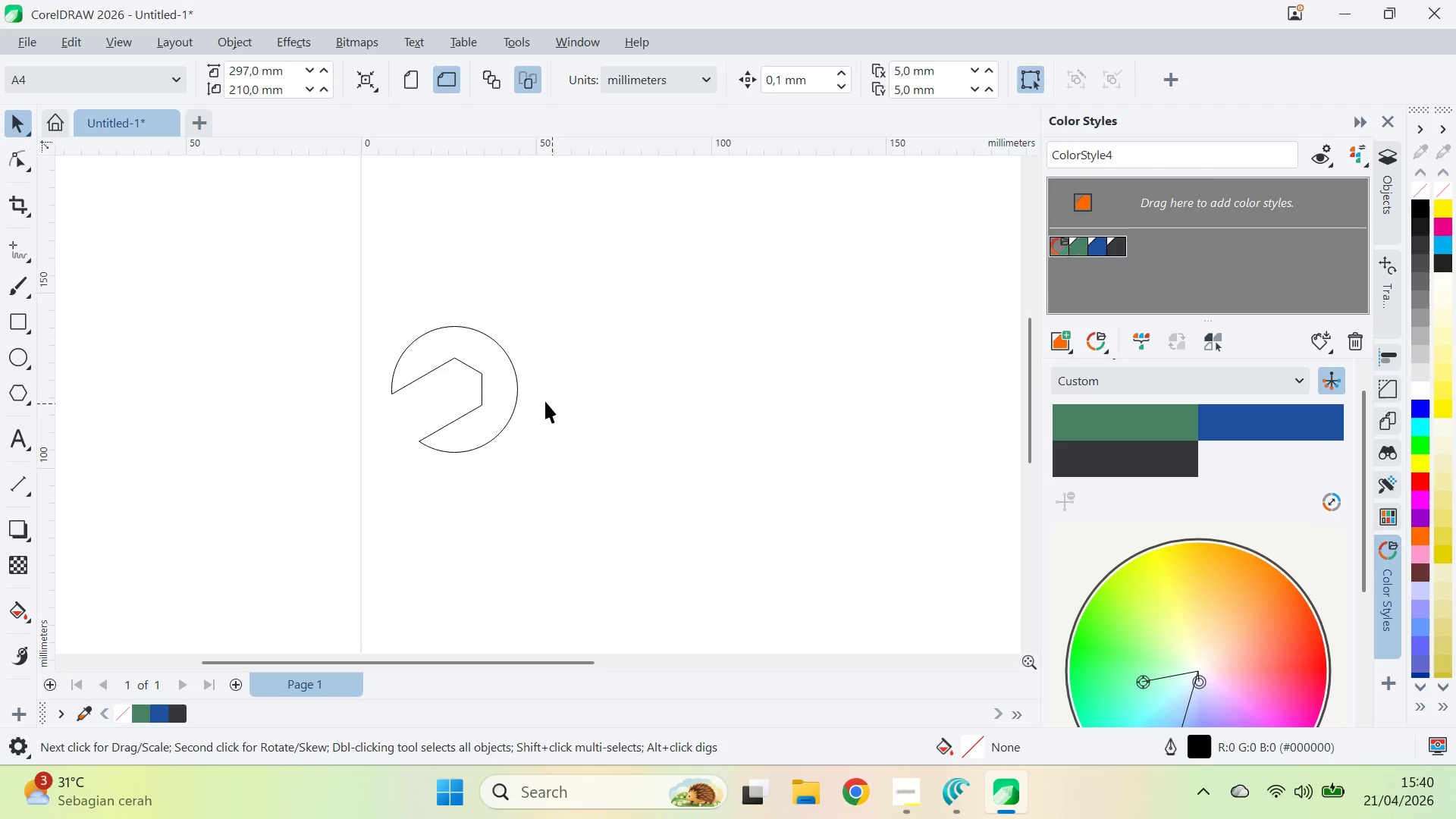 
left_click([504, 385])
 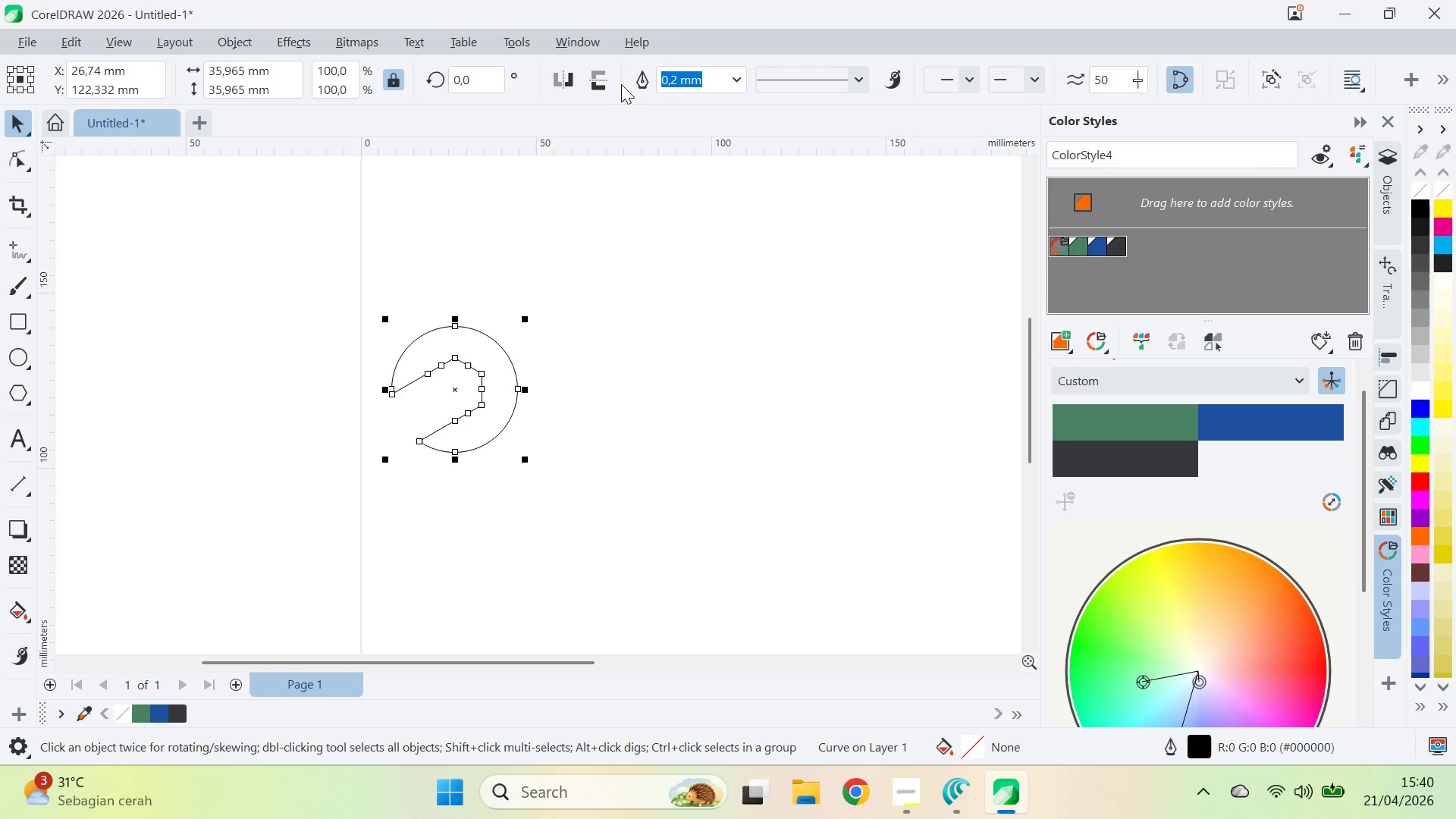 
left_click([595, 85])
 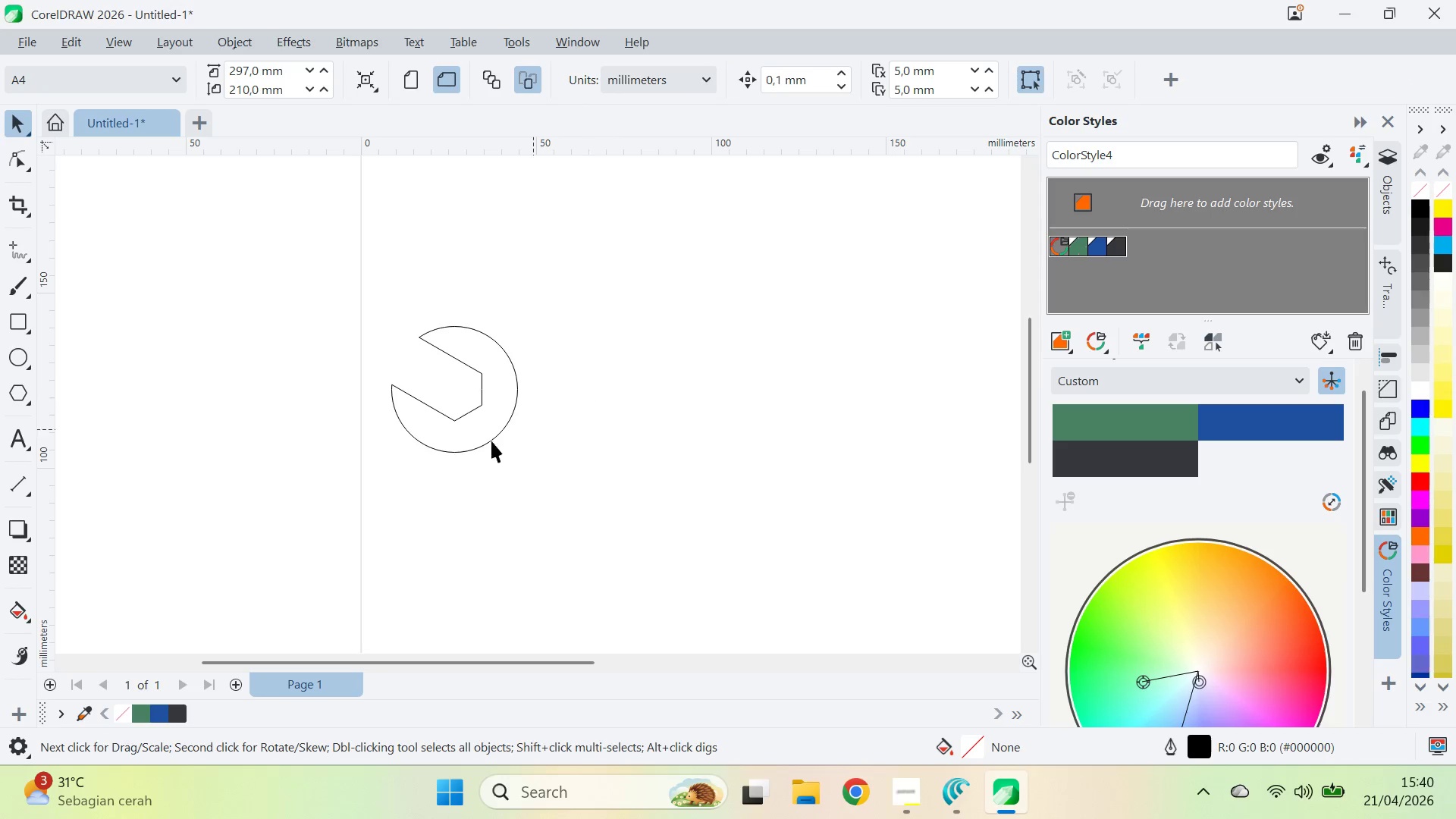 
left_click([8, 317])
 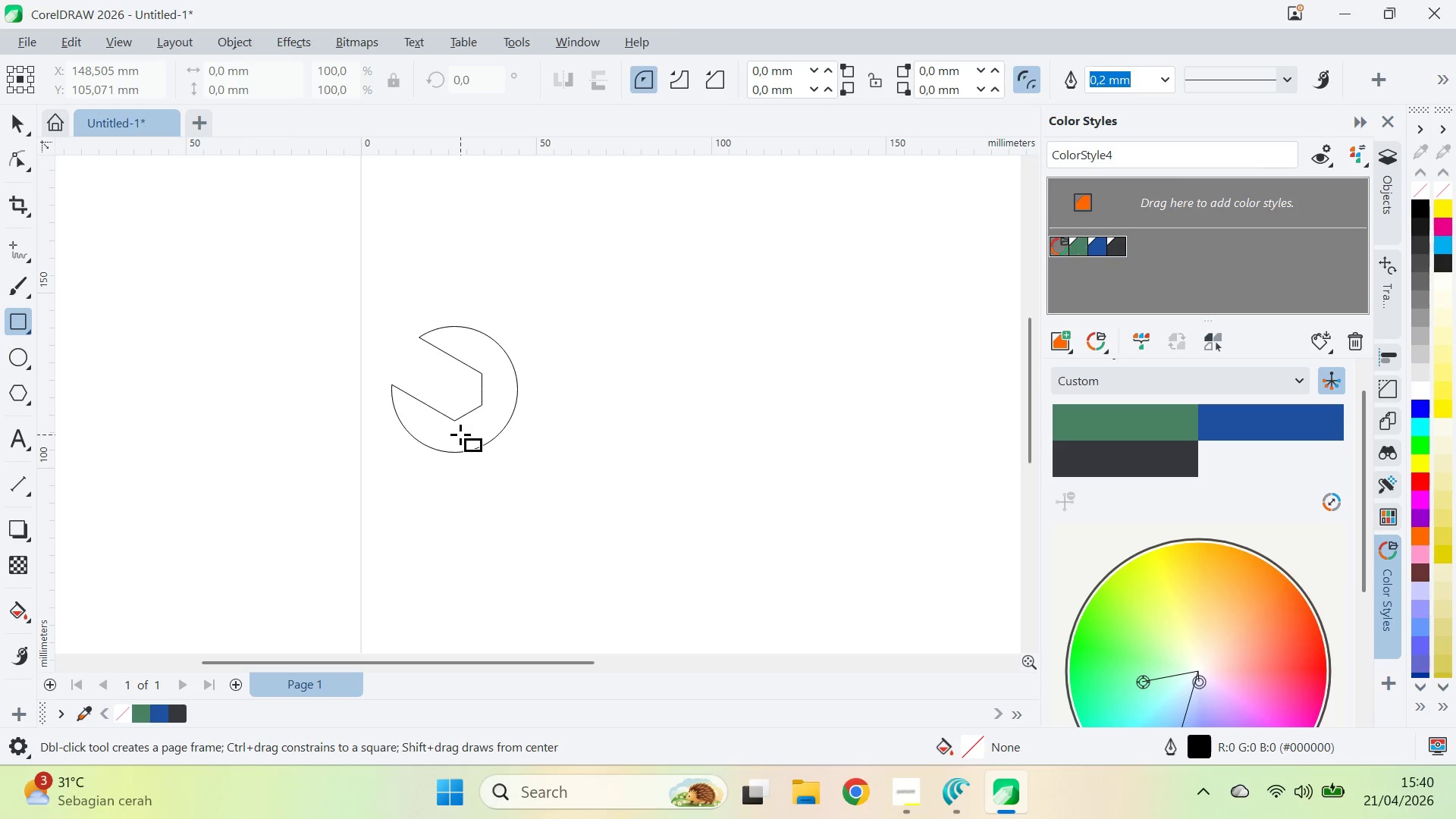 
left_click_drag(start_coordinate=[457, 437], to_coordinate=[797, 359])
 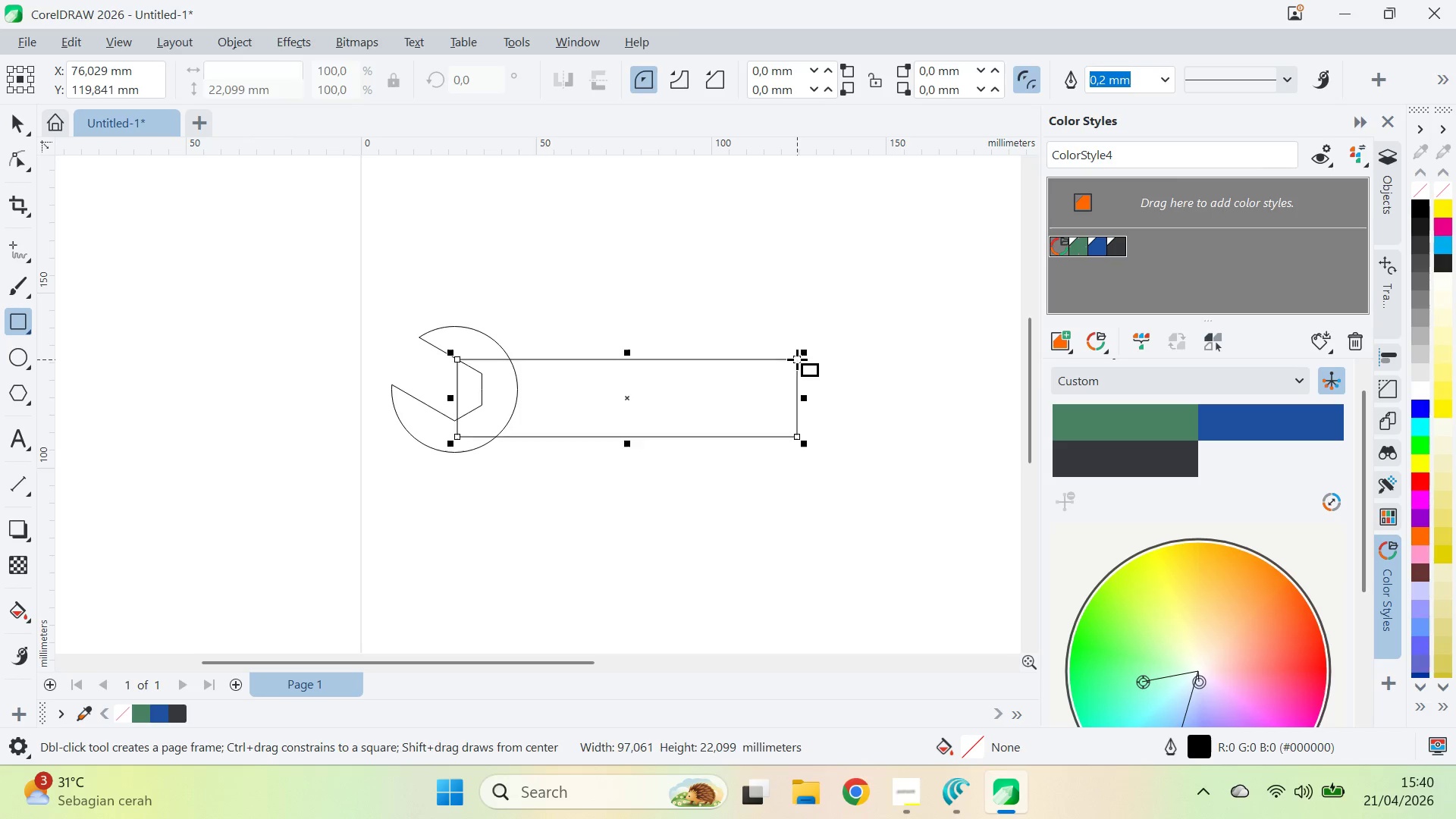 
key(V)
 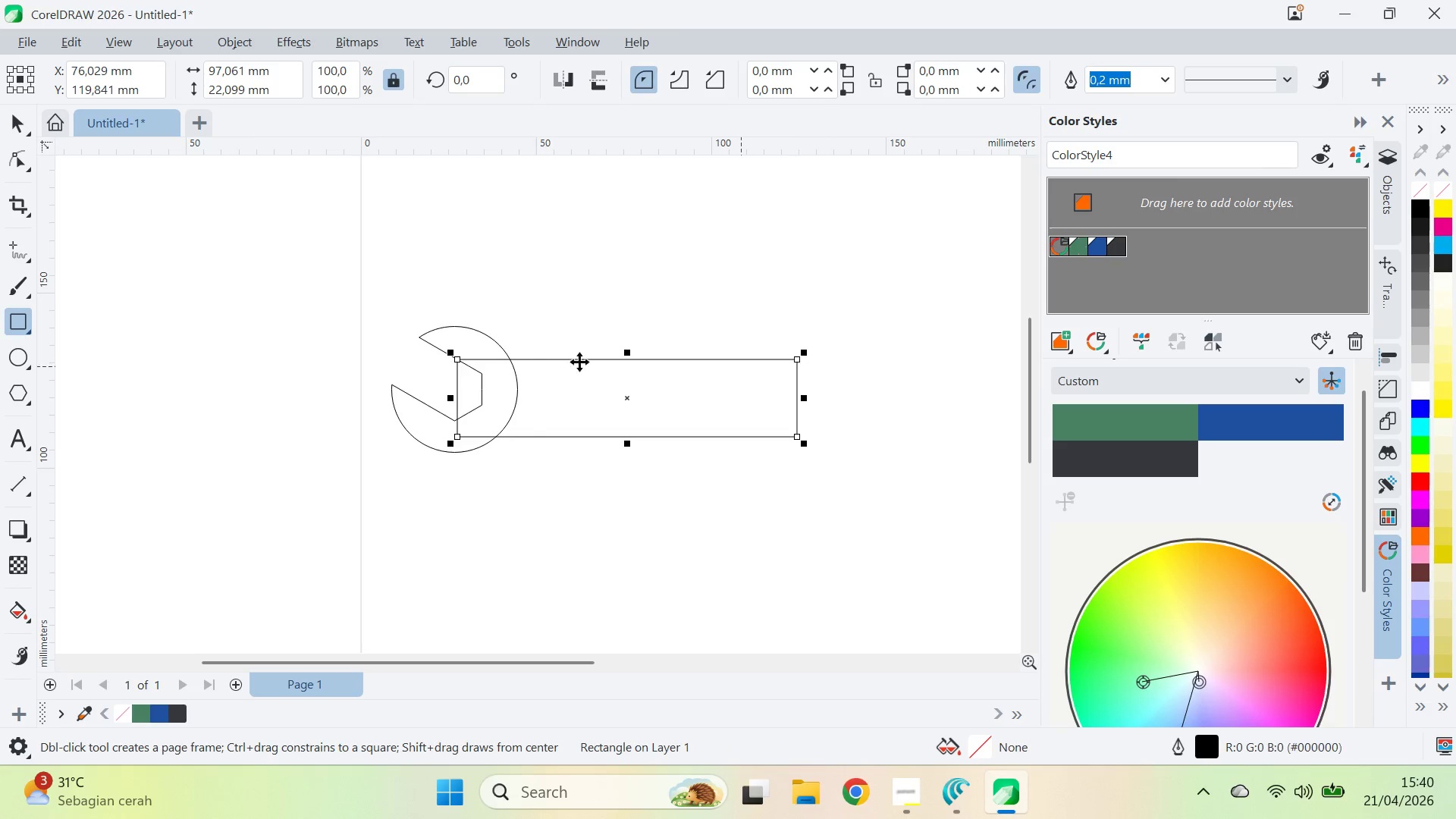 
hold_key(key=ShiftLeft, duration=0.48)
left_click([501, 341])
 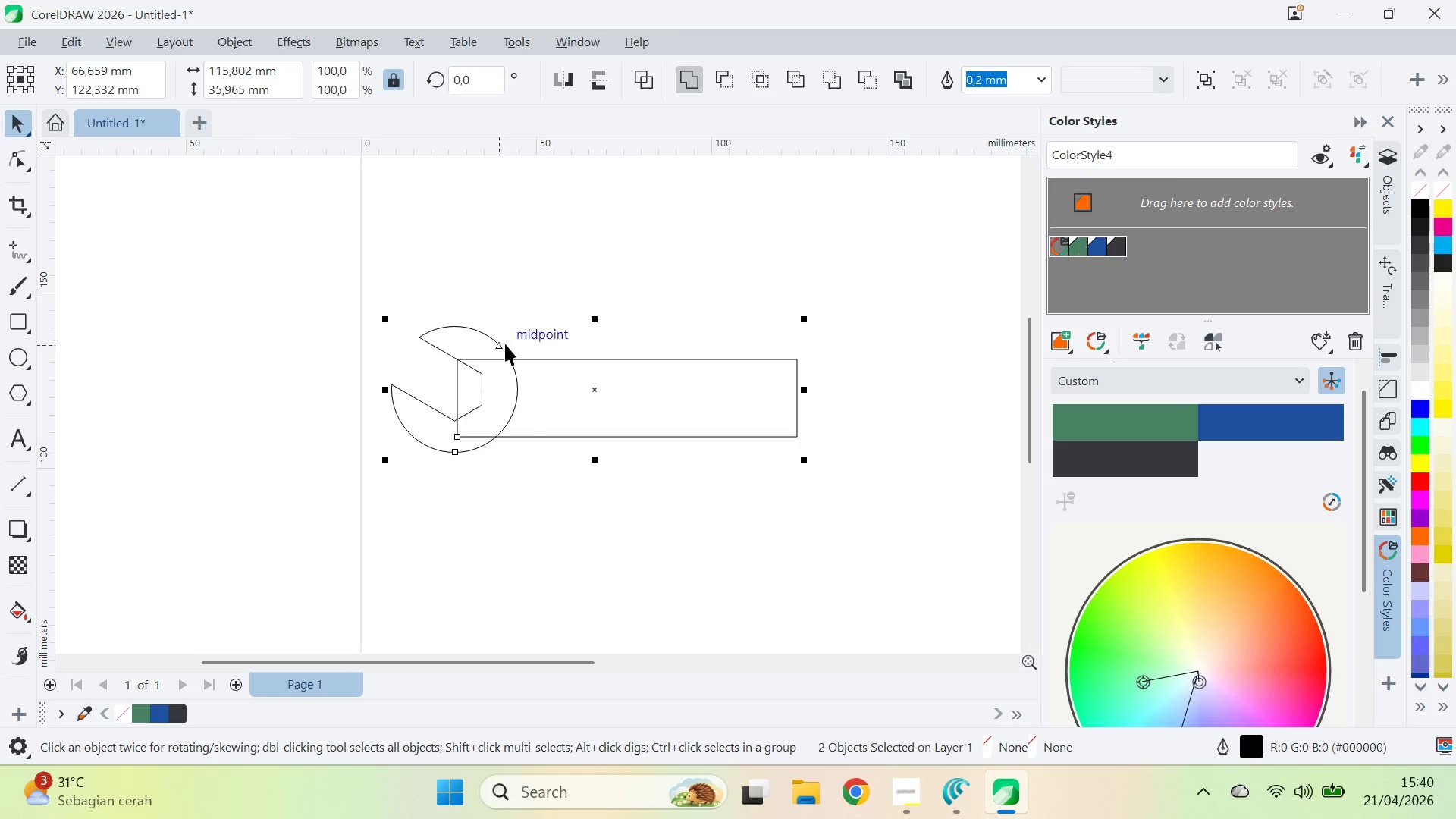 
type(ece)
 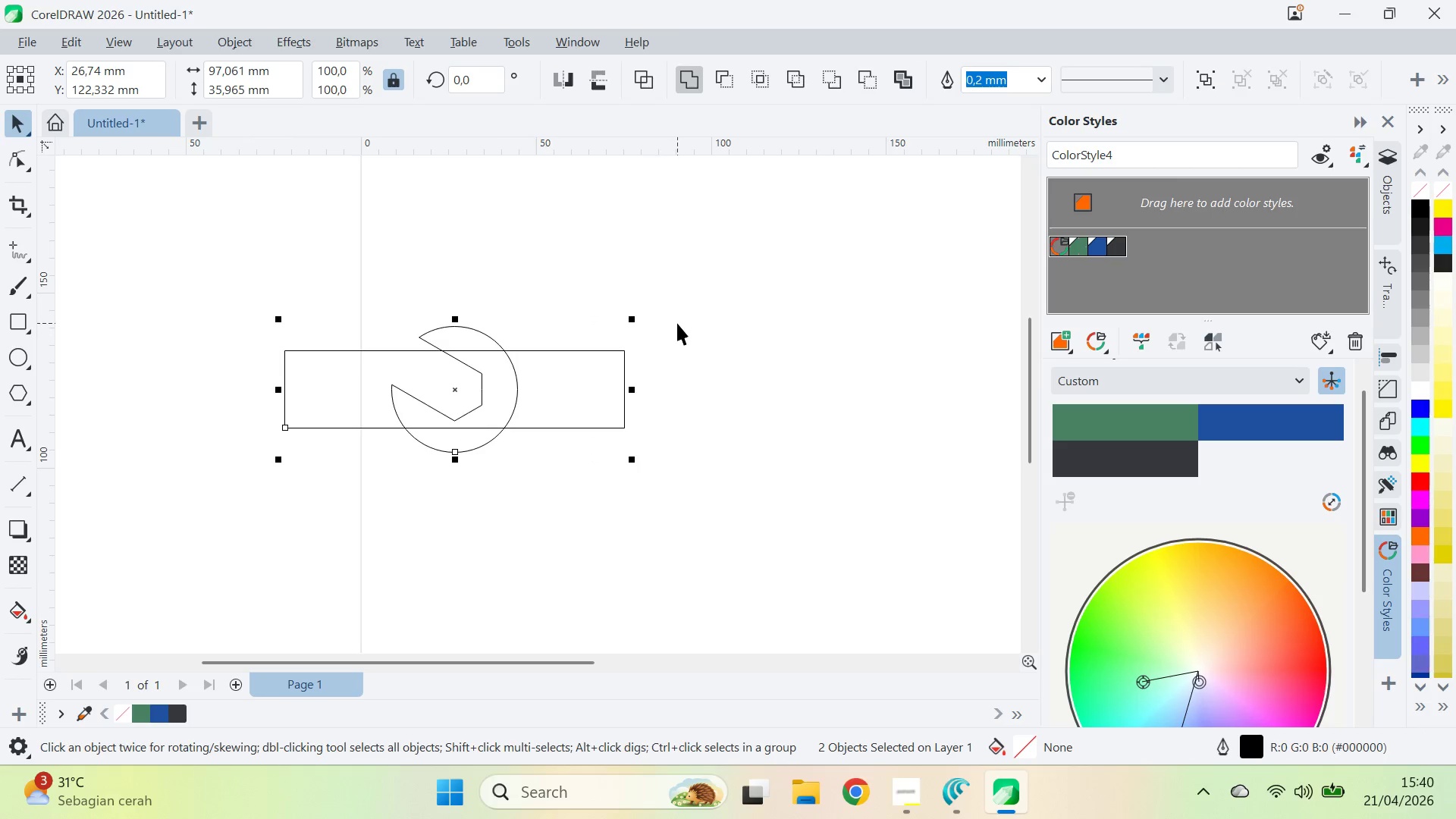 
key(Control+Z)
 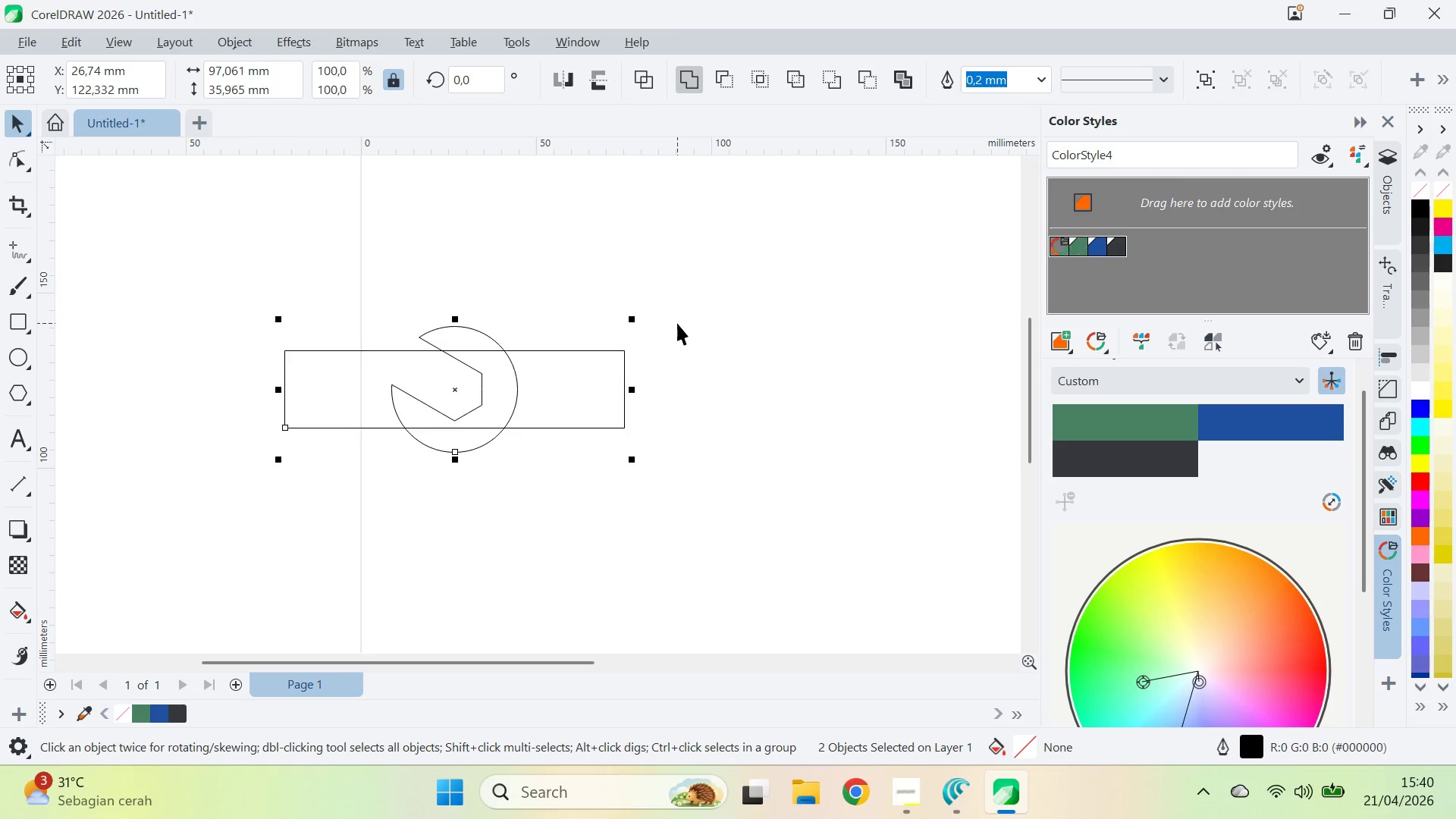 
key(Control+Z)
 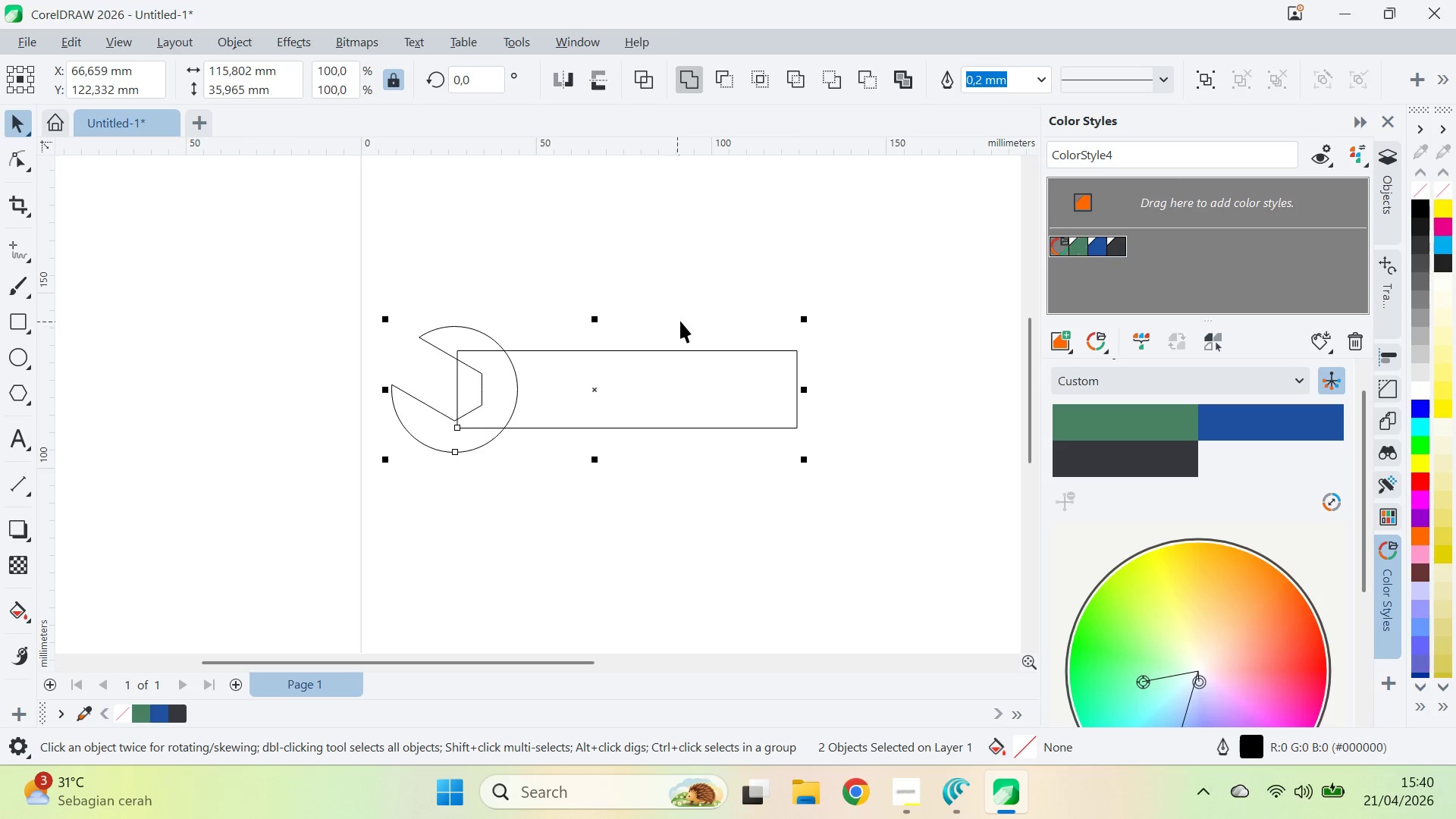 
left_click([689, 309])
 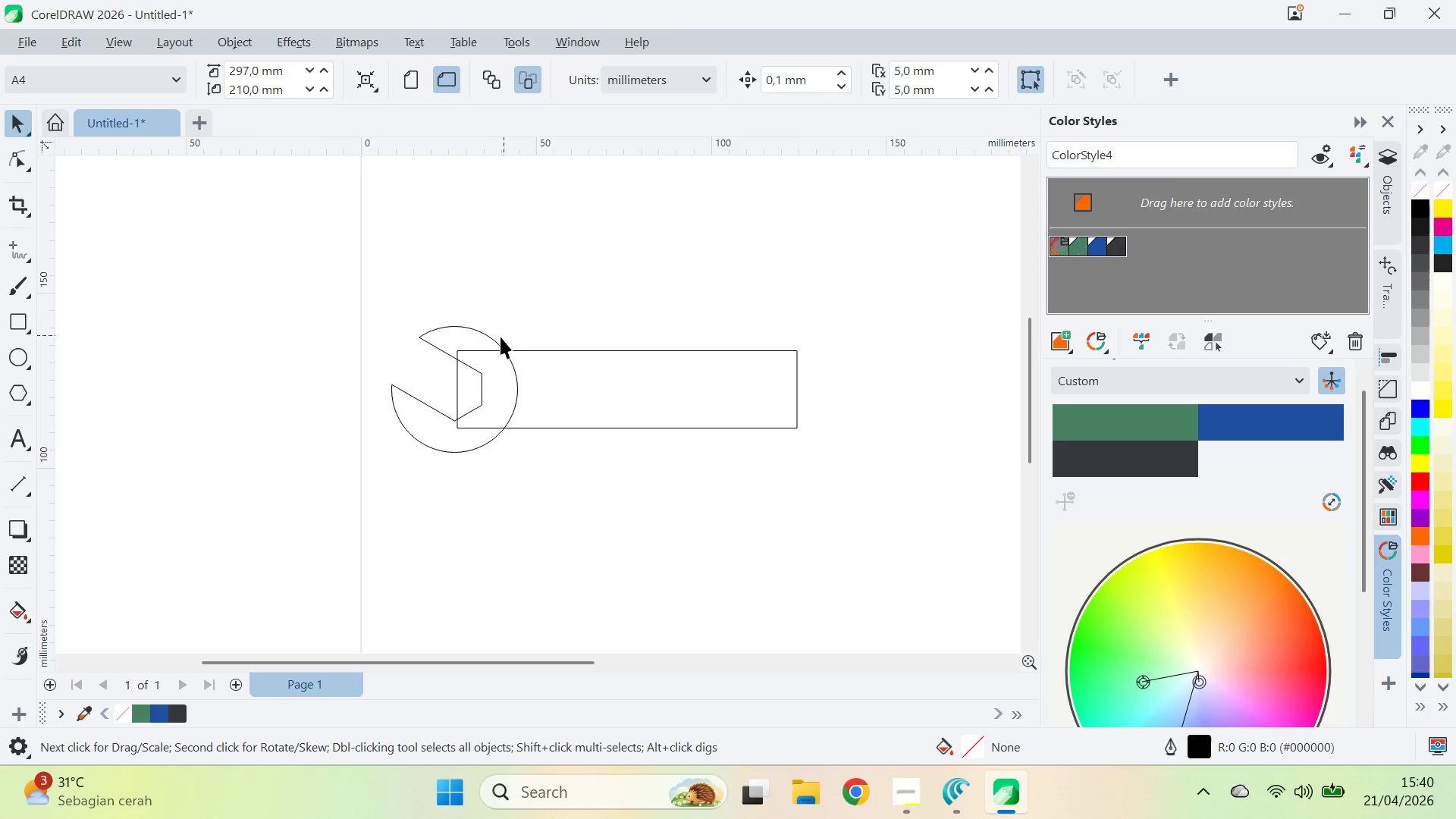 
left_click([495, 340])
 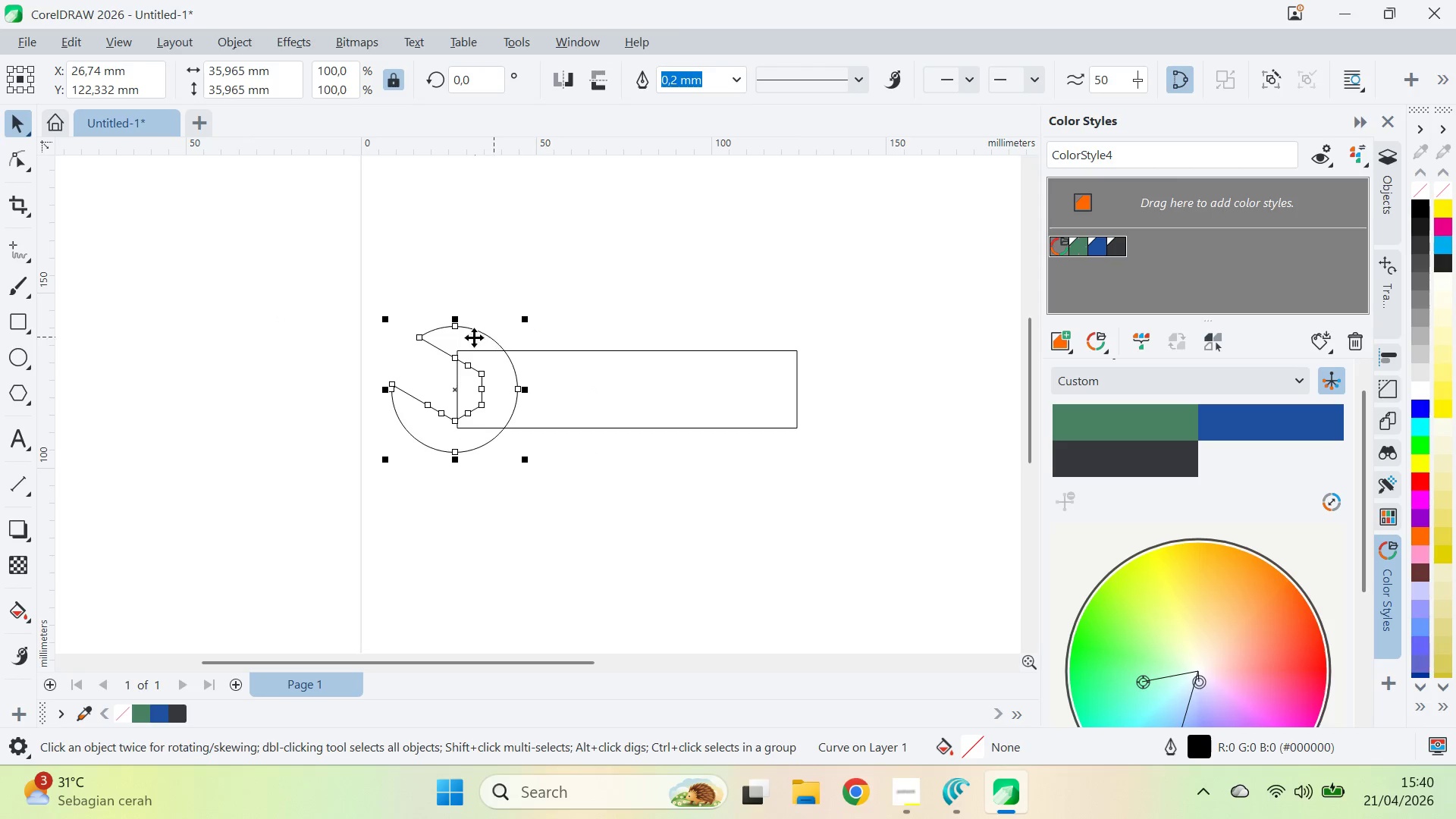 
left_click_drag(start_coordinate=[468, 340], to_coordinate=[809, 366])
 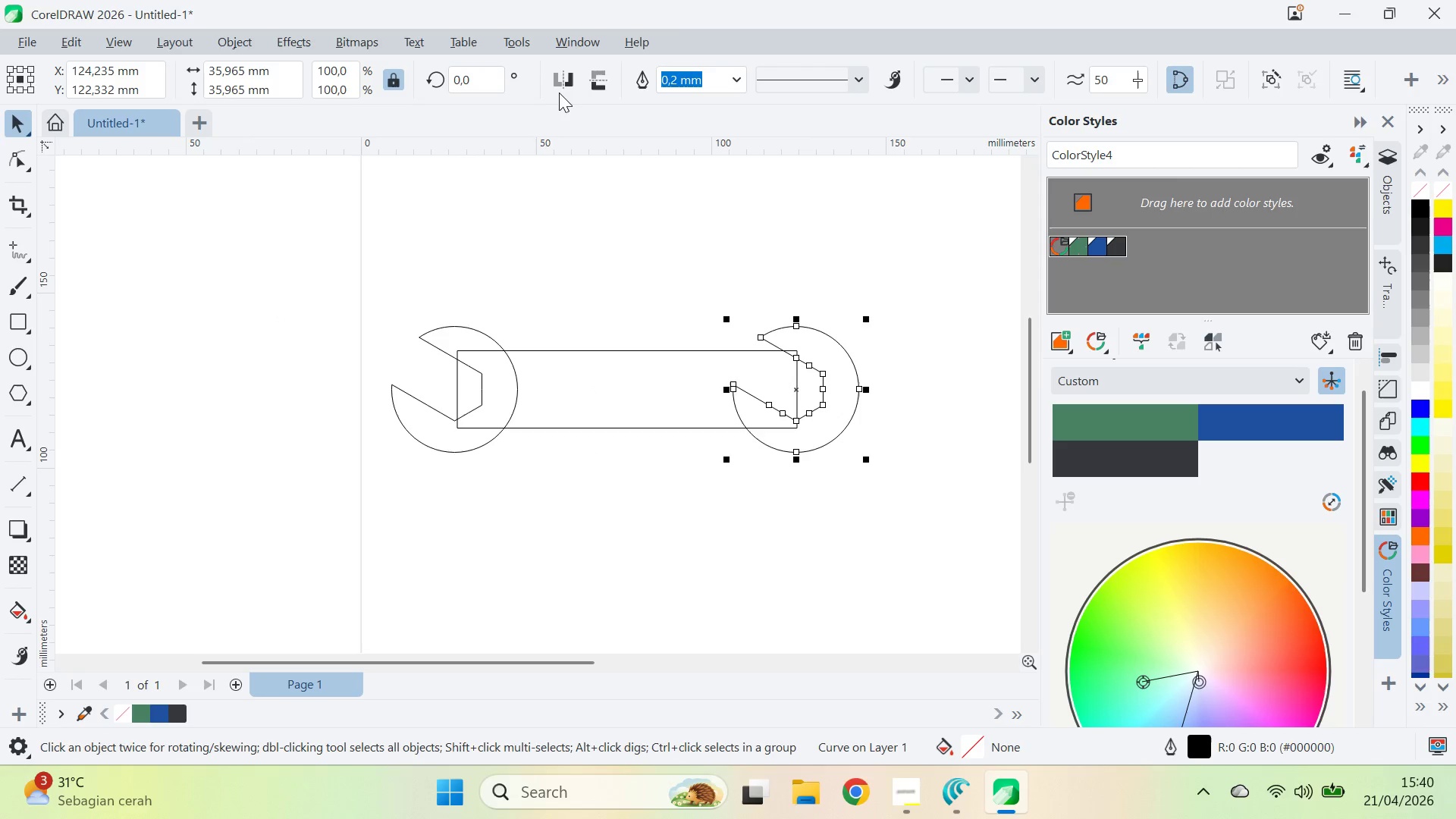 
hold_key(key=ShiftLeft, duration=0.8)
 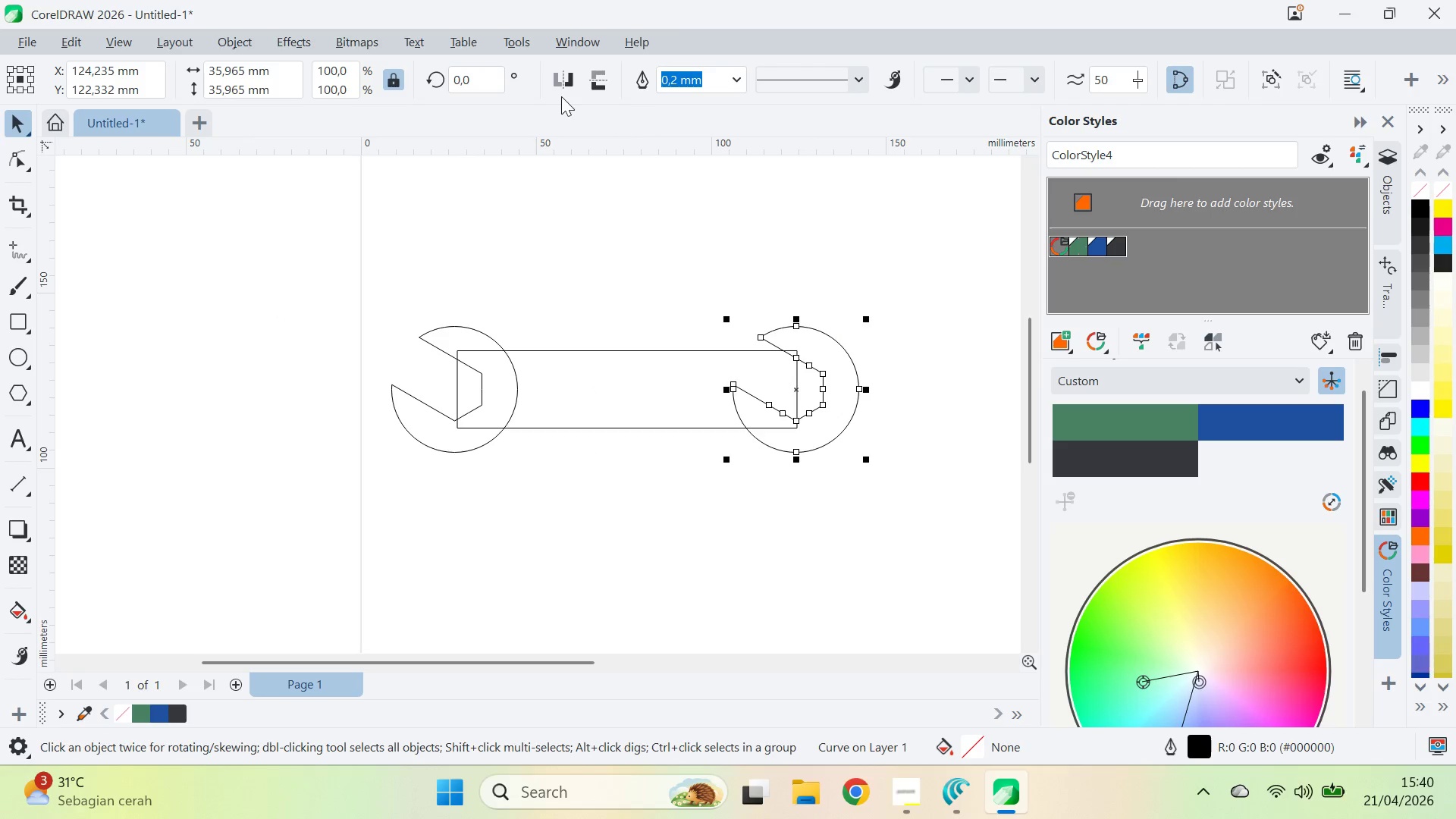 
left_click([557, 91])
 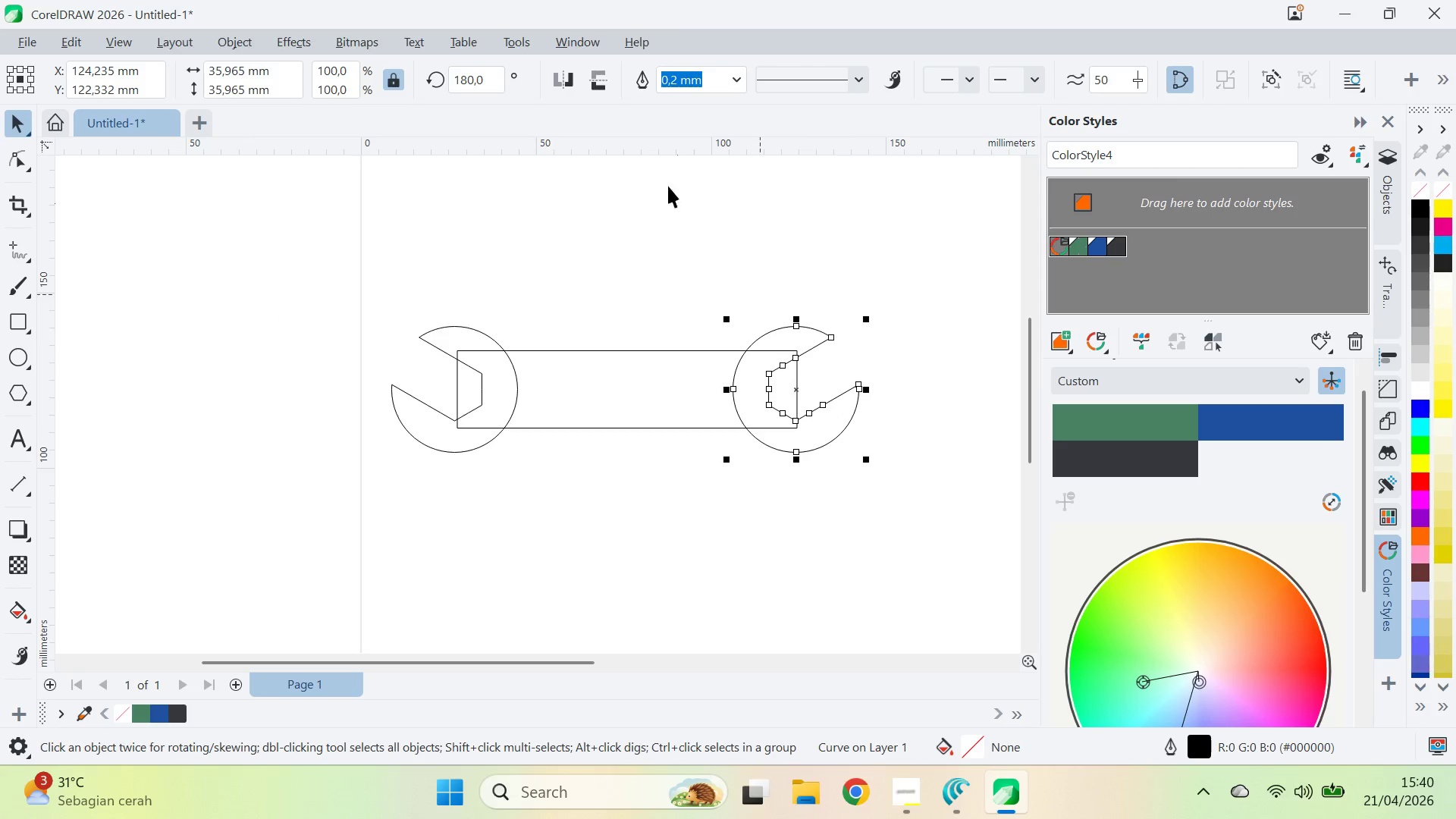 
left_click([601, 75])
 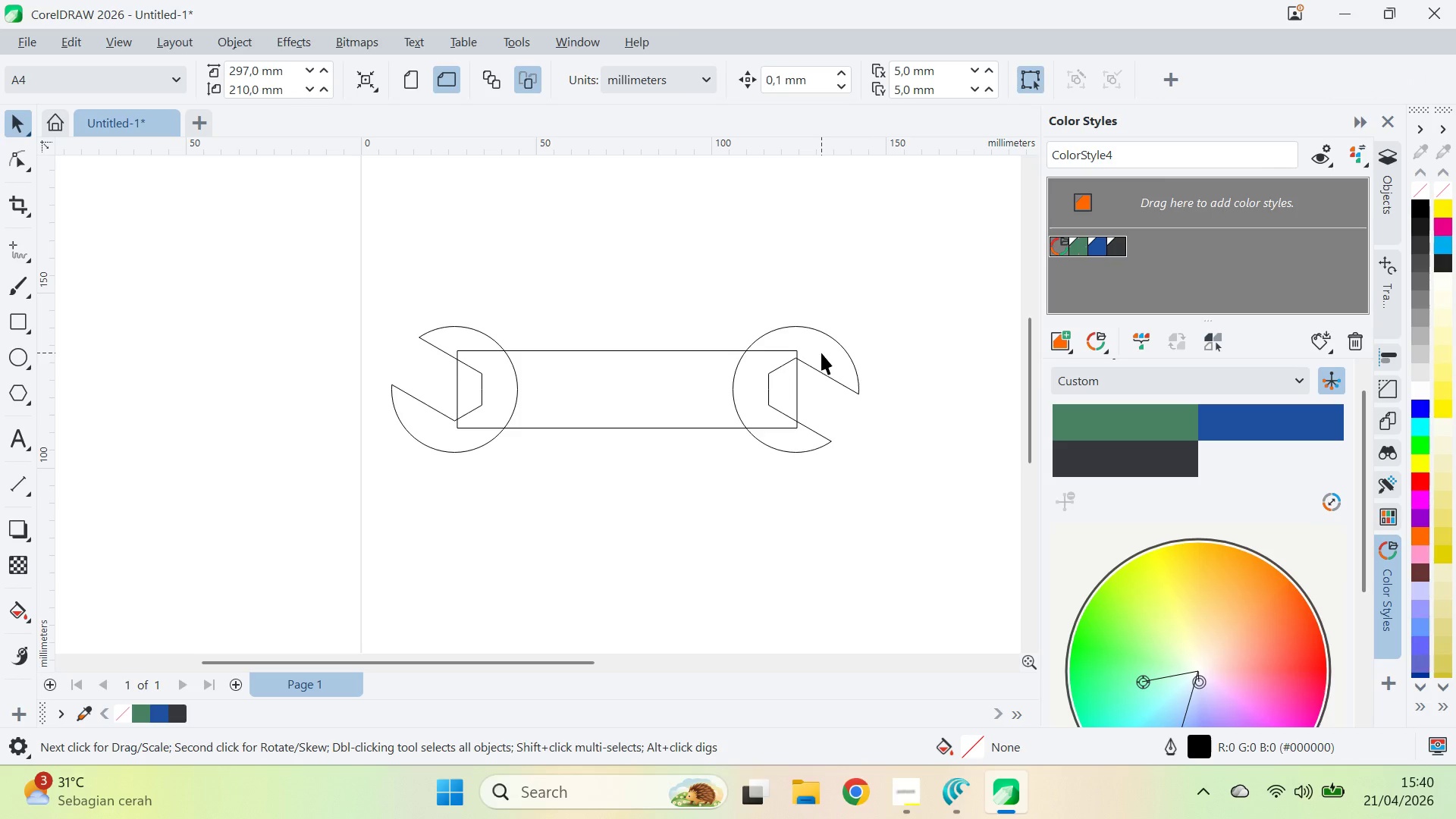 
hold_key(key=ShiftLeft, duration=1.39)
 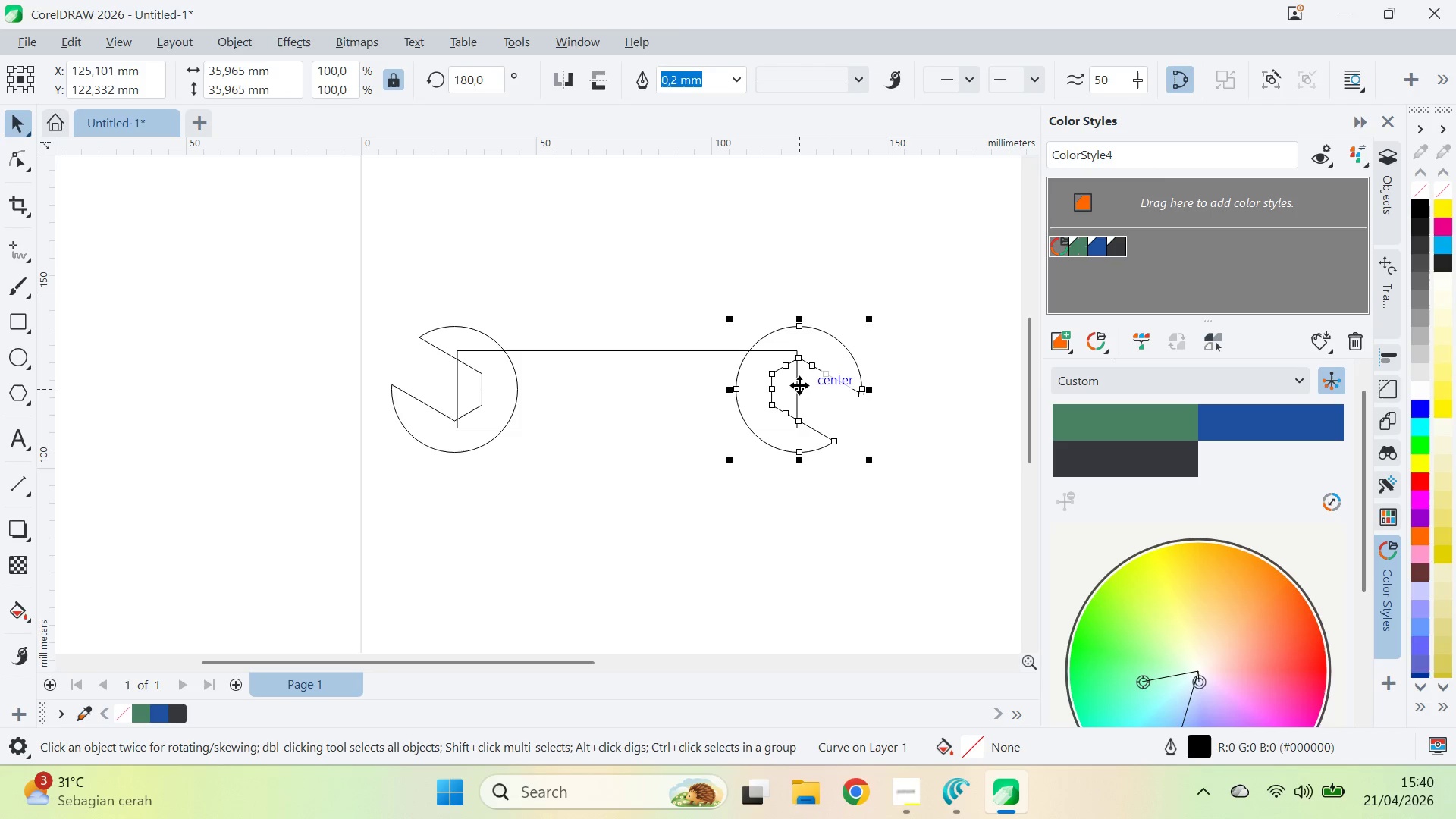 
left_click_drag(start_coordinate=[800, 386], to_coordinate=[683, 377])
 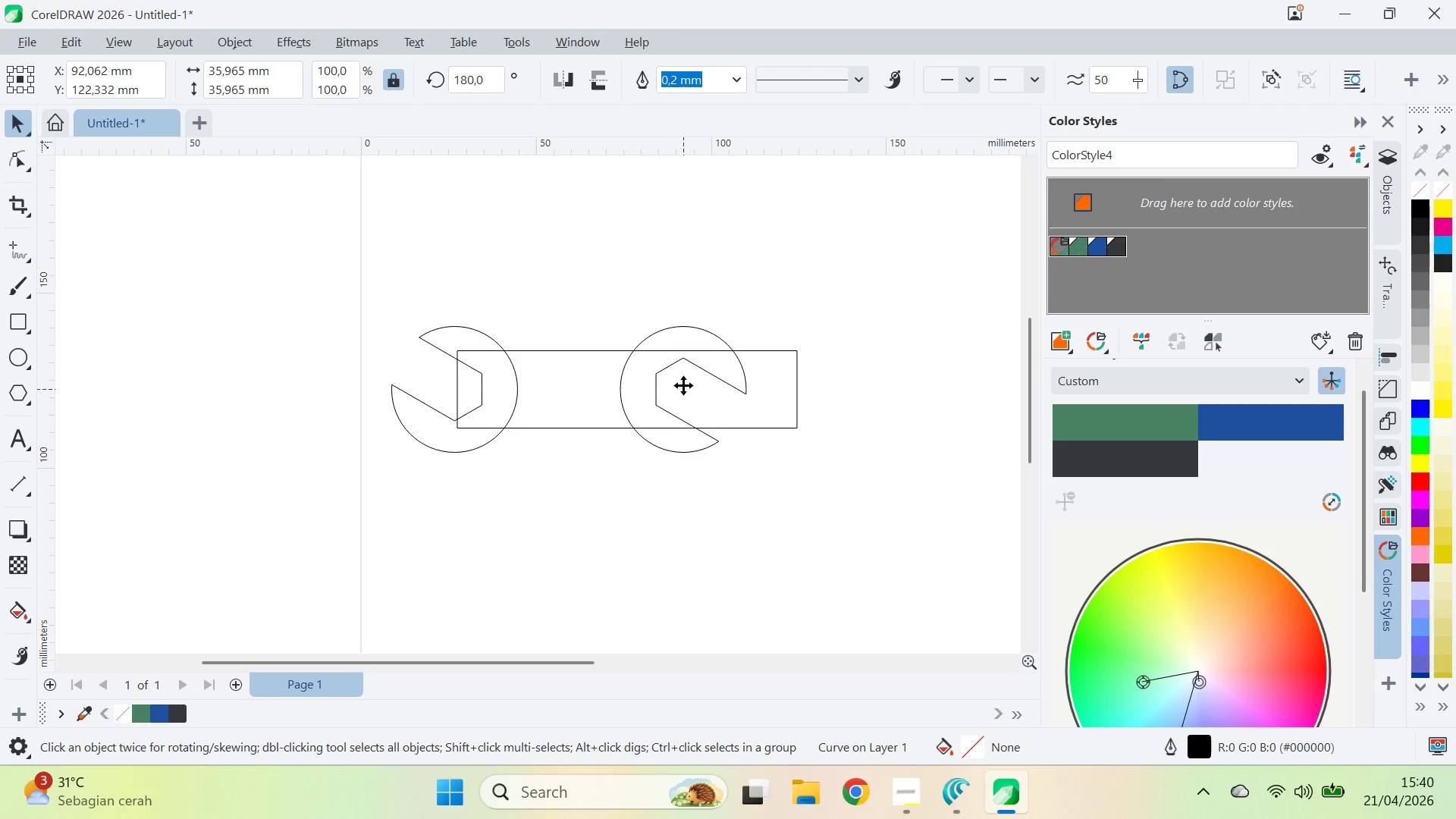 
hold_key(key=ShiftLeft, duration=1.09)
 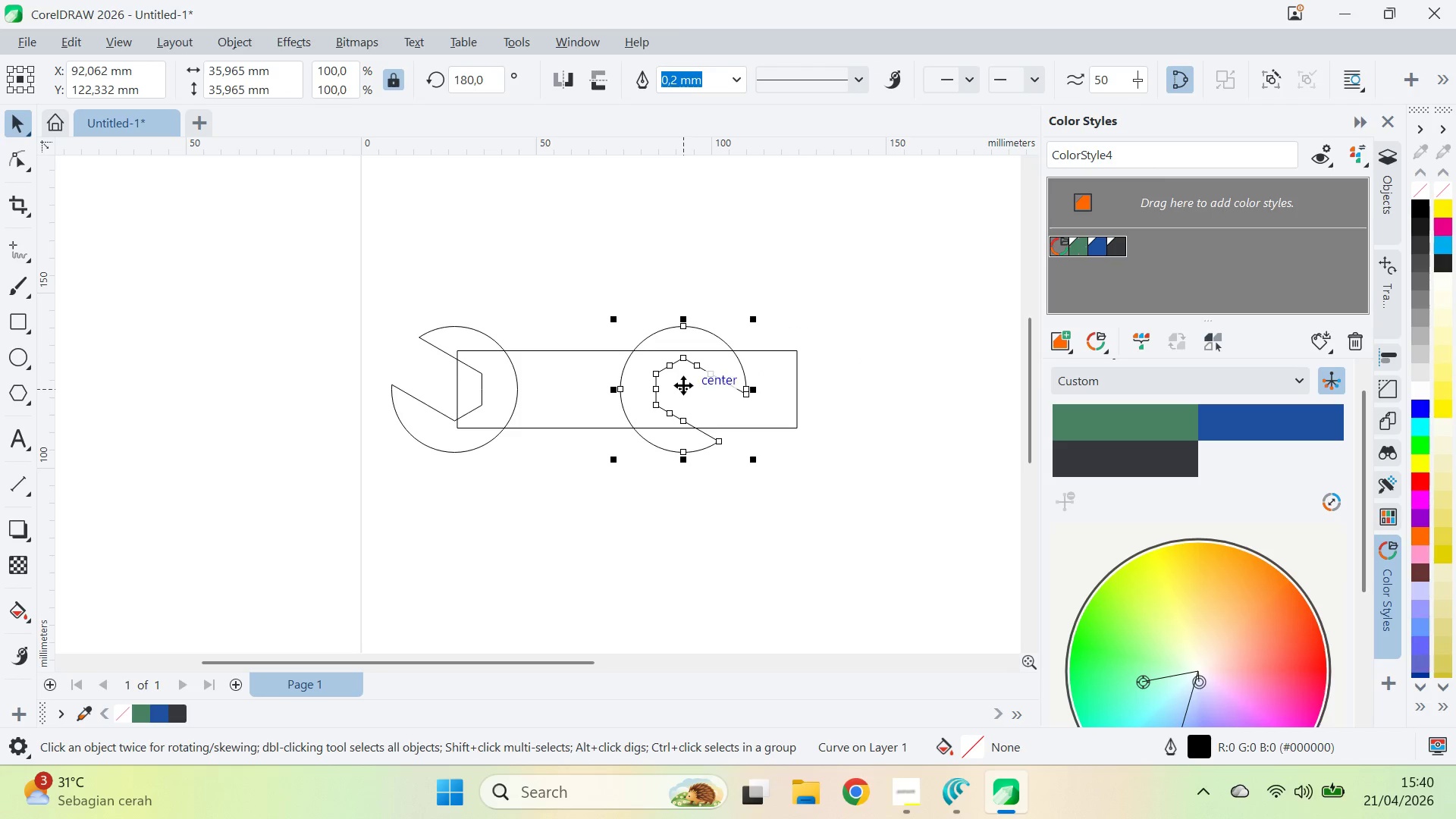 
left_click_drag(start_coordinate=[683, 385], to_coordinate=[798, 388])
 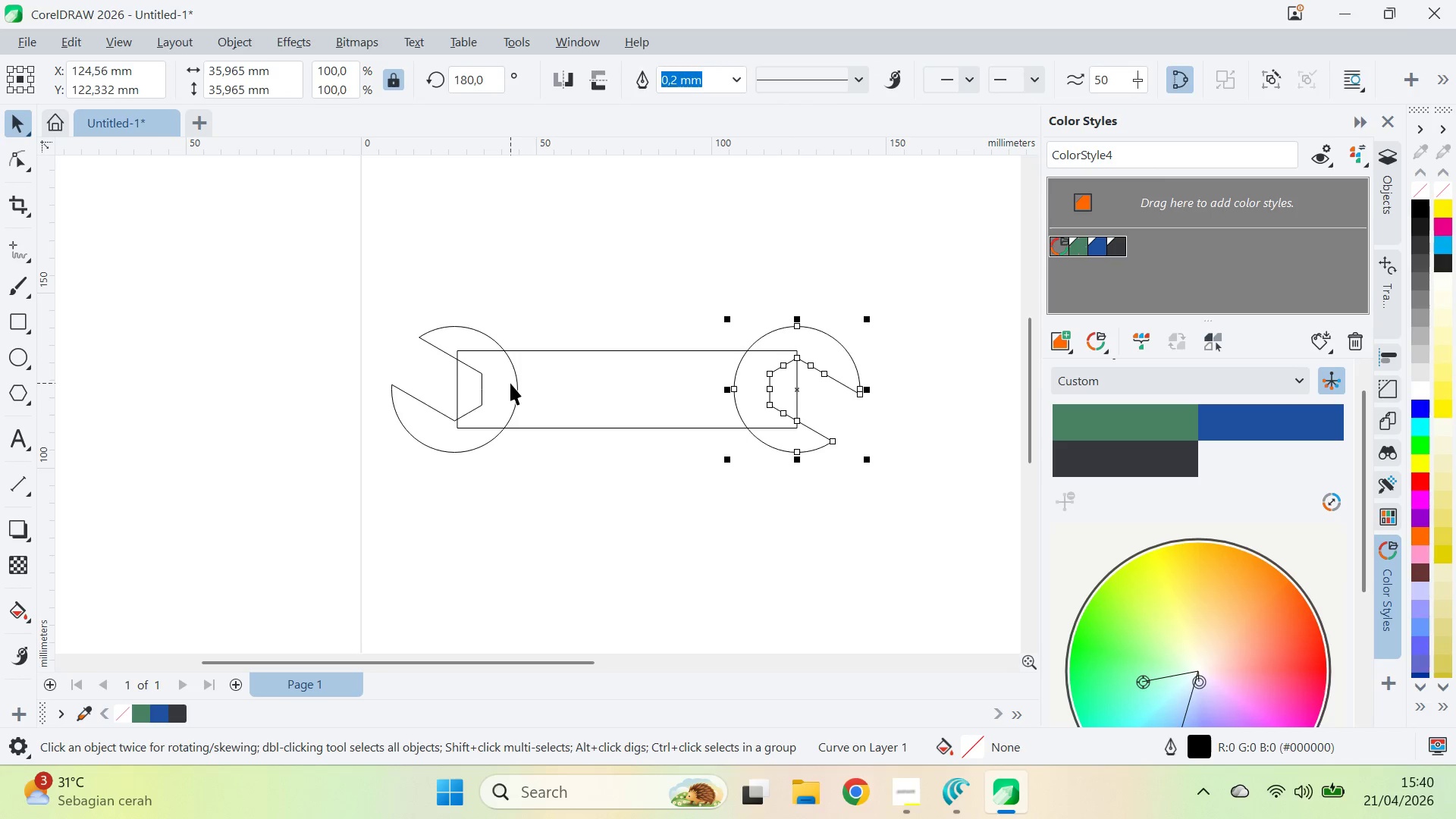 
hold_key(key=ShiftLeft, duration=1.69)
 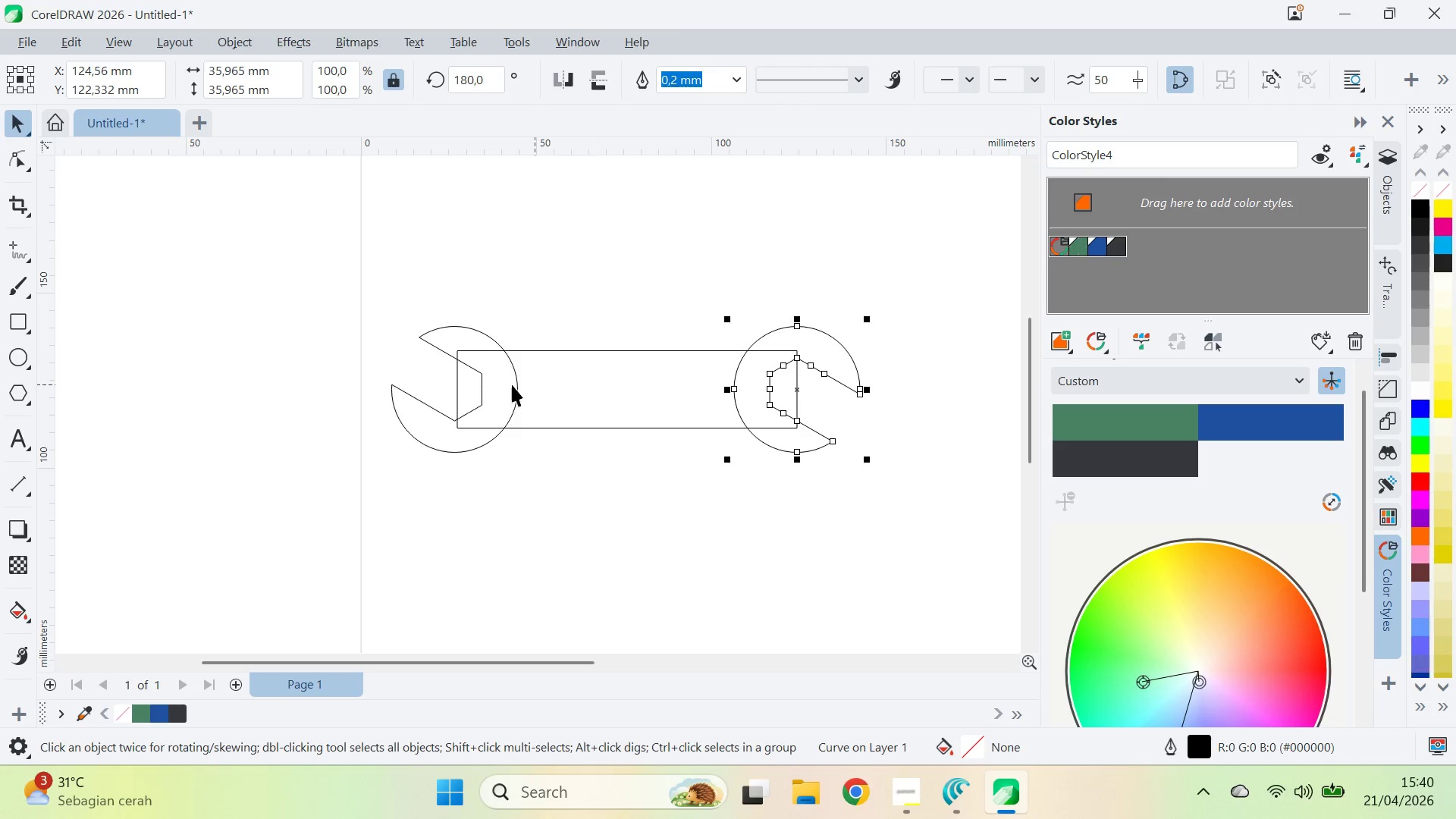 
left_click([510, 383])
 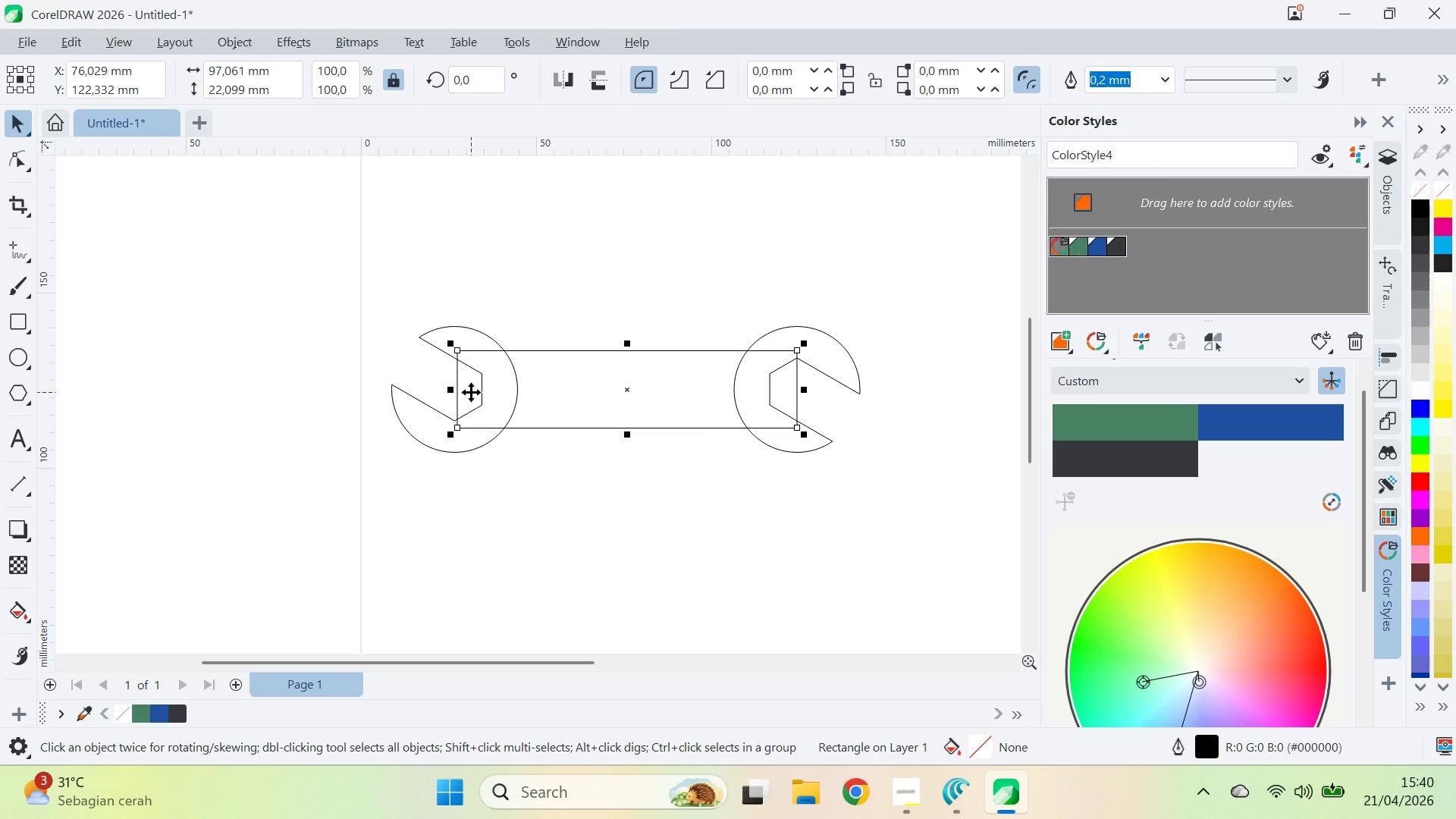 
left_click([482, 389])
 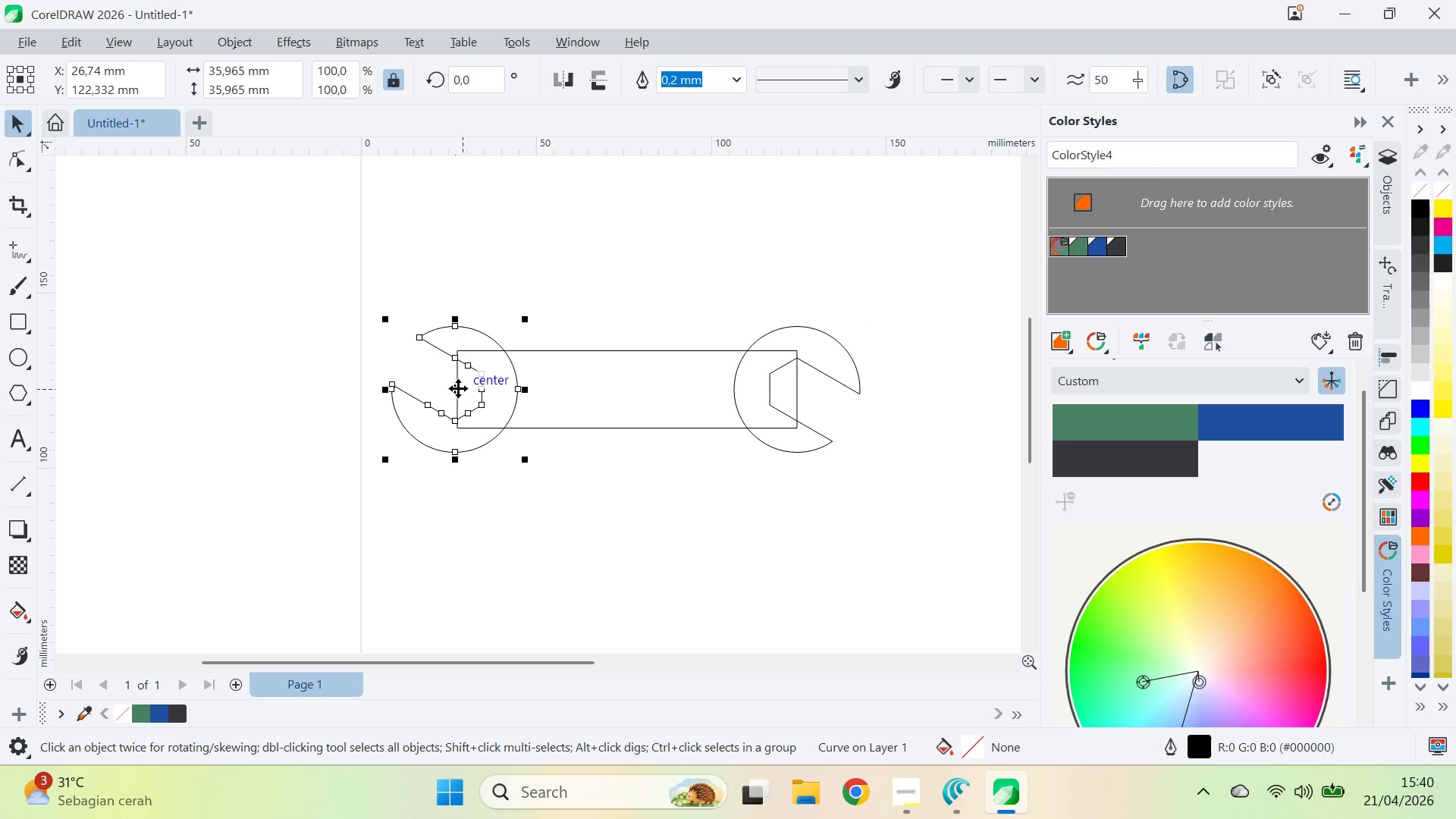 
left_click_drag(start_coordinate=[457, 388], to_coordinate=[293, 413])
 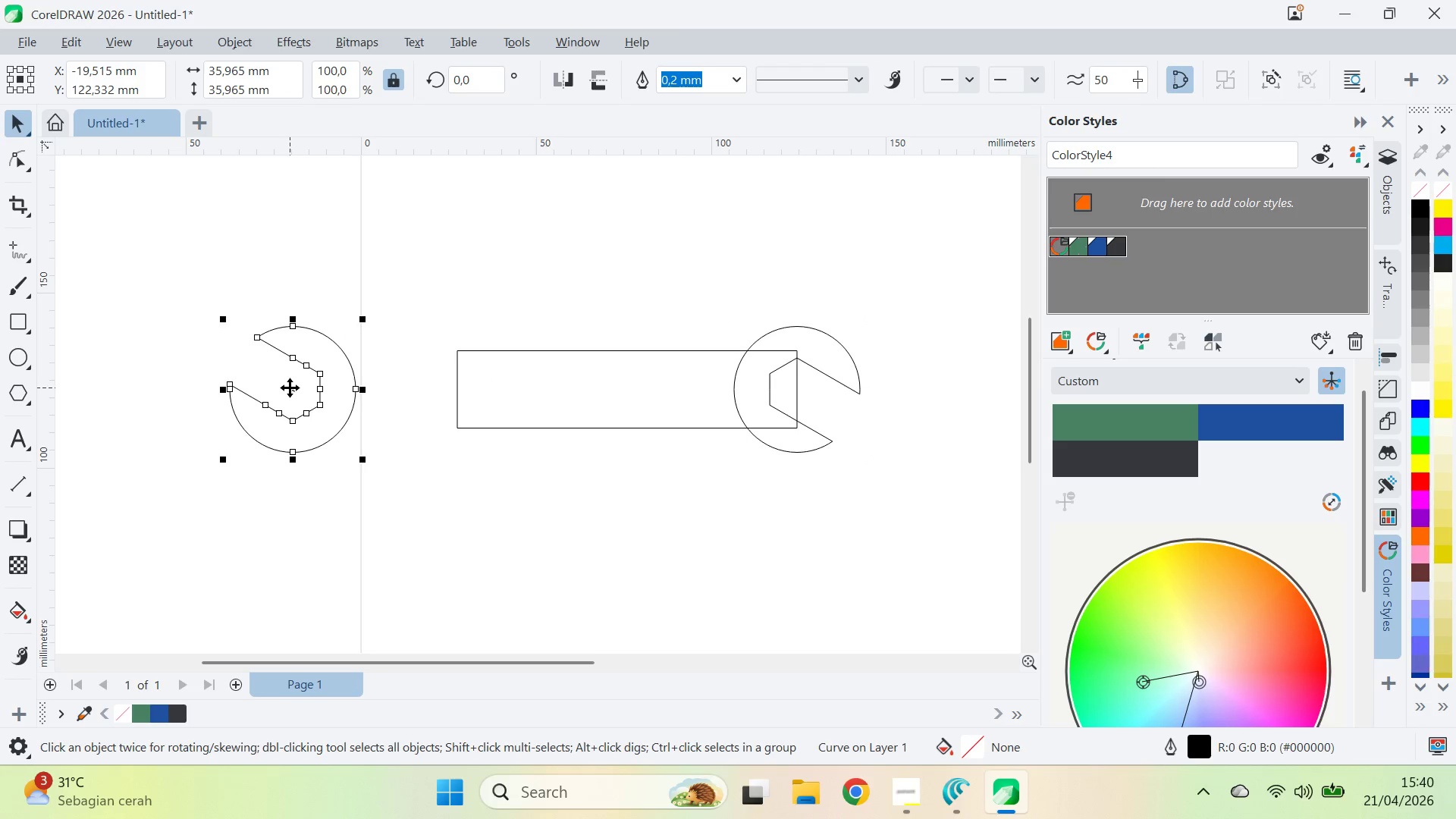 
hold_key(key=ShiftLeft, duration=0.72)
 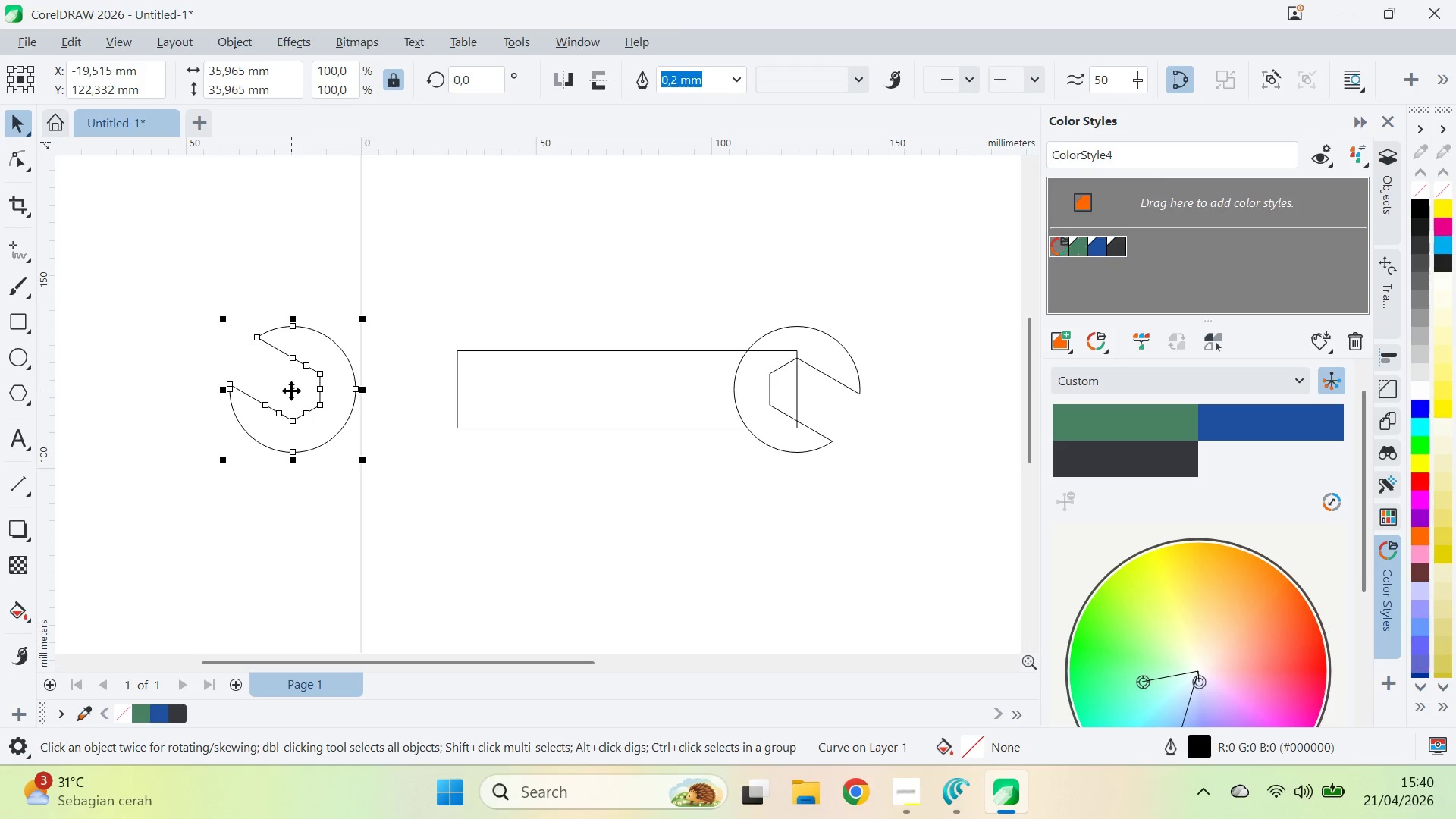 
left_click_drag(start_coordinate=[291, 390], to_coordinate=[456, 390])
 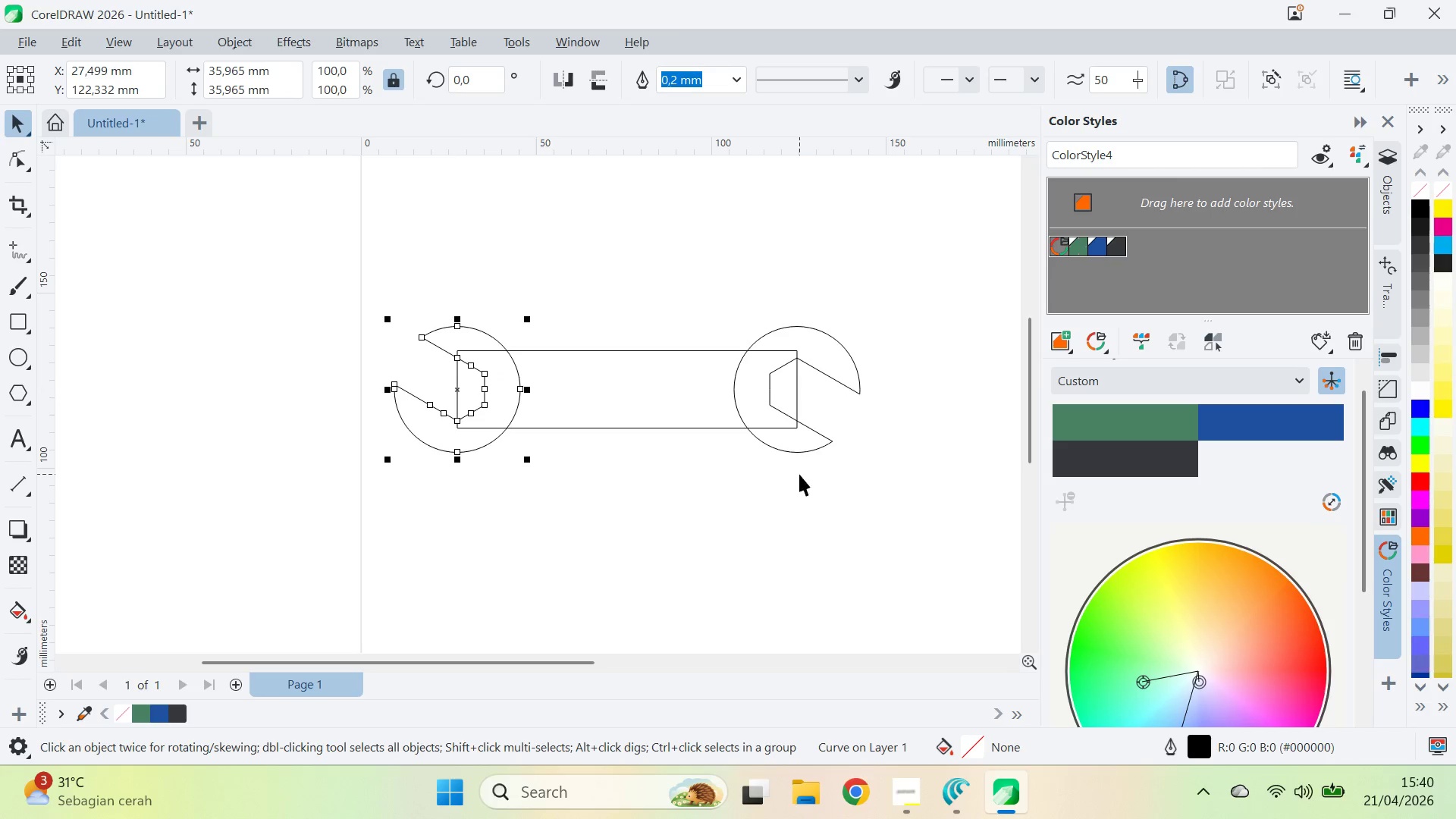 
hold_key(key=ShiftLeft, duration=1.7)
 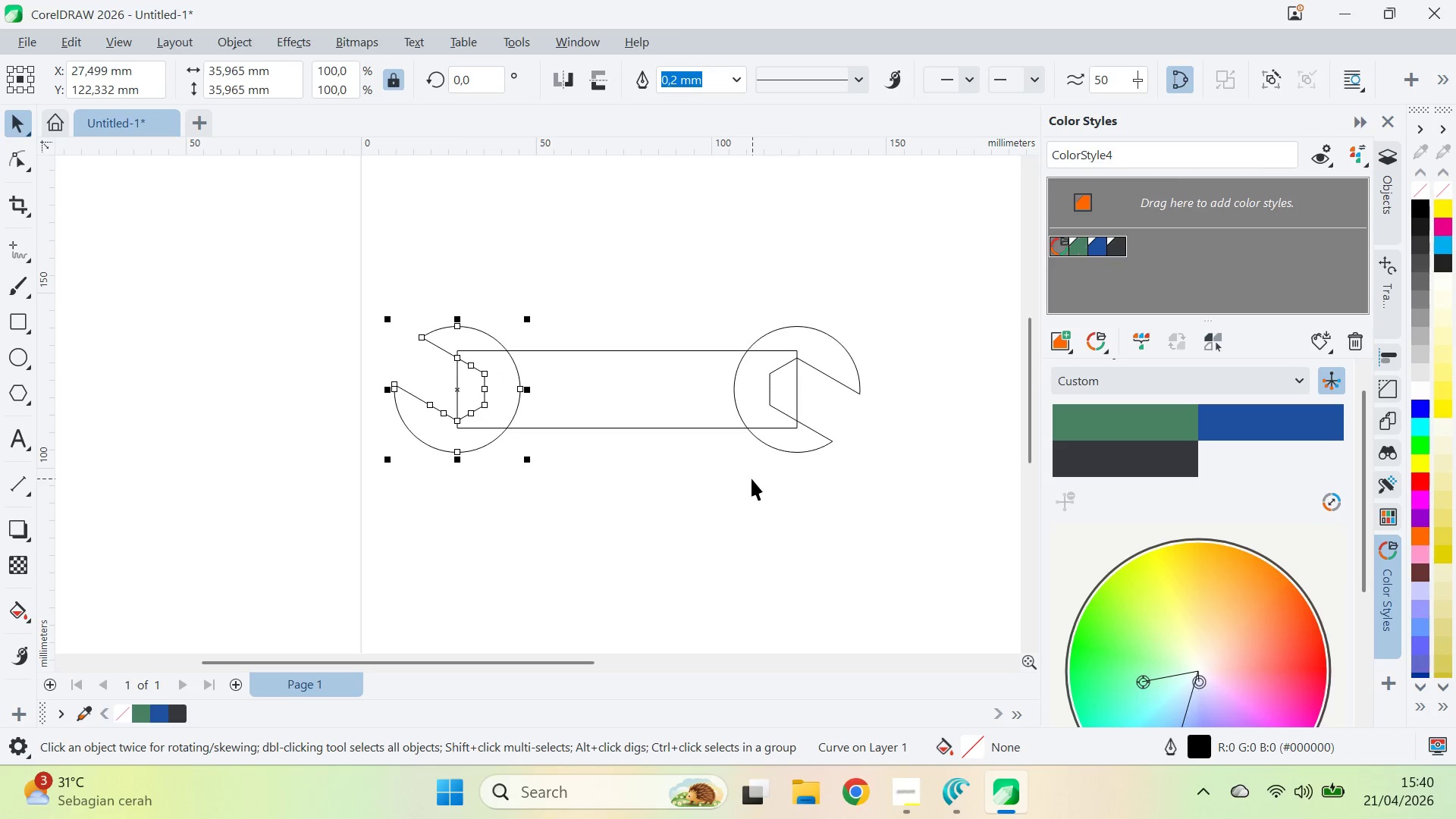 
left_click([679, 398])
 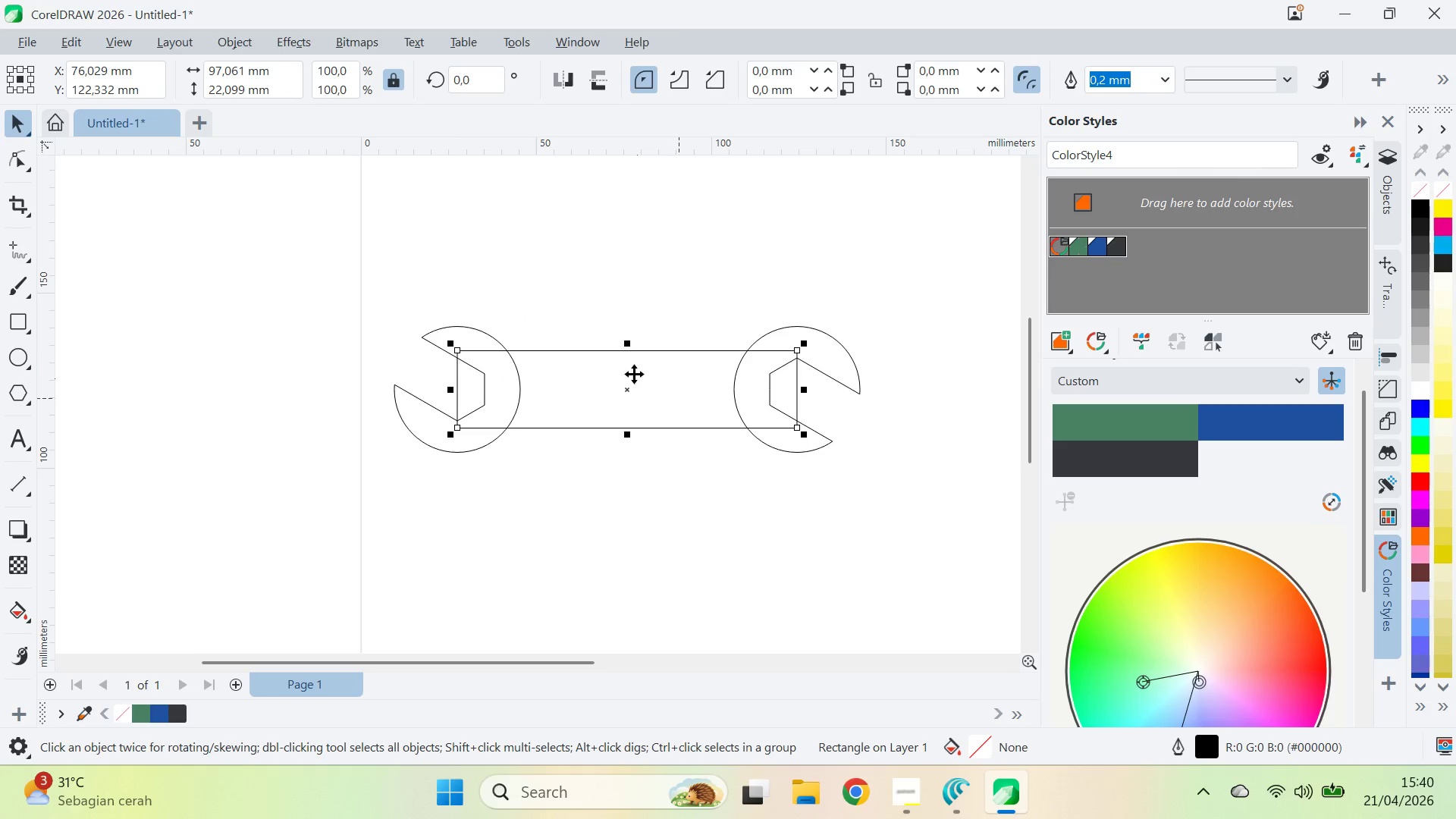 
hold_key(key=ShiftLeft, duration=1.17)
left_click_drag(start_coordinate=[633, 344], to_coordinate=[656, 353])
 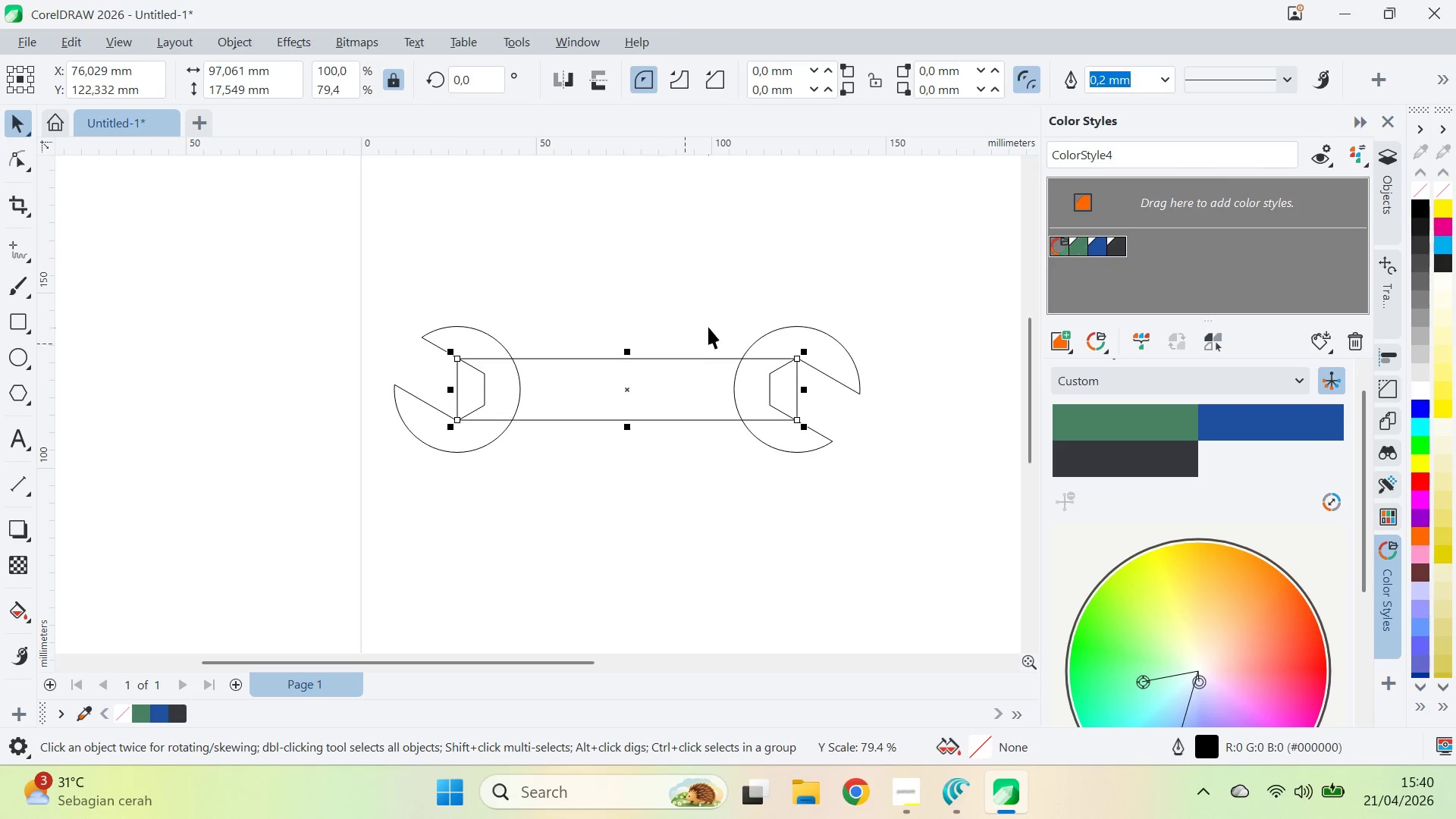 
left_click([708, 327])
 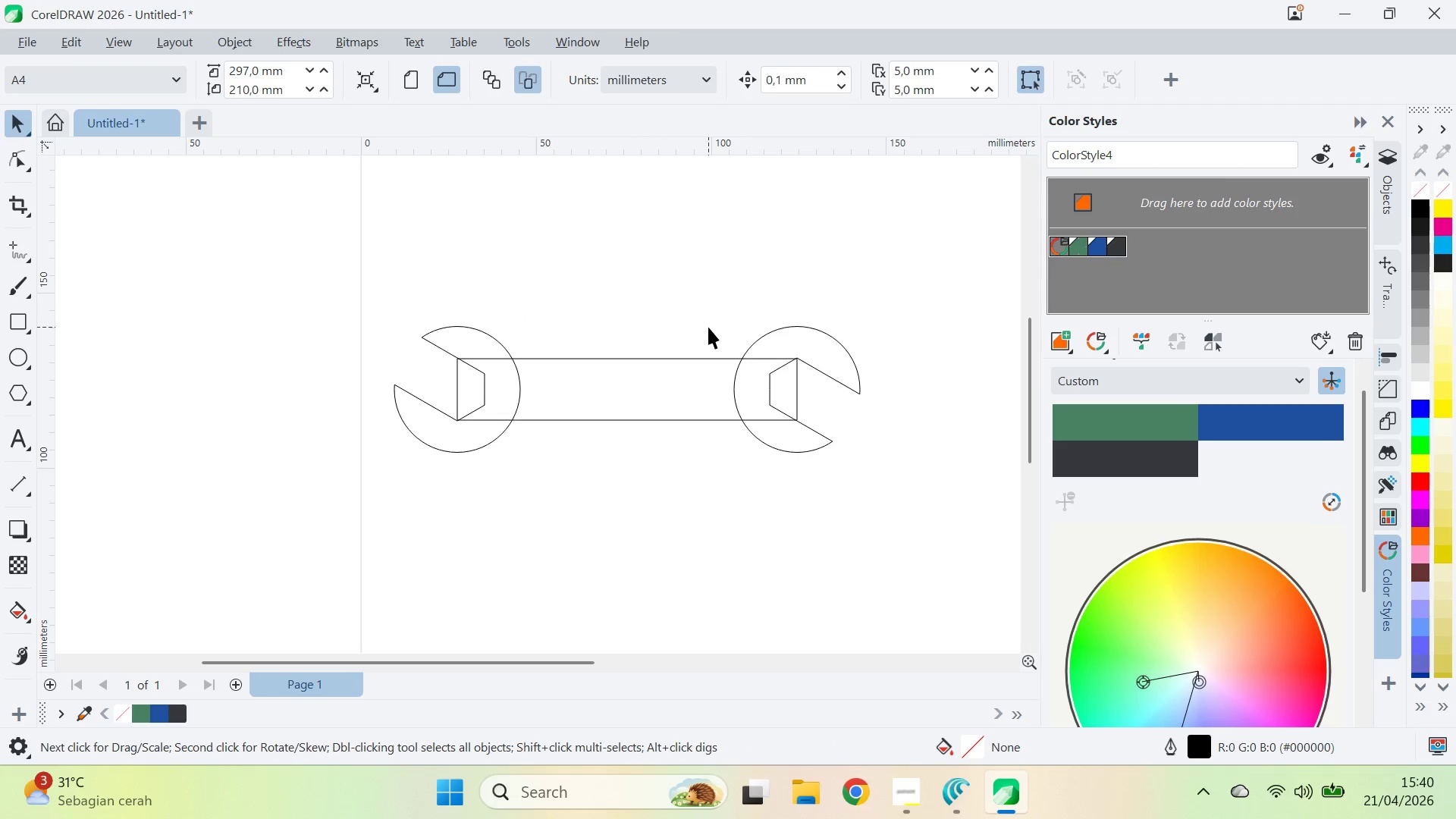 
key(Alt+AltLeft)
 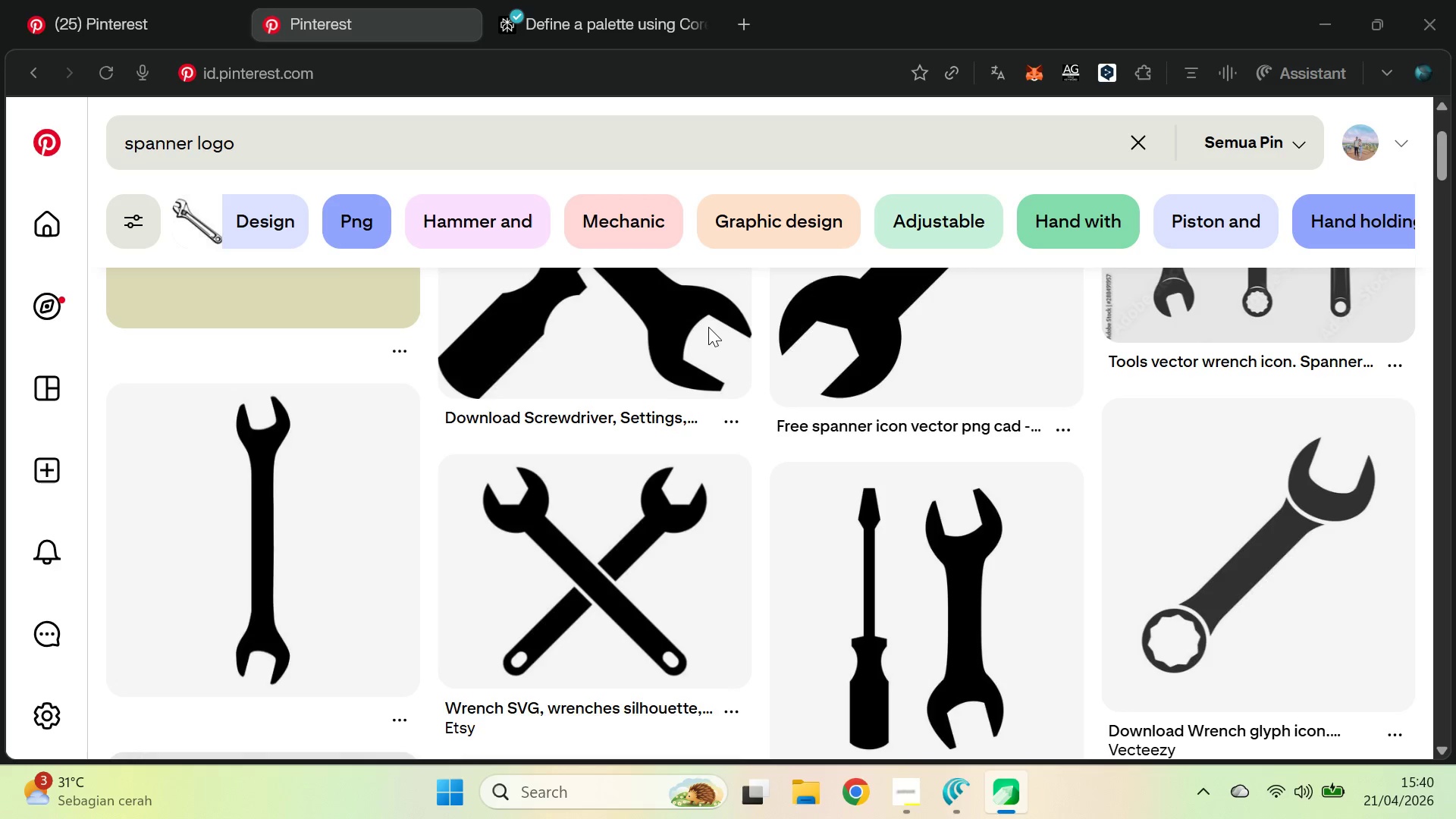 
key(Alt+Tab)
 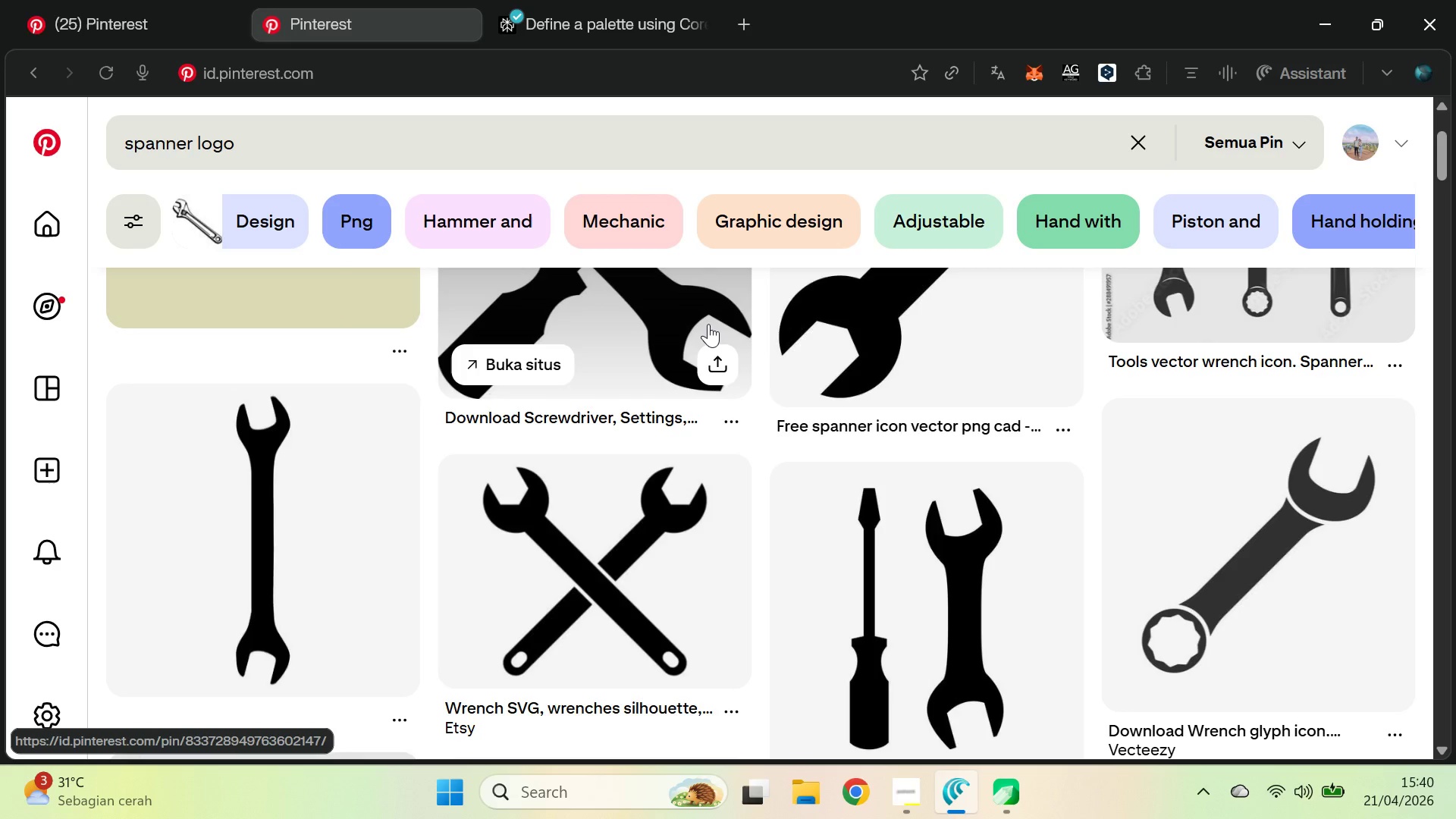 
key(Alt+AltLeft)
 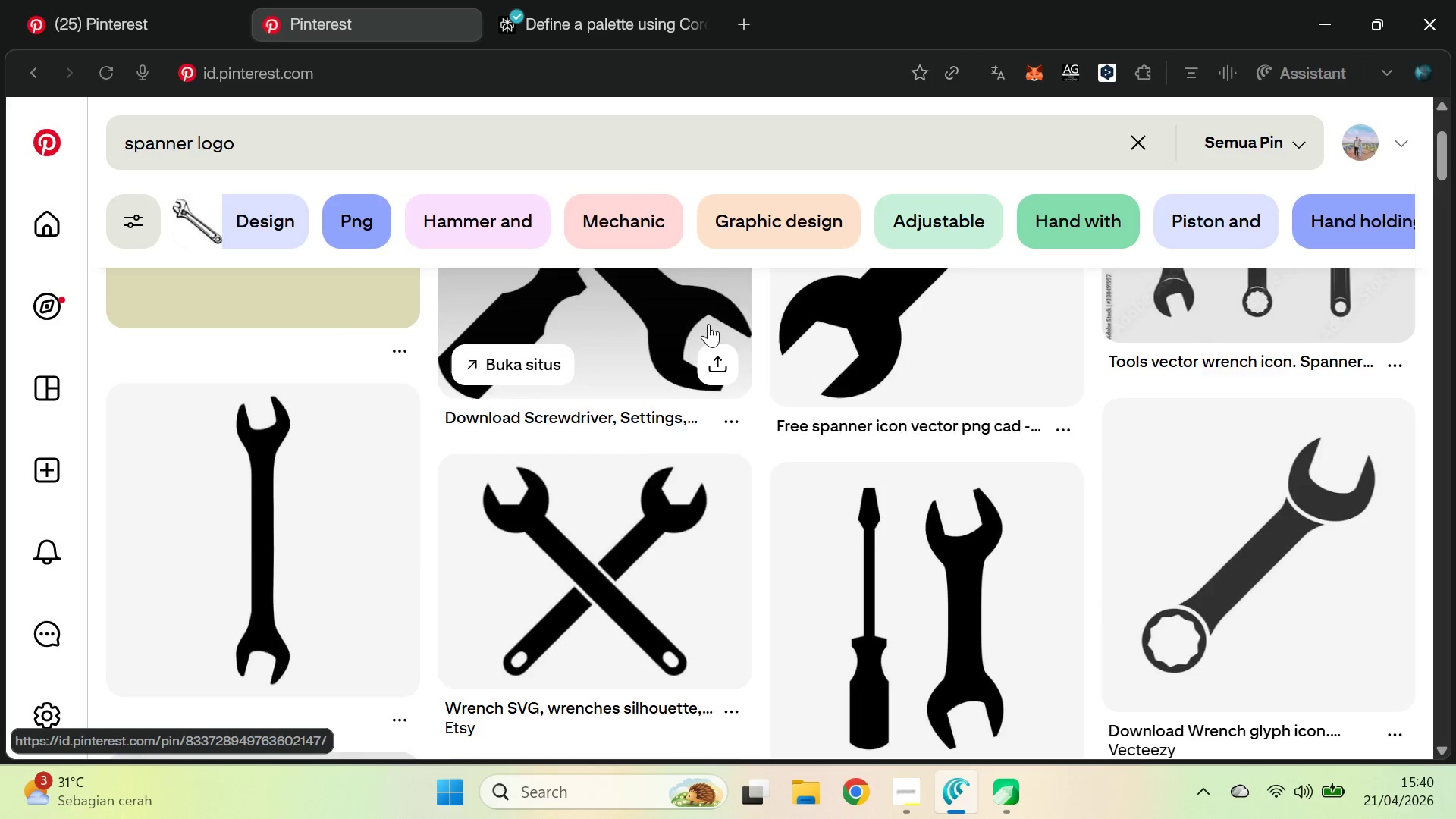 
key(Alt+Tab)
 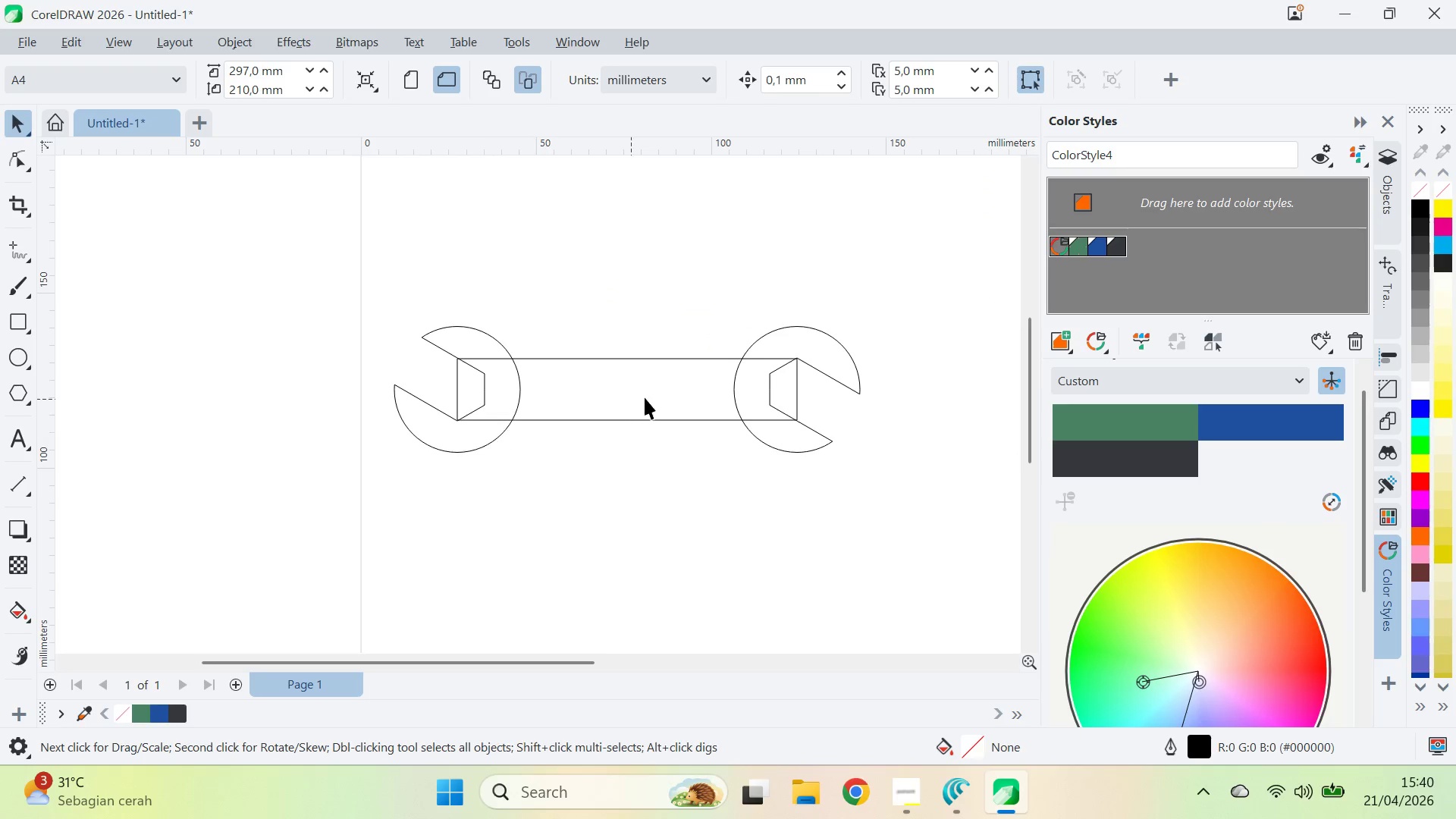 
left_click([647, 397])
 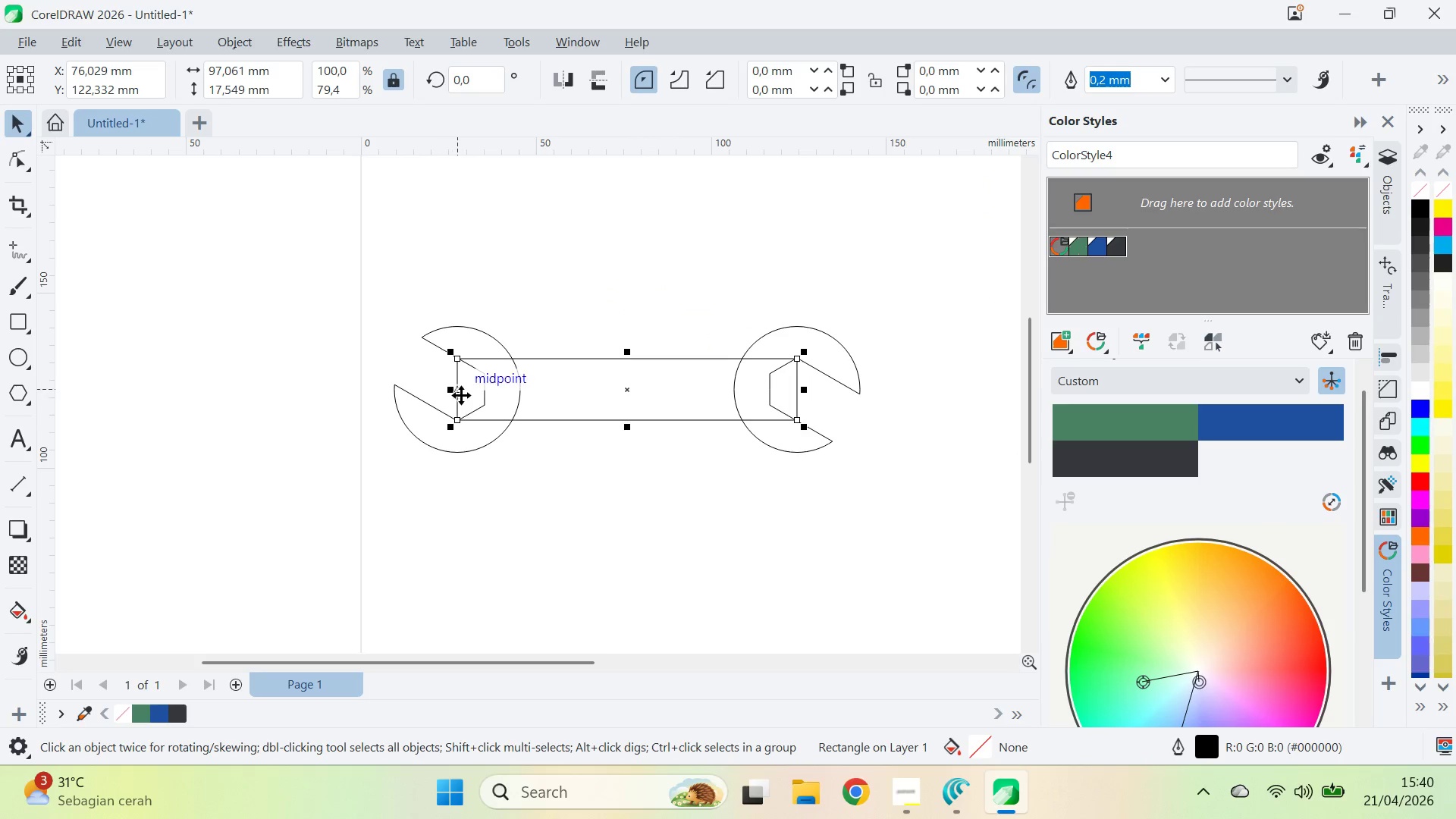 
left_click_drag(start_coordinate=[449, 390], to_coordinate=[491, 403])
 